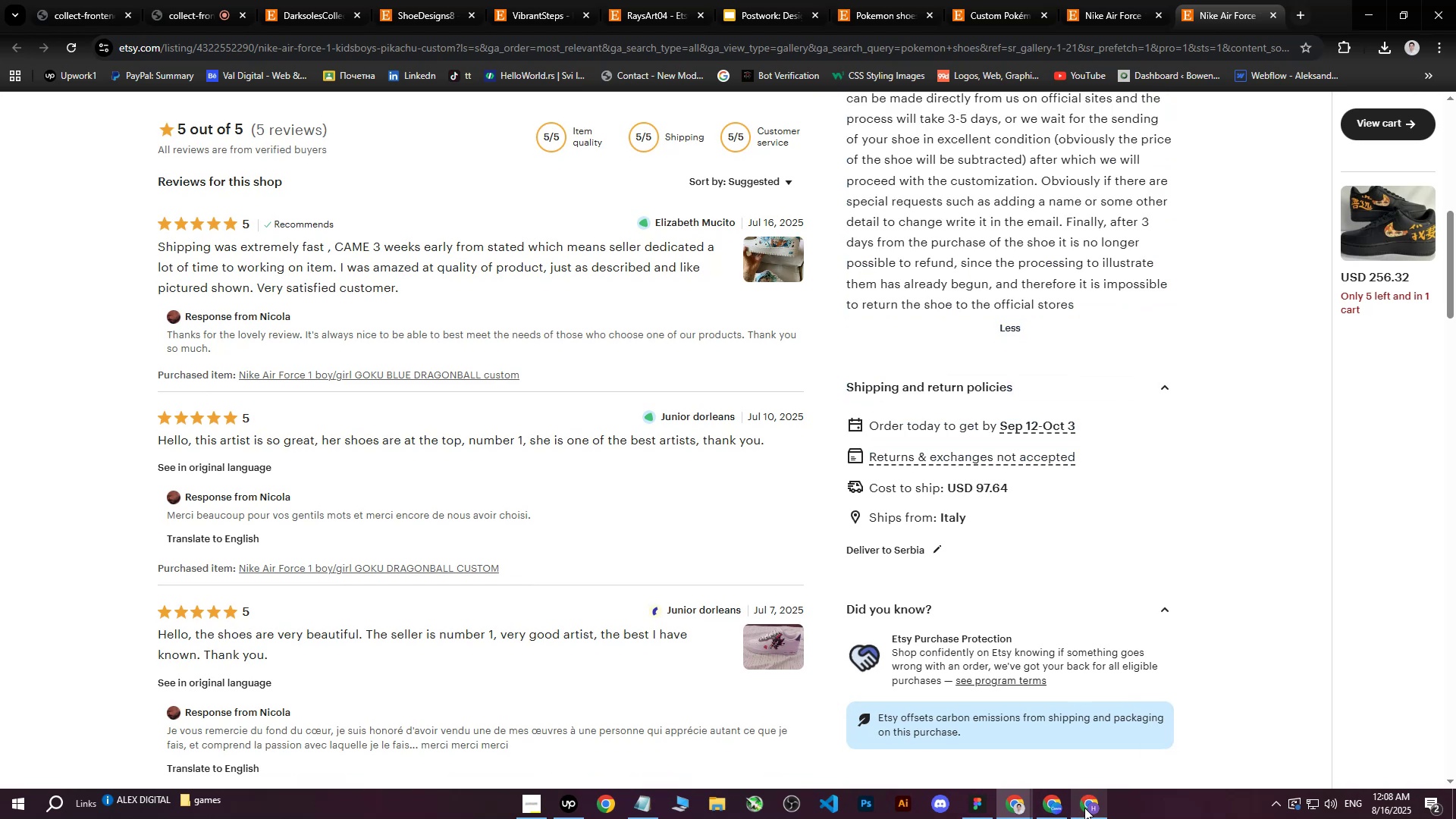 
left_click([1084, 808])
 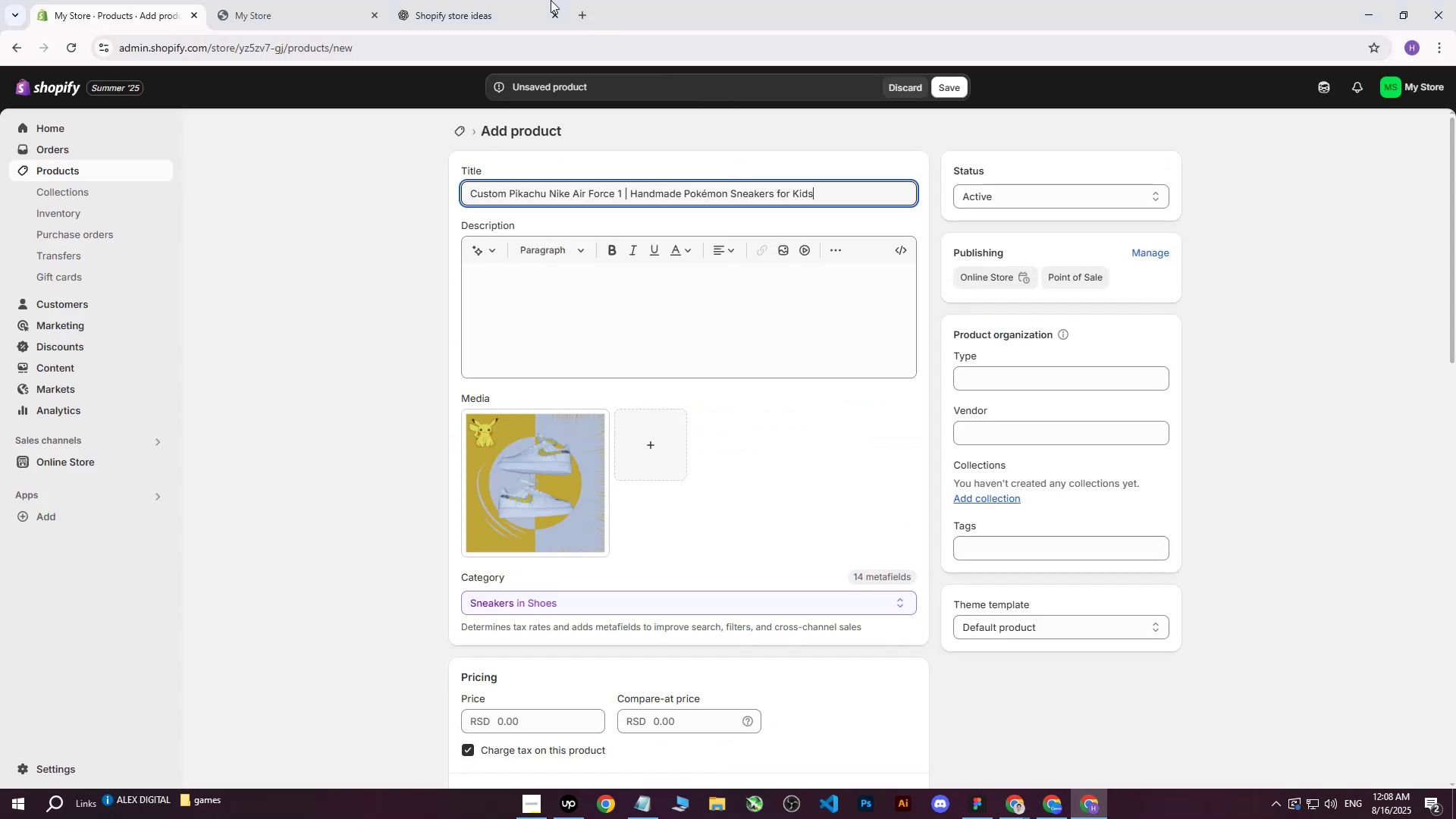 
left_click([513, 0])
 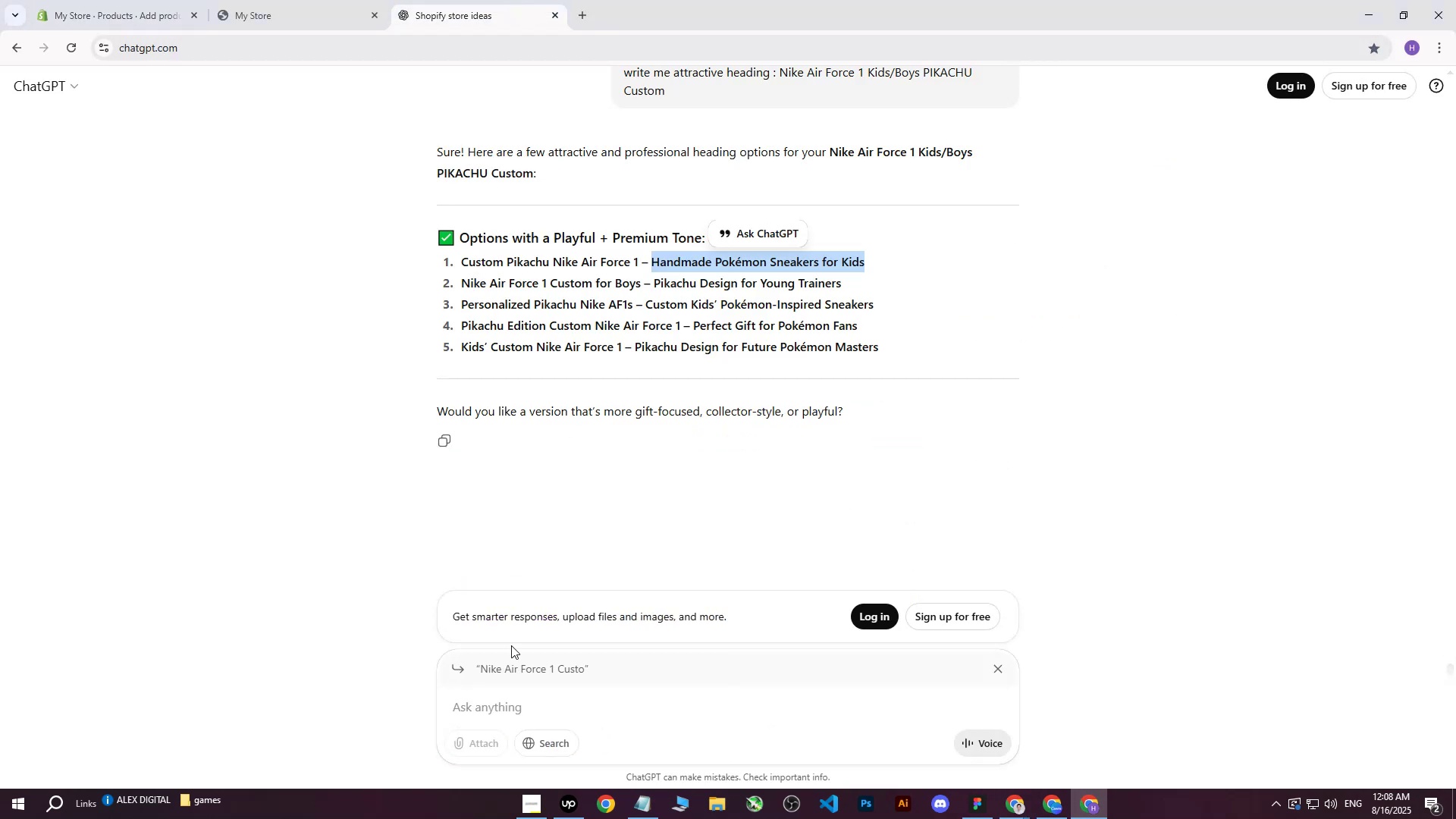 
left_click([516, 671])
 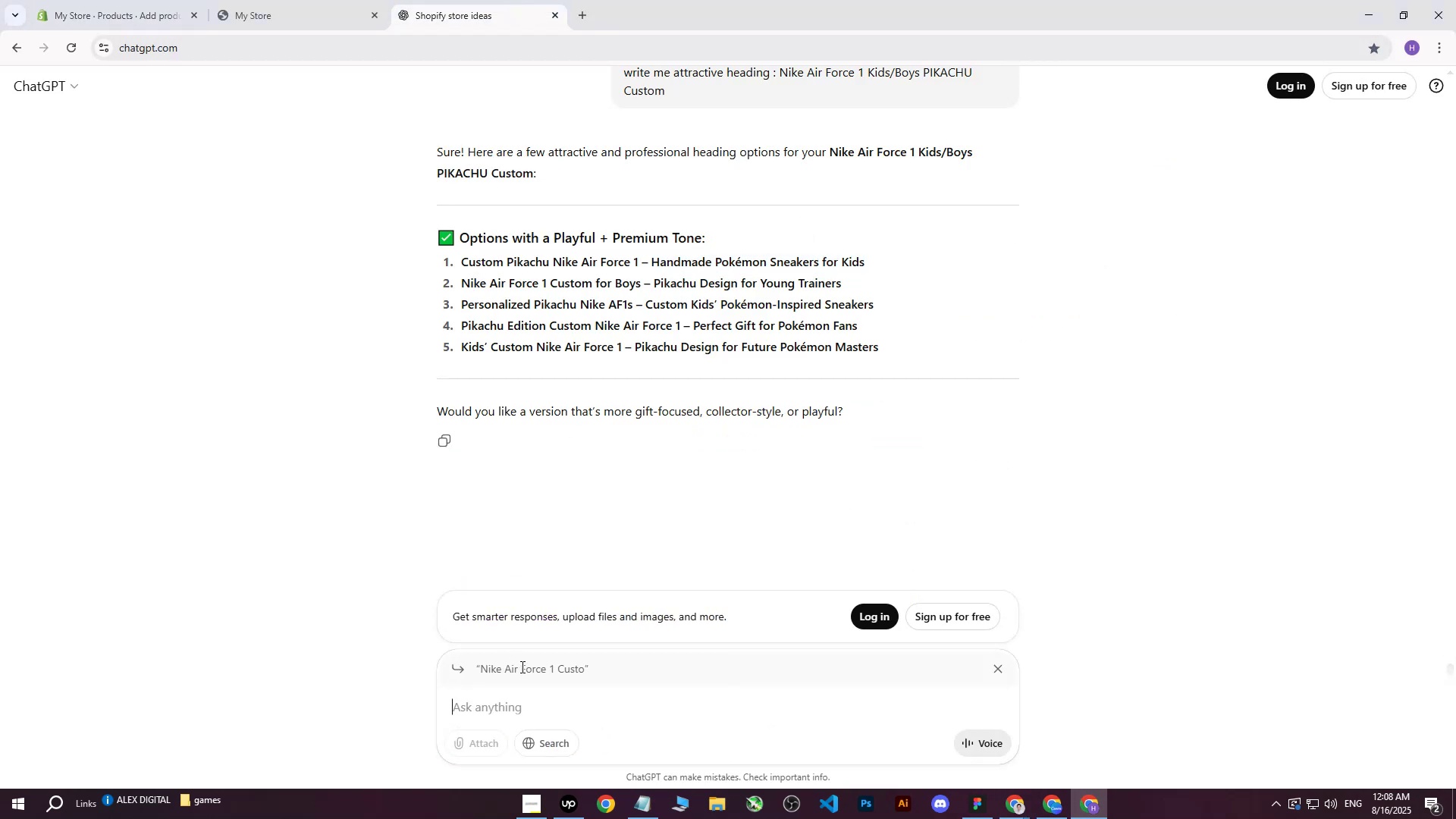 
type(write )
 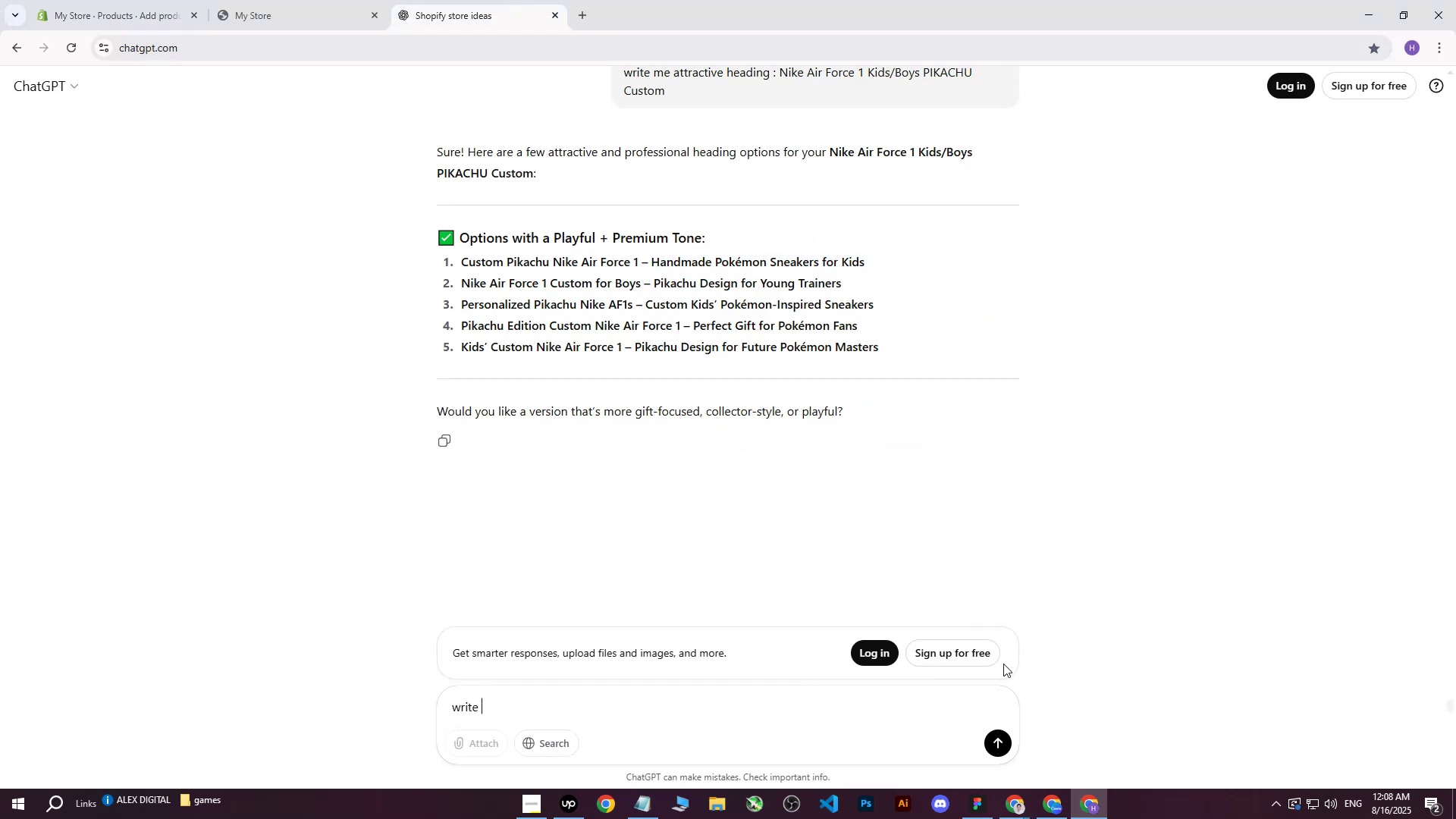 
double_click([604, 708])
 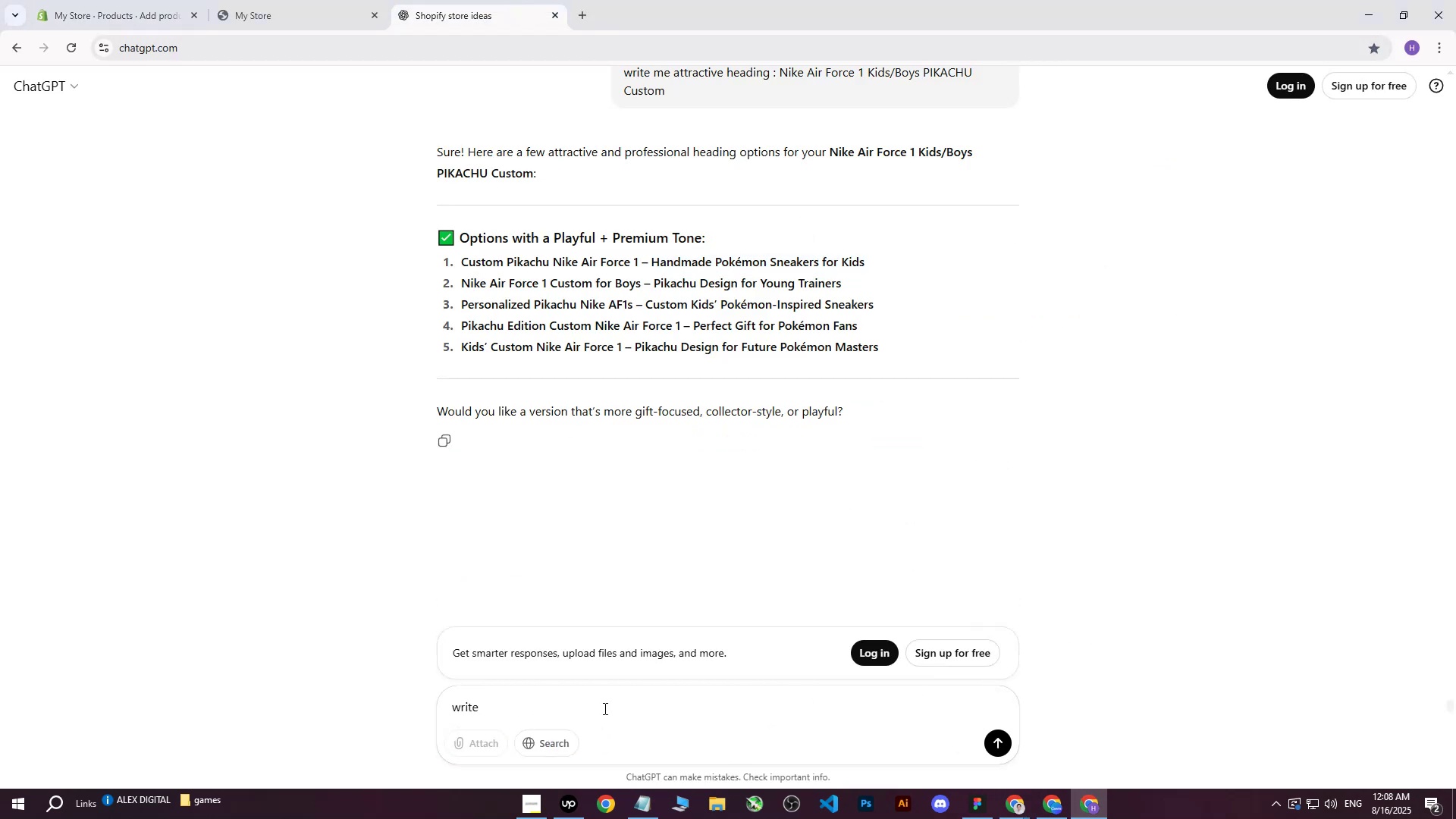 
type(me on more professional way : )
 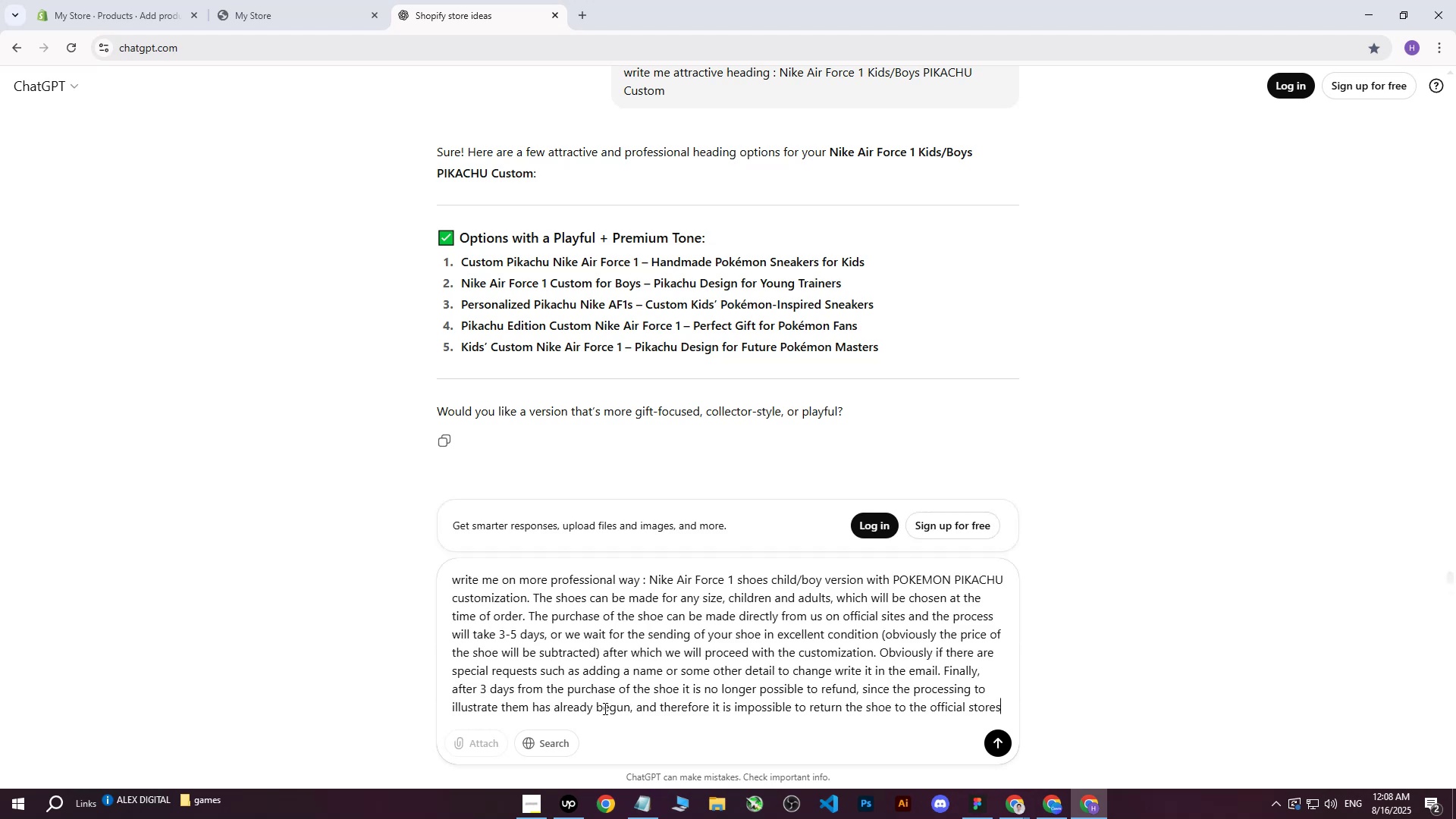 
key(Control+Shift+ControlLeft)
 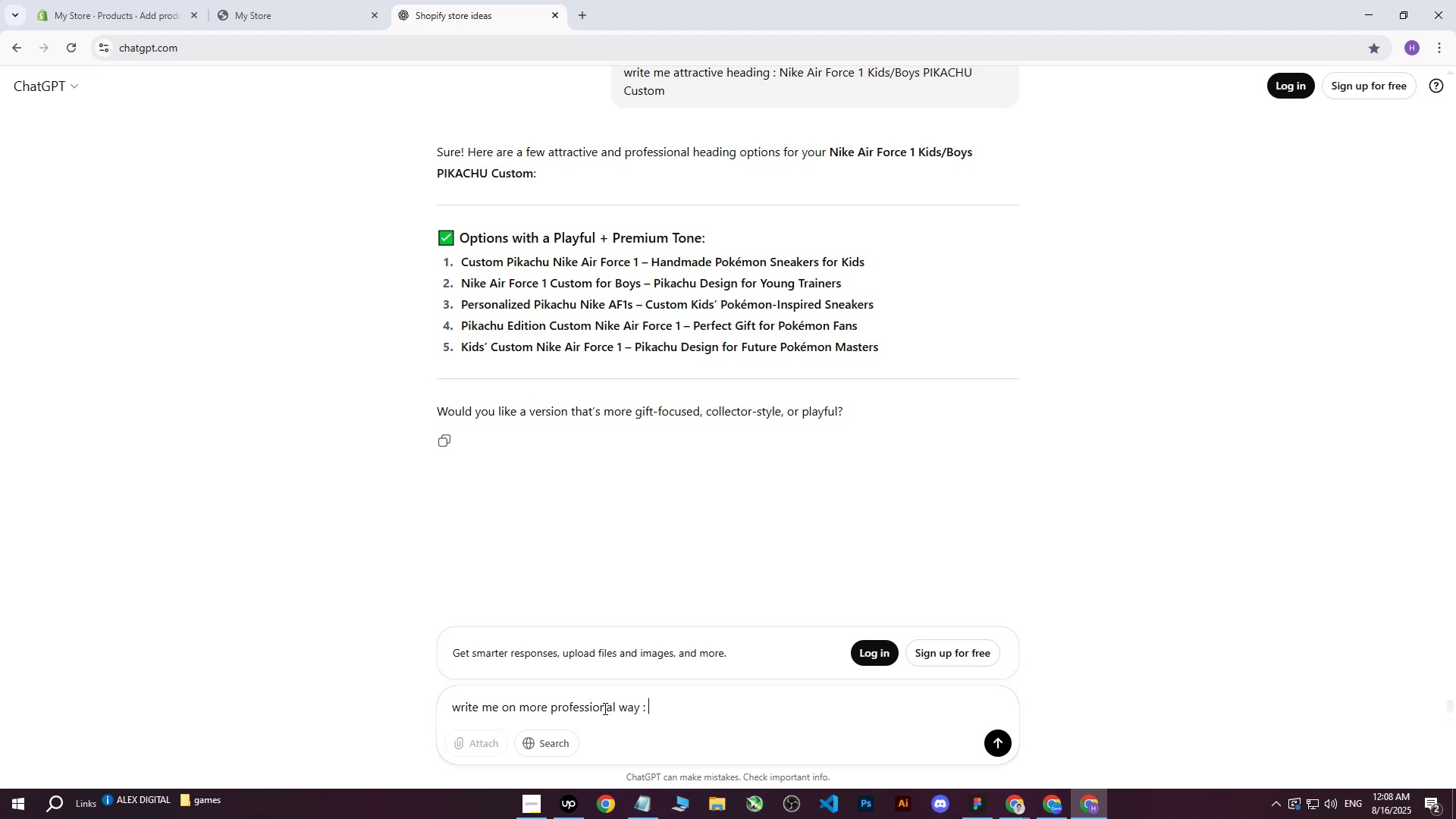 
key(Control+V)
 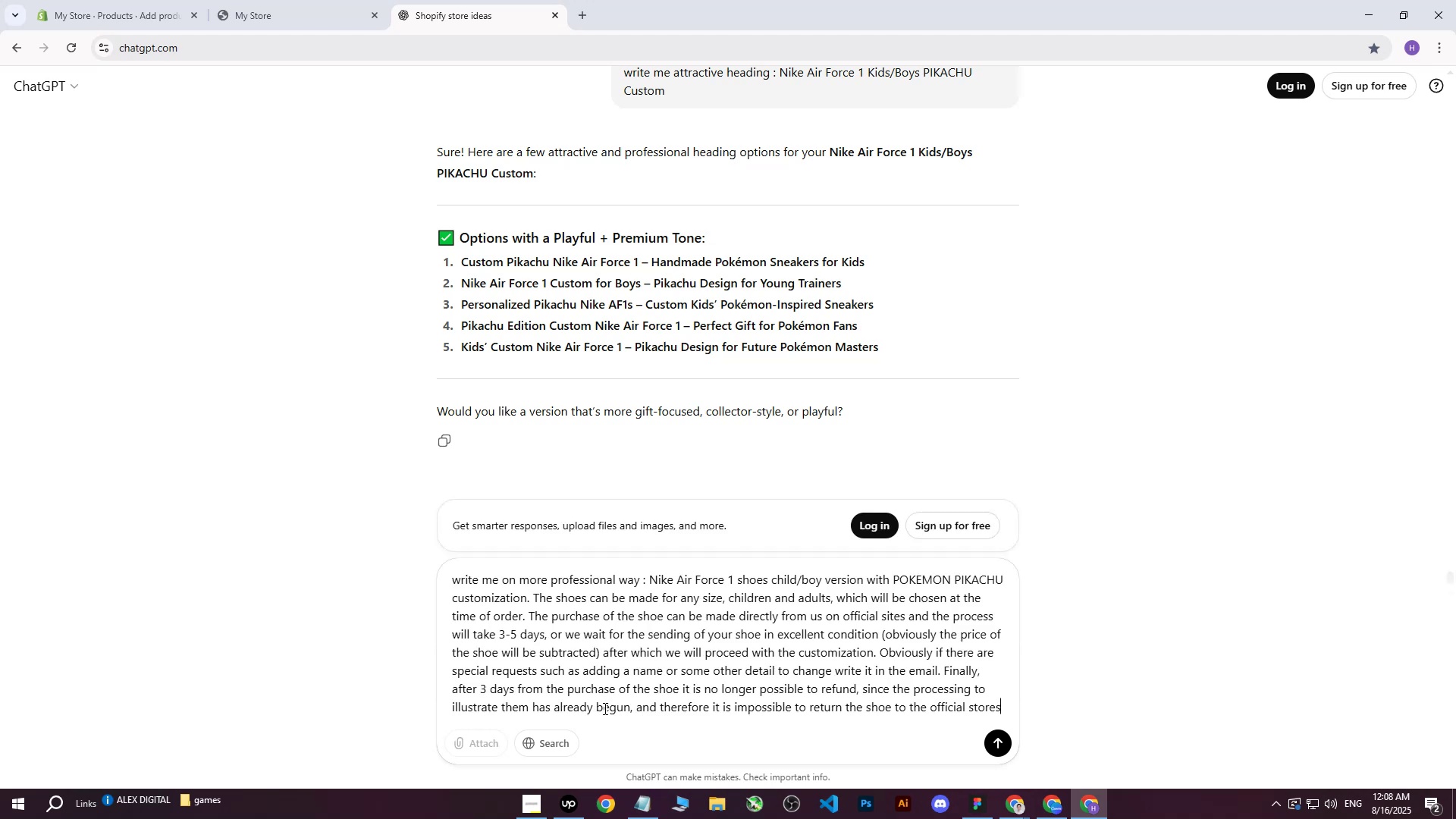 
key(Enter)
 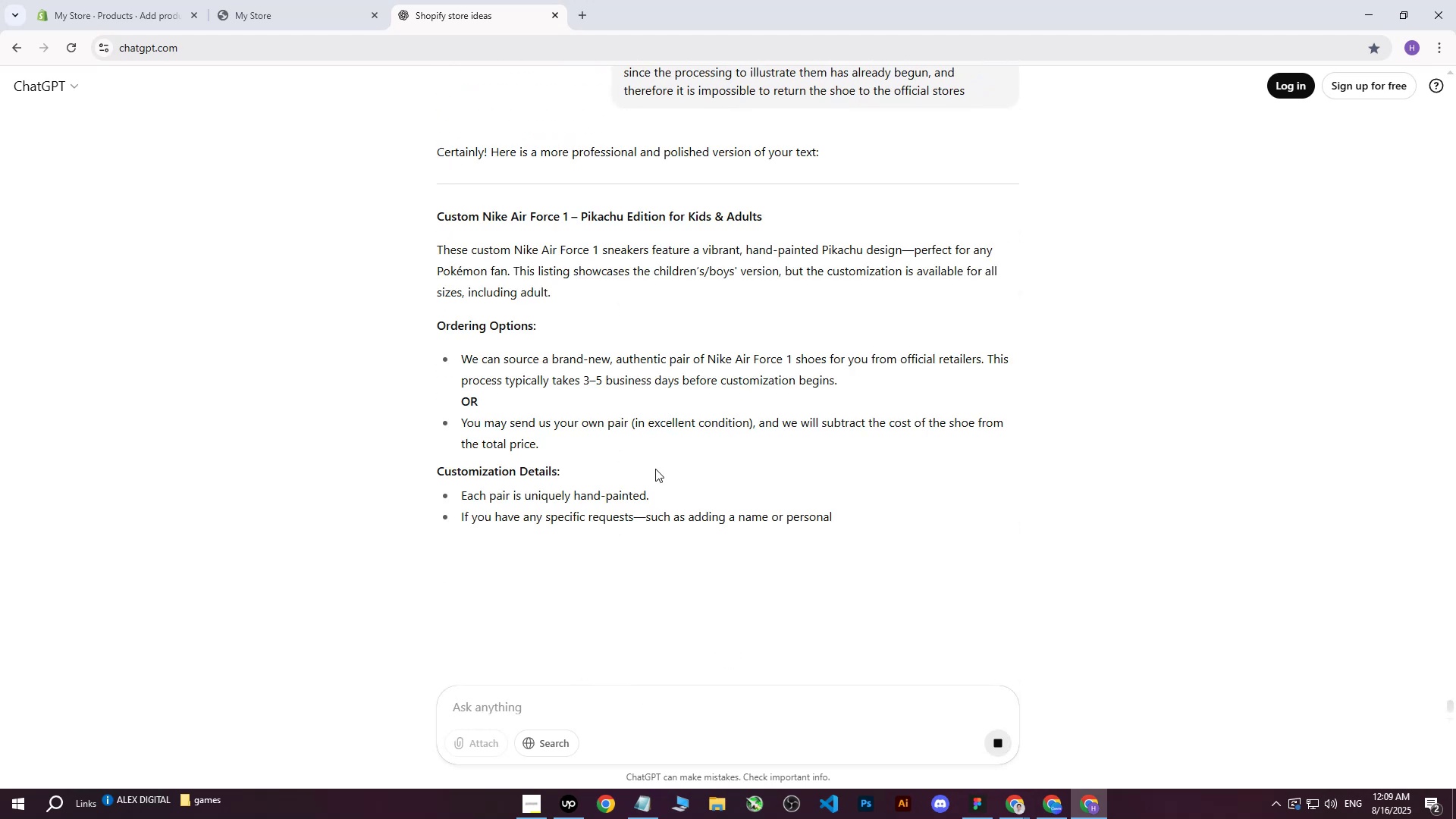 
wait(7.49)
 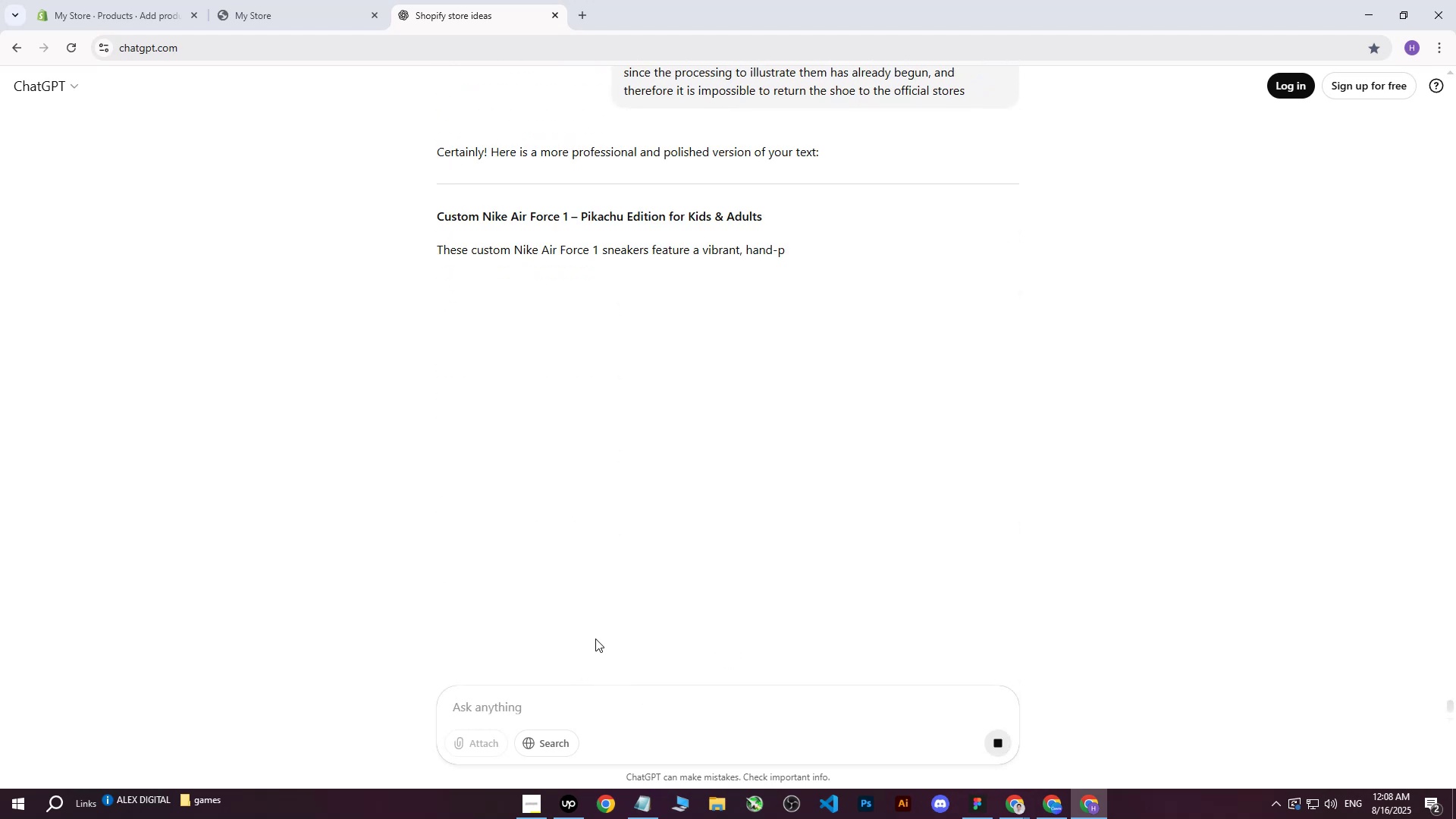 
left_click_drag(start_coordinate=[438, 247], to_coordinate=[638, 544])
 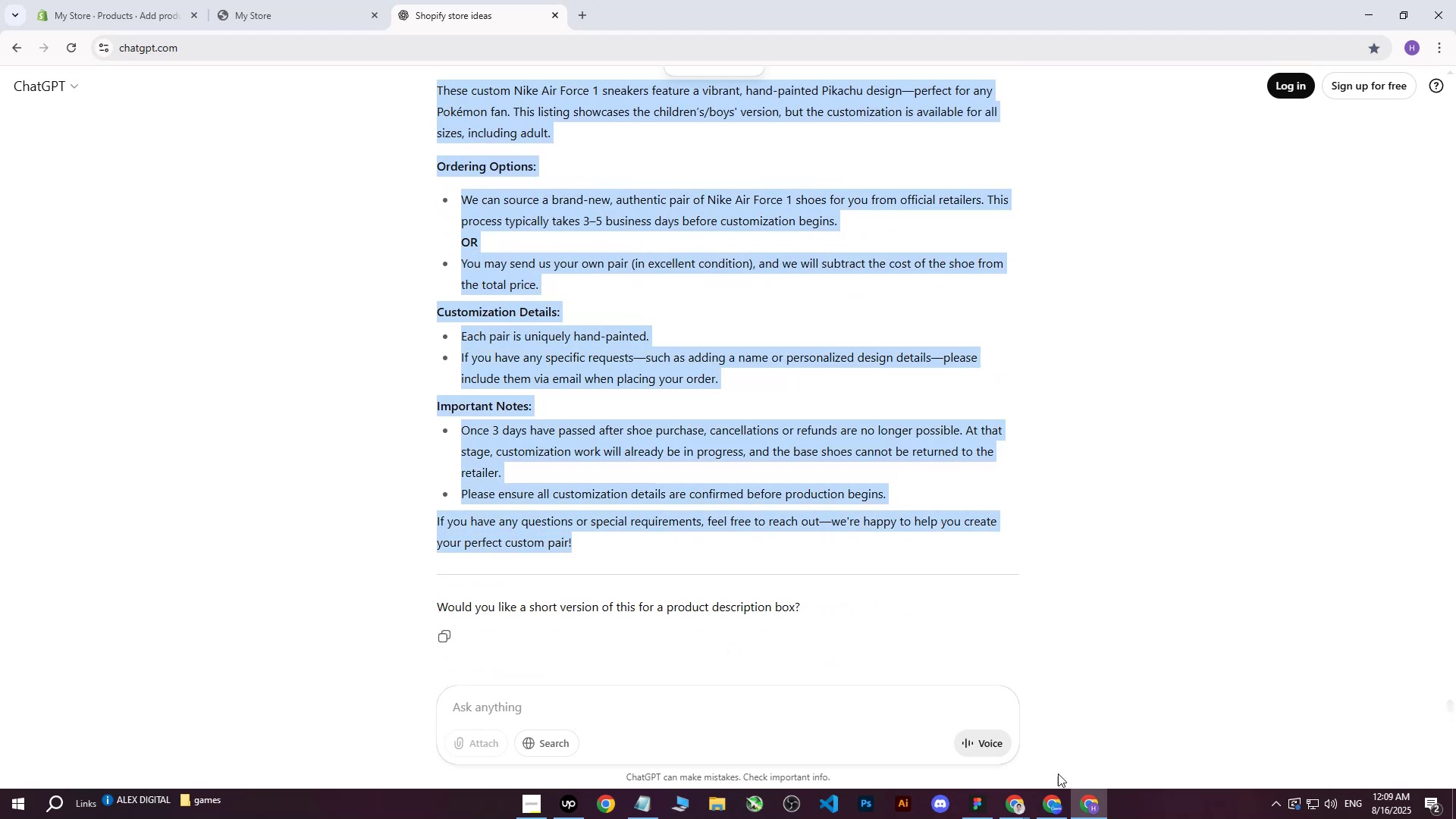 
scroll: coordinate [845, 344], scroll_direction: down, amount: 4.0
 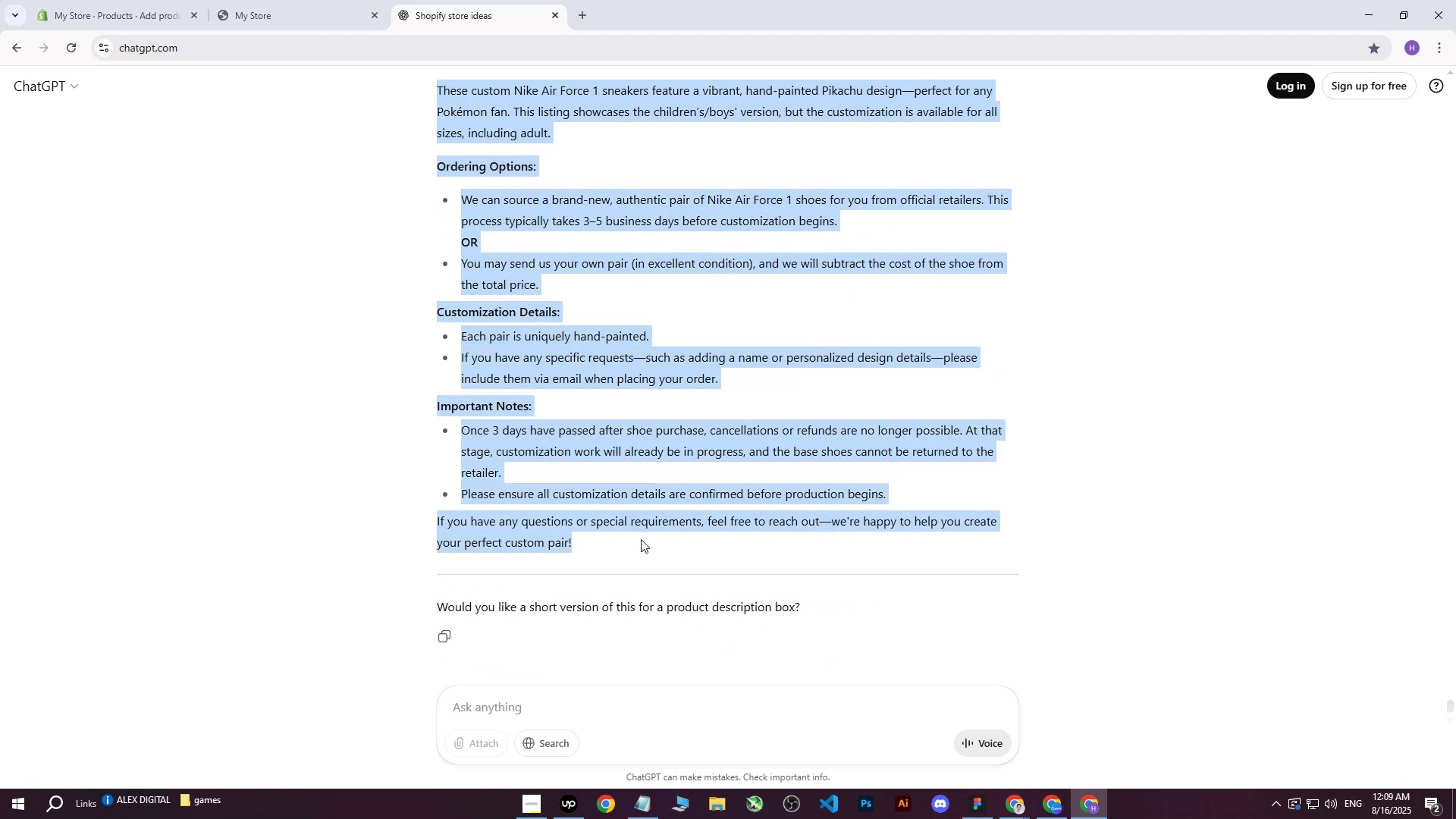 
key(Control+ControlLeft)
 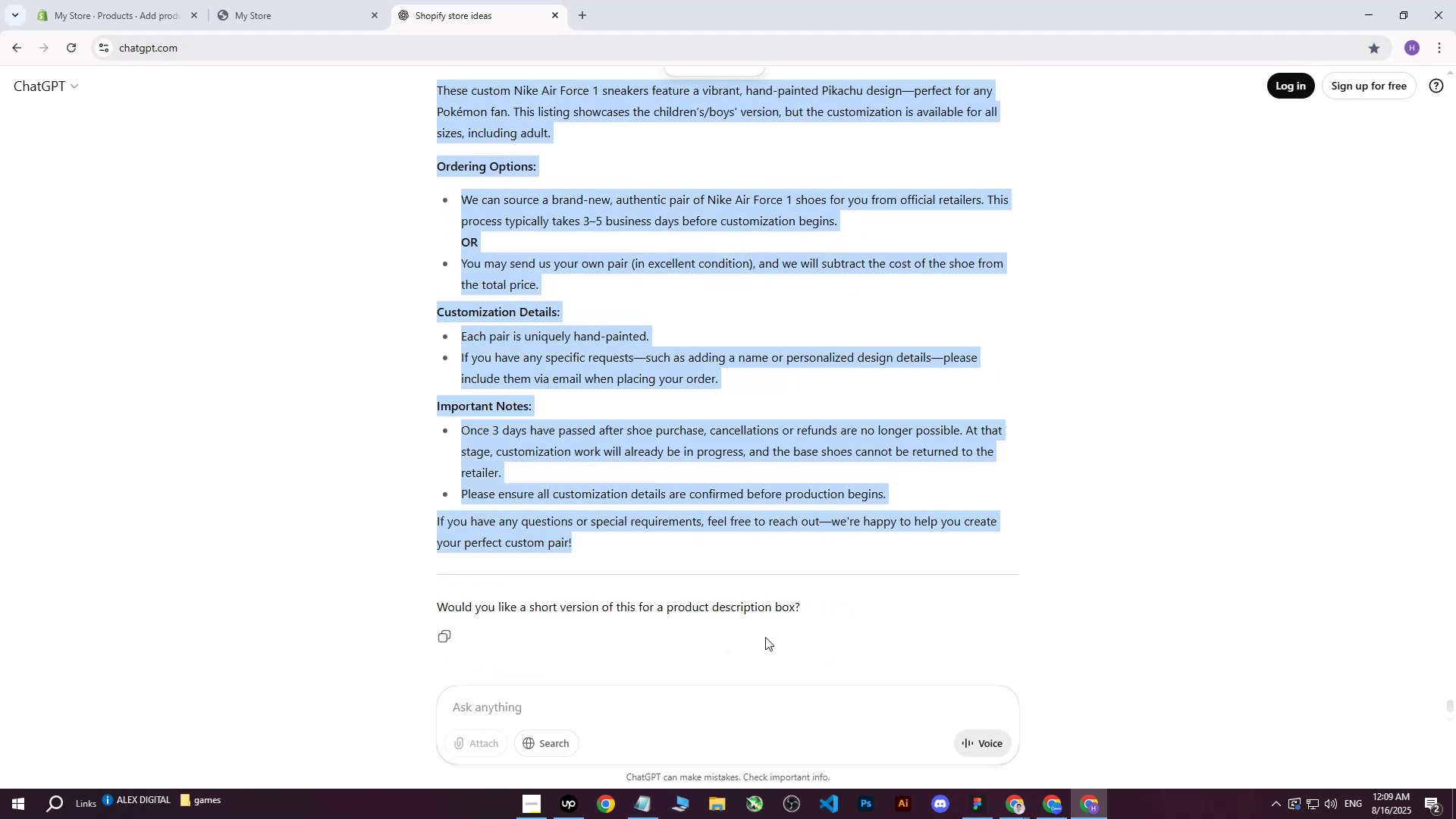 
key(Control+C)
 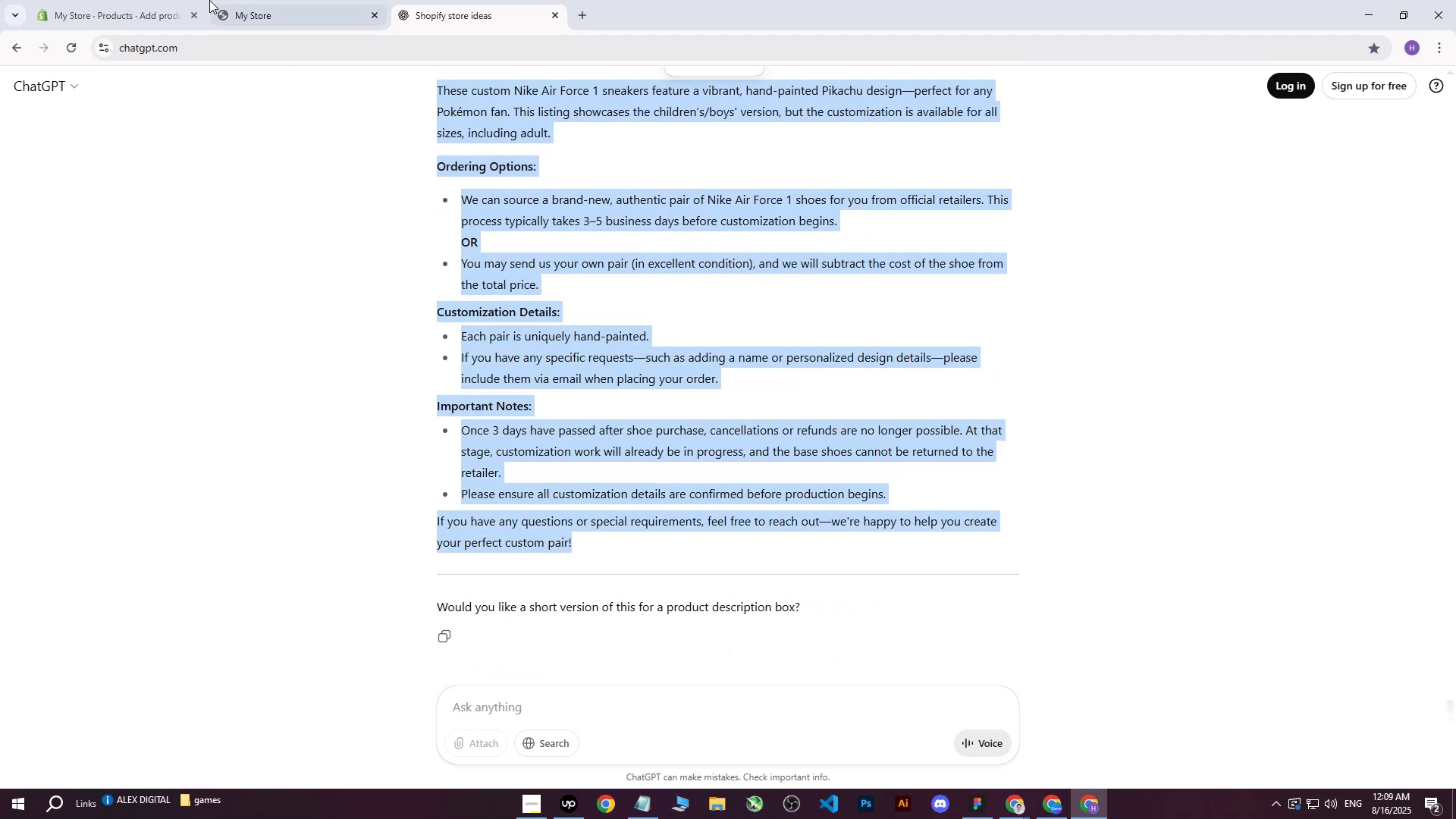 
left_click([159, 0])
 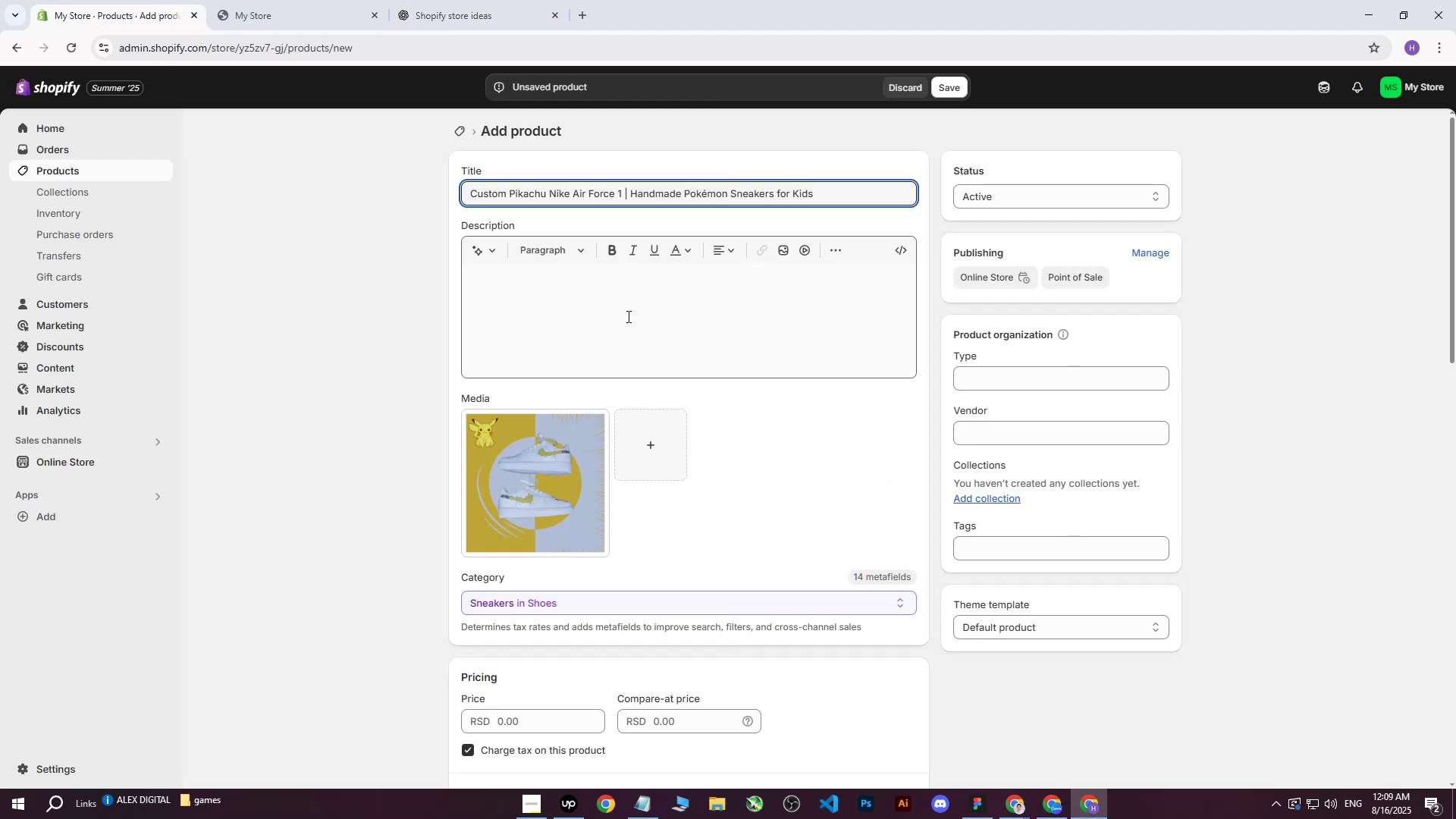 
left_click([604, 300])
 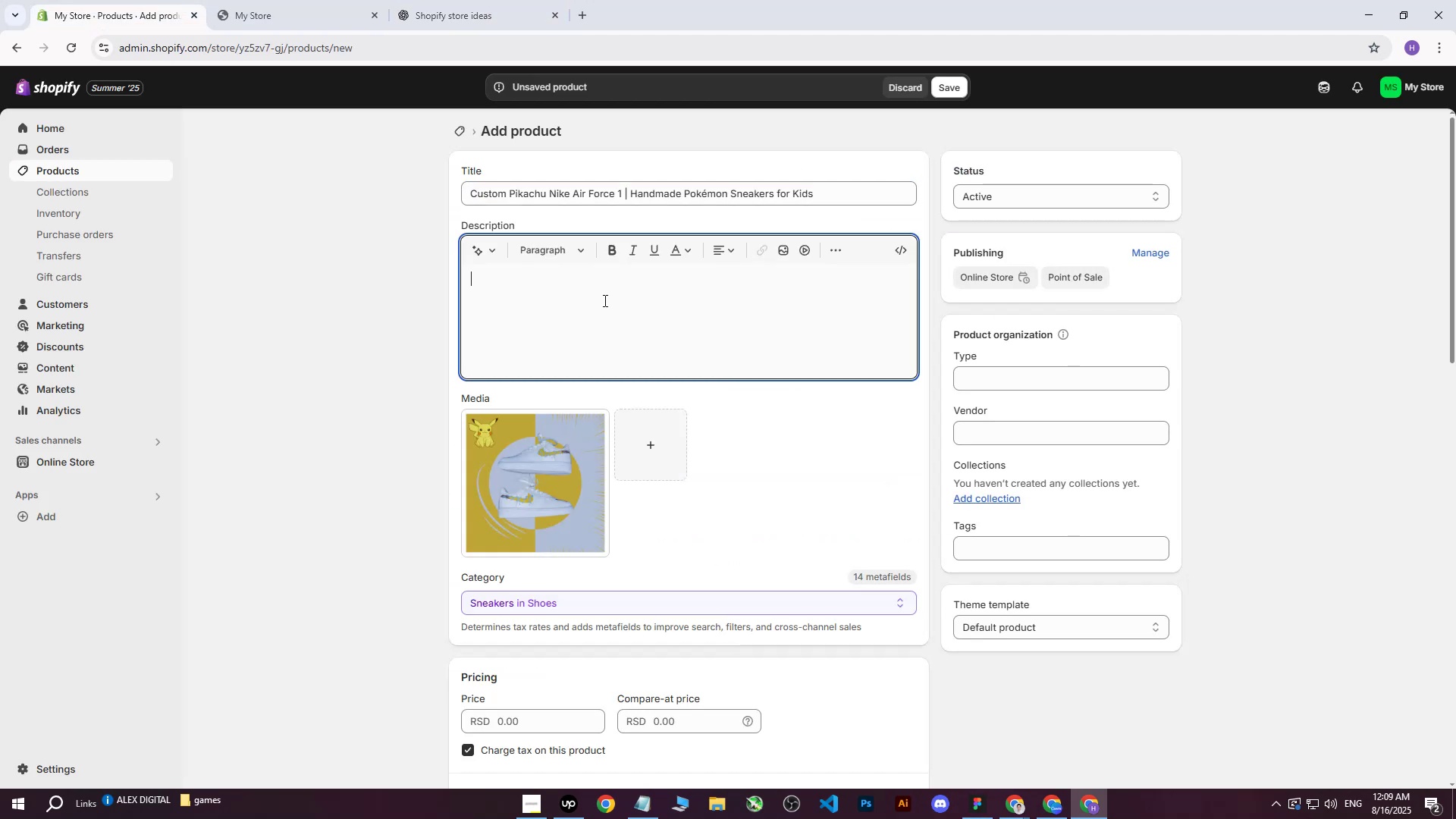 
key(Control+ControlLeft)
 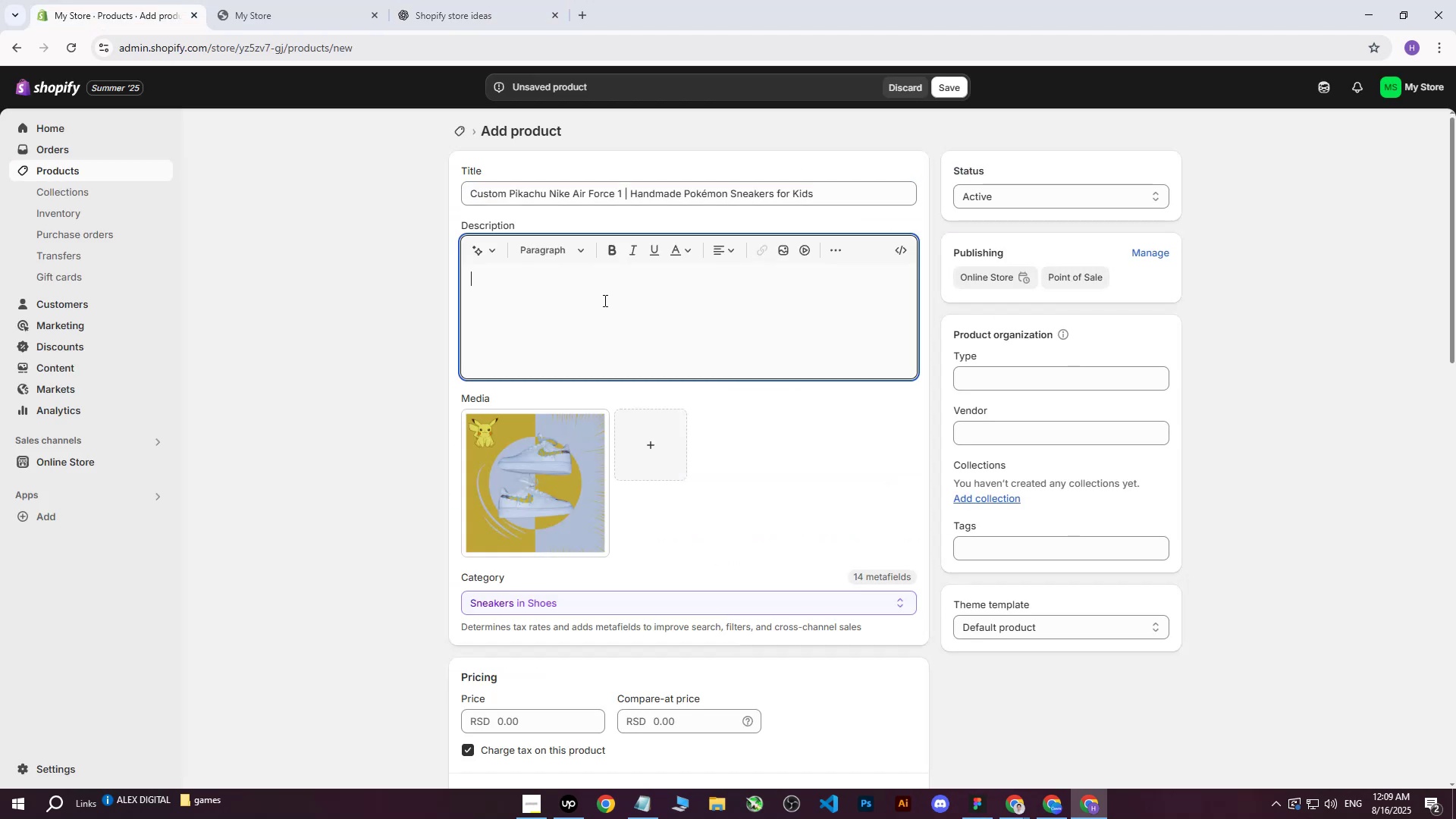 
key(Control+V)
 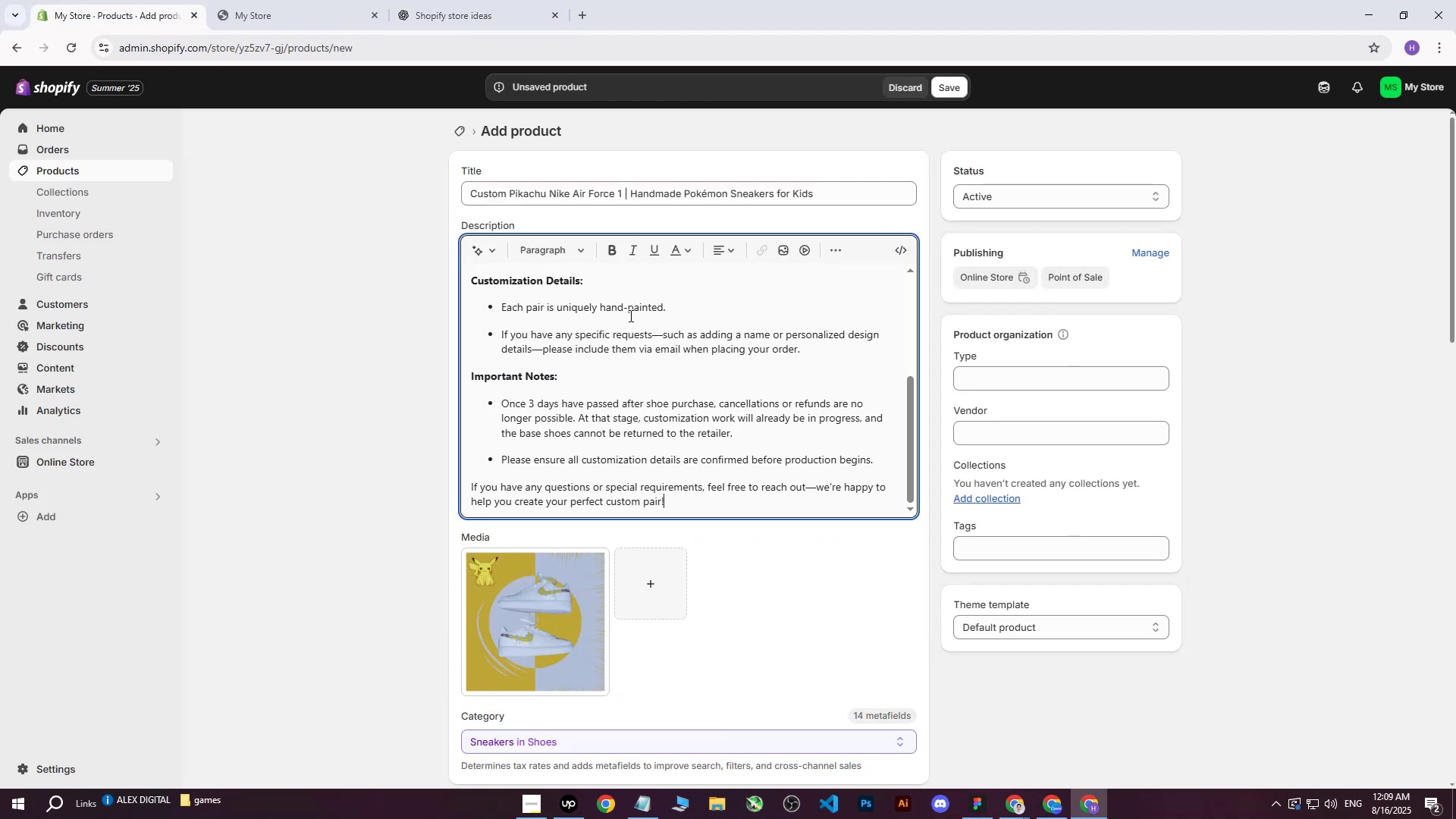 
scroll: coordinate [492, 388], scroll_direction: up, amount: 8.0
 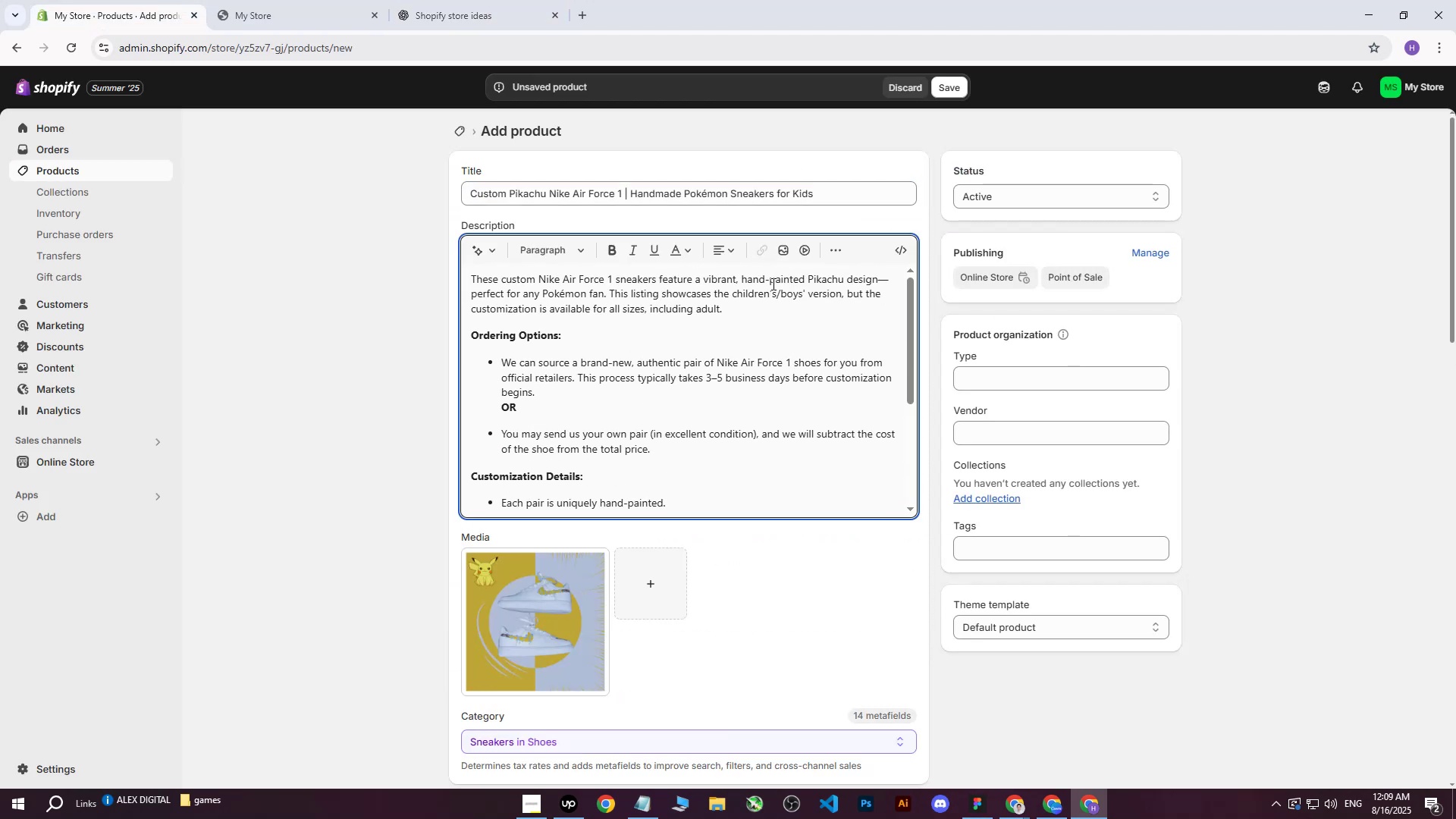 
wait(8.74)
 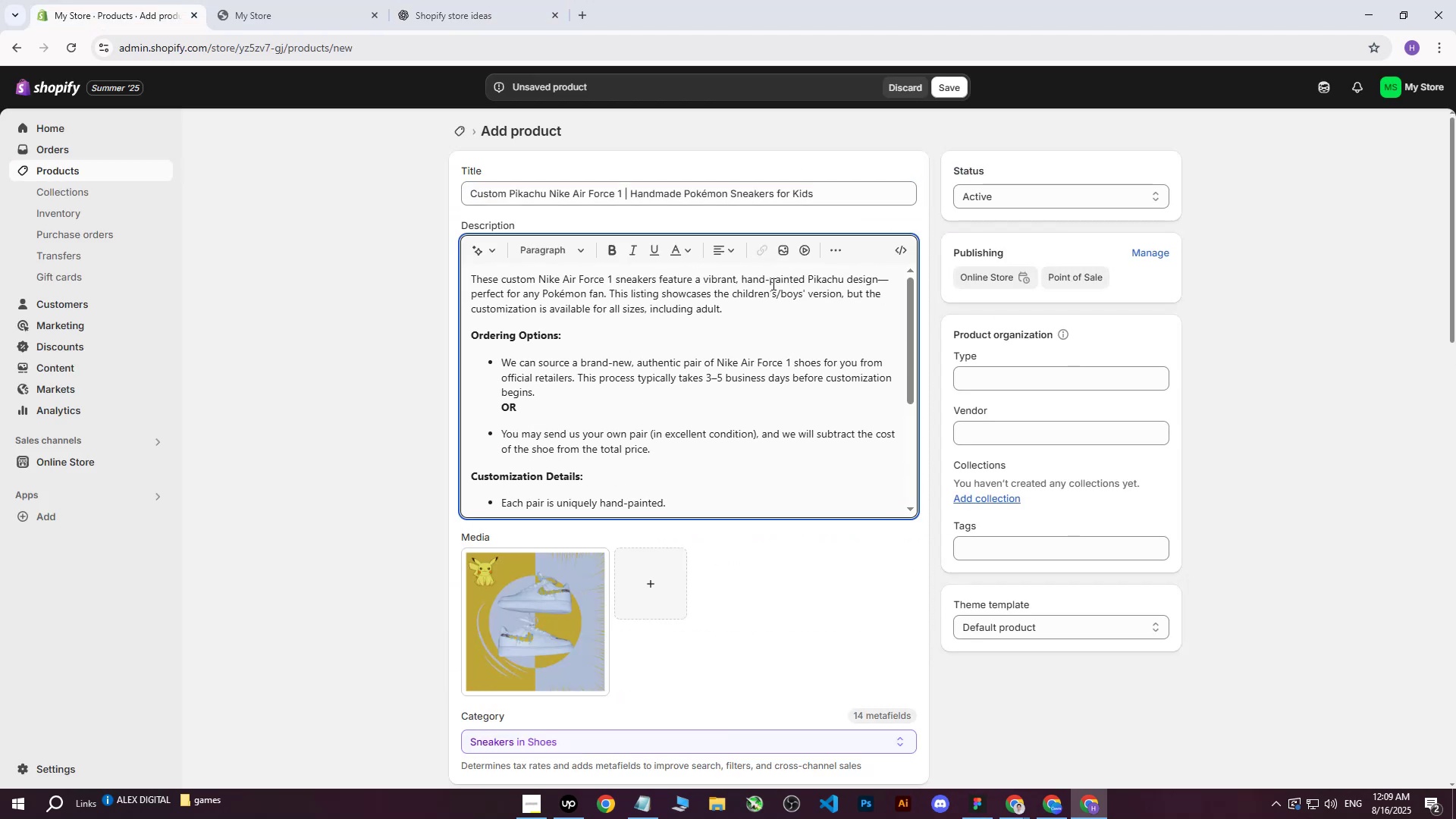 
scroll: coordinate [586, 462], scroll_direction: down, amount: 5.0
 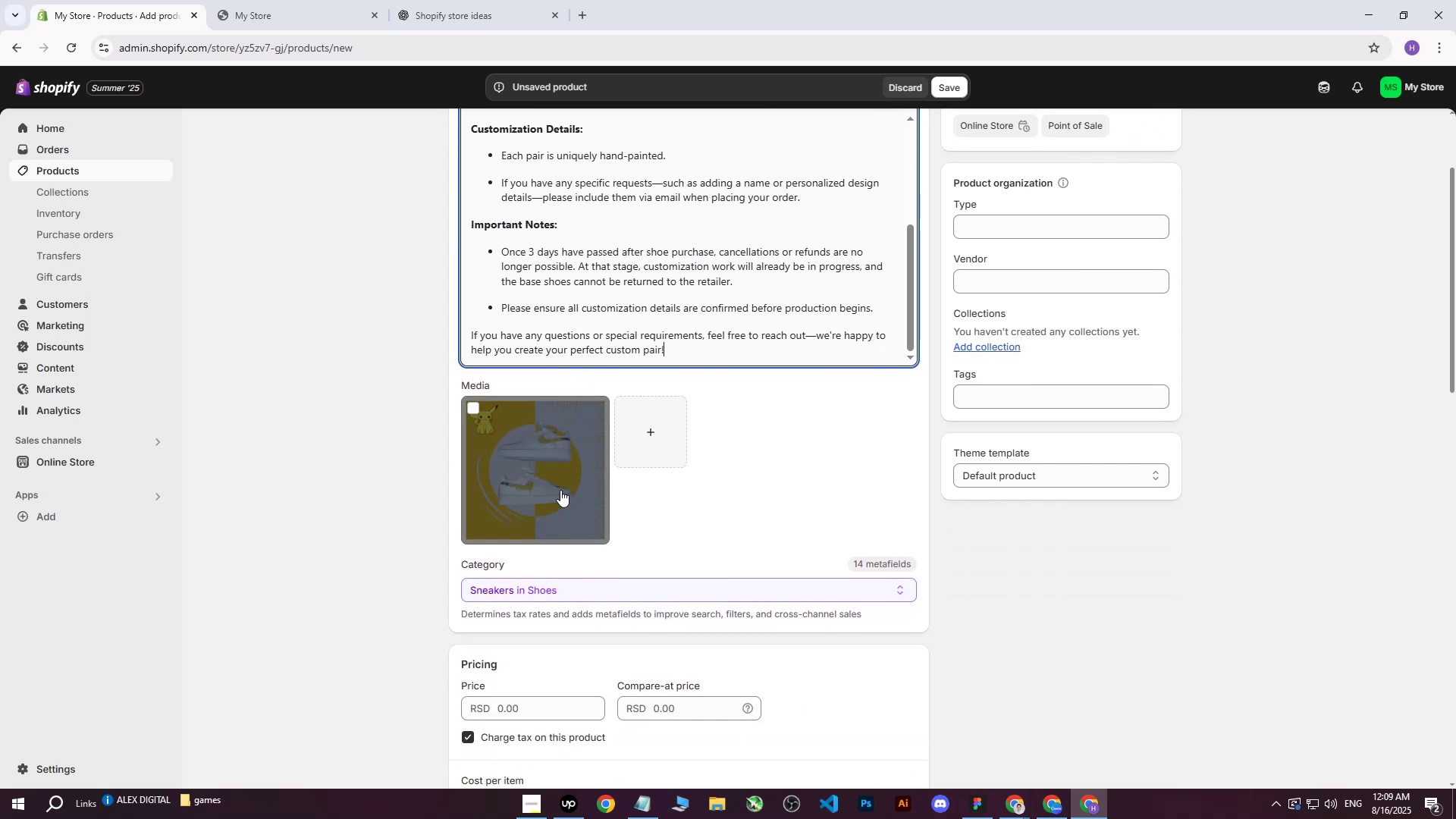 
scroll: coordinate [588, 344], scroll_direction: up, amount: 10.0
 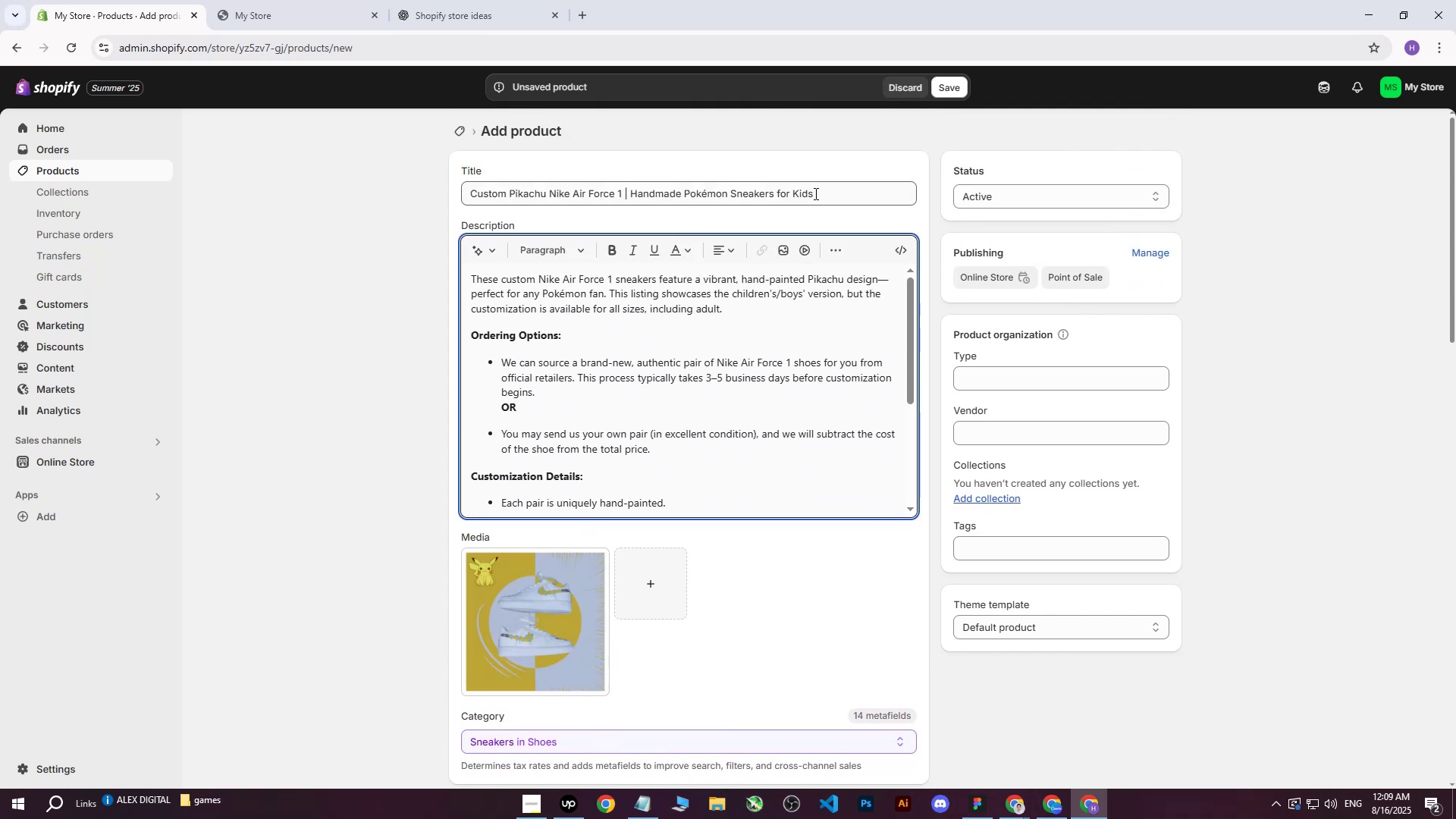 
left_click_drag(start_coordinate=[824, 195], to_coordinate=[541, 193])
 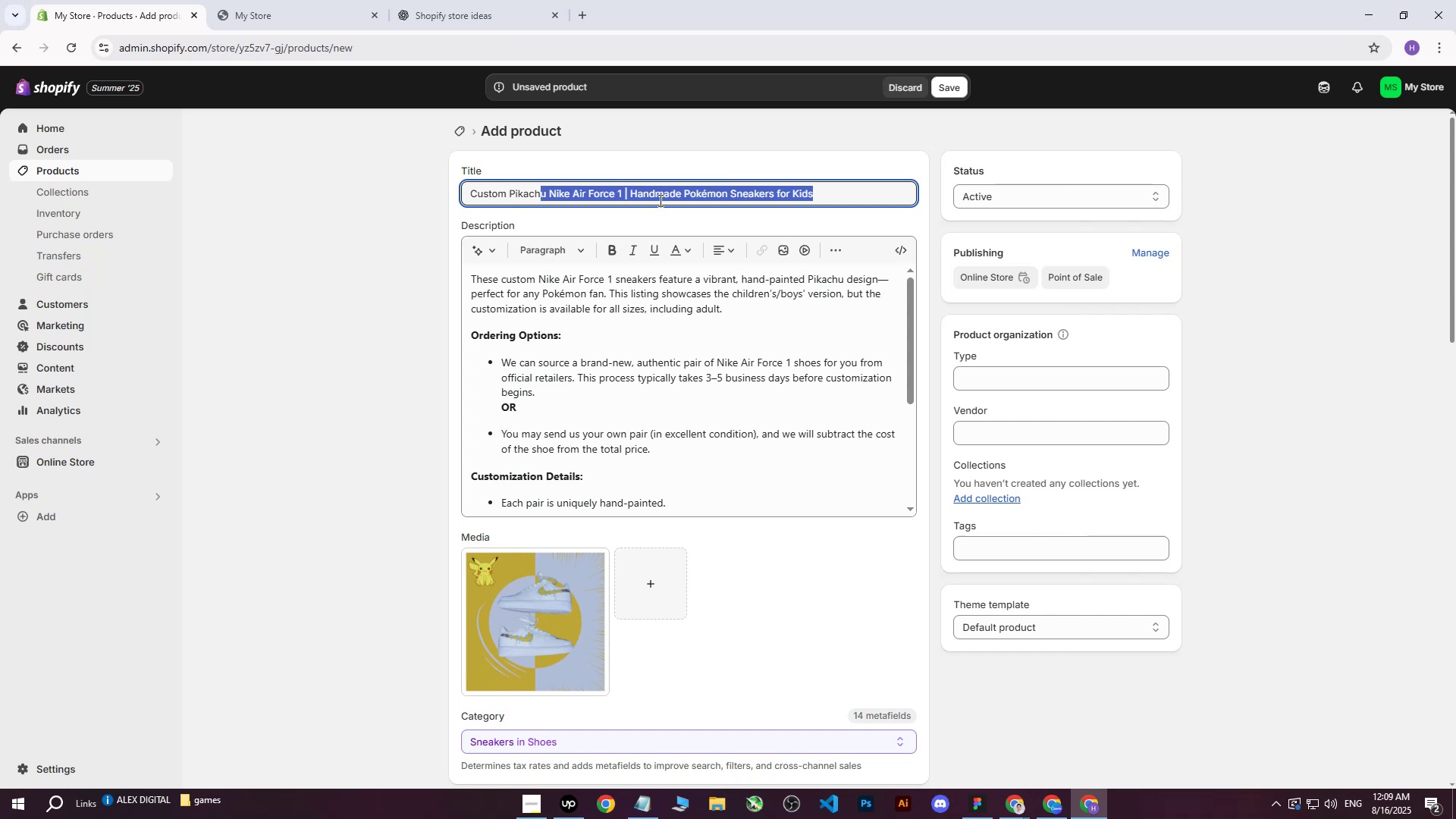 
left_click([745, 193])
 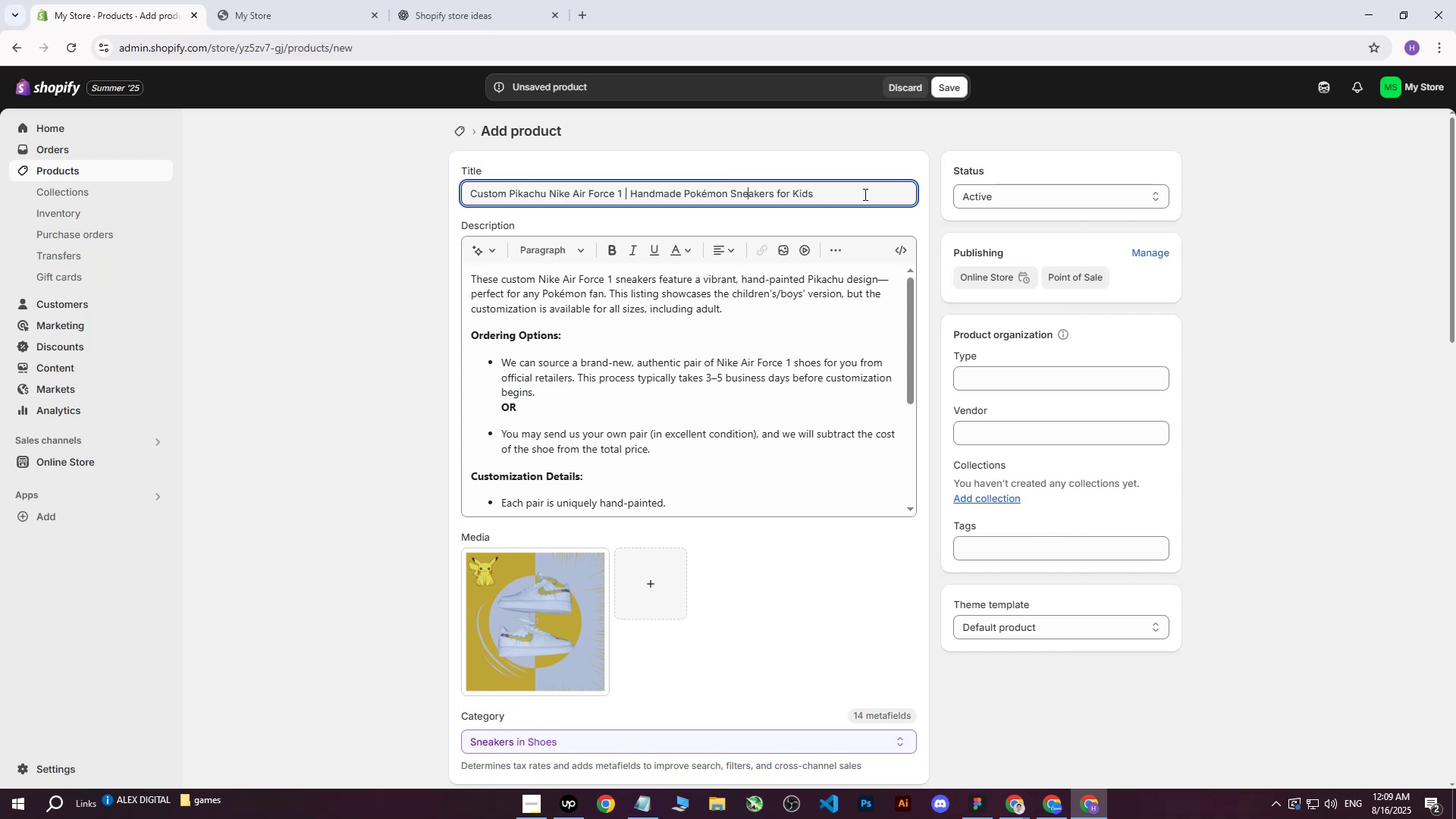 
left_click_drag(start_coordinate=[866, 193], to_coordinate=[359, 207])
 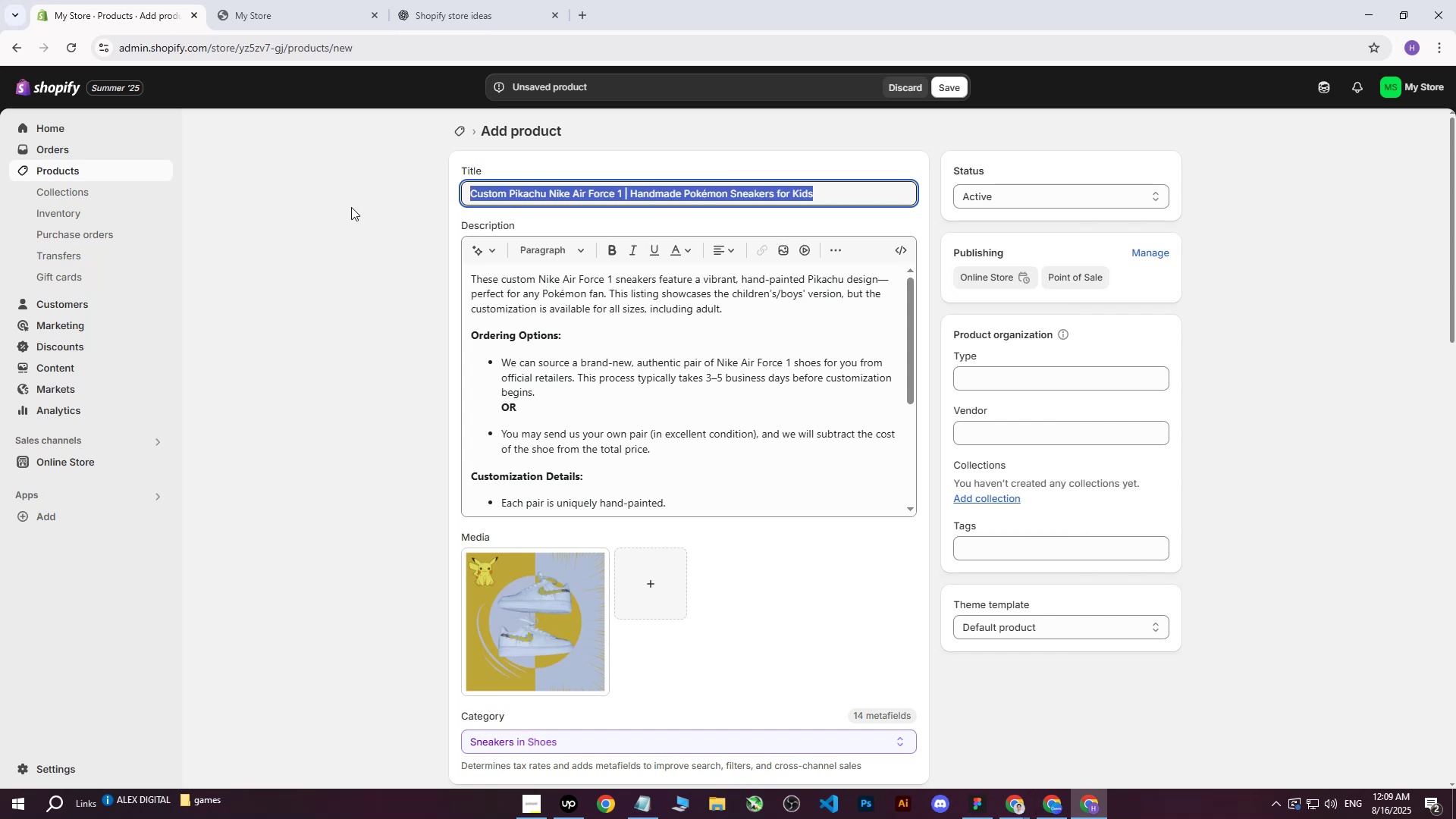 
key(Control+ControlLeft)
 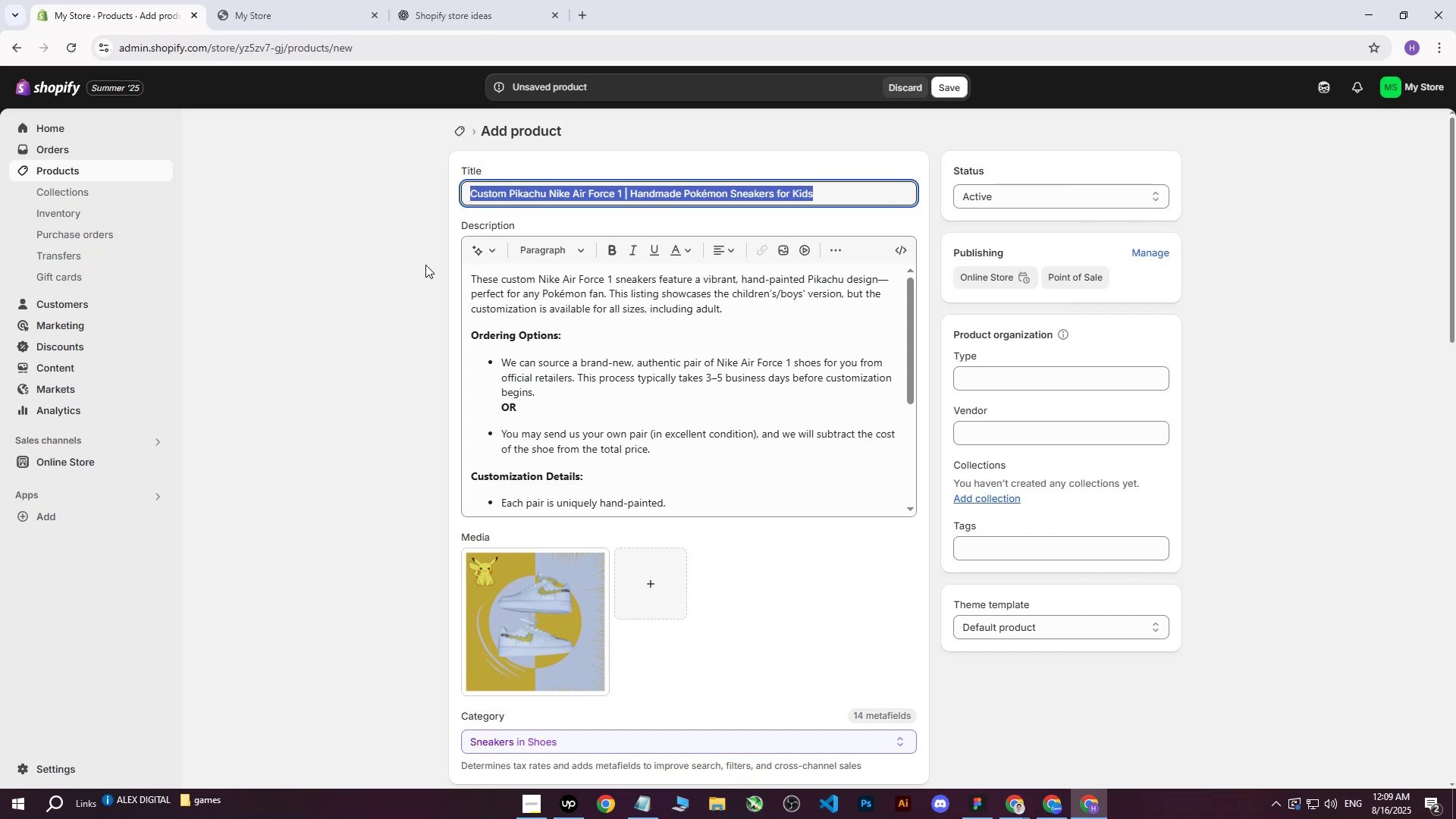 
key(Control+C)
 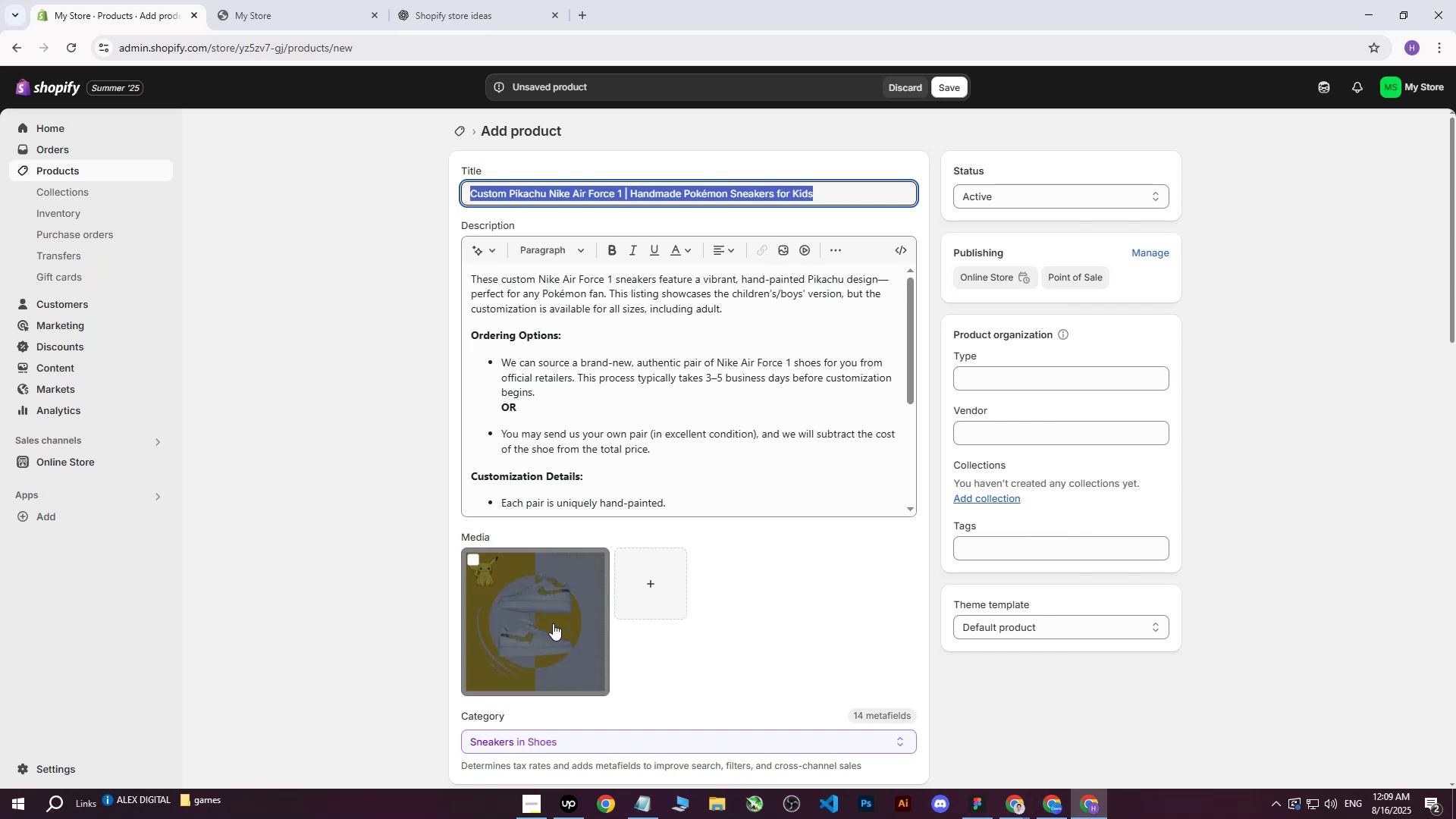 
left_click([545, 626])
 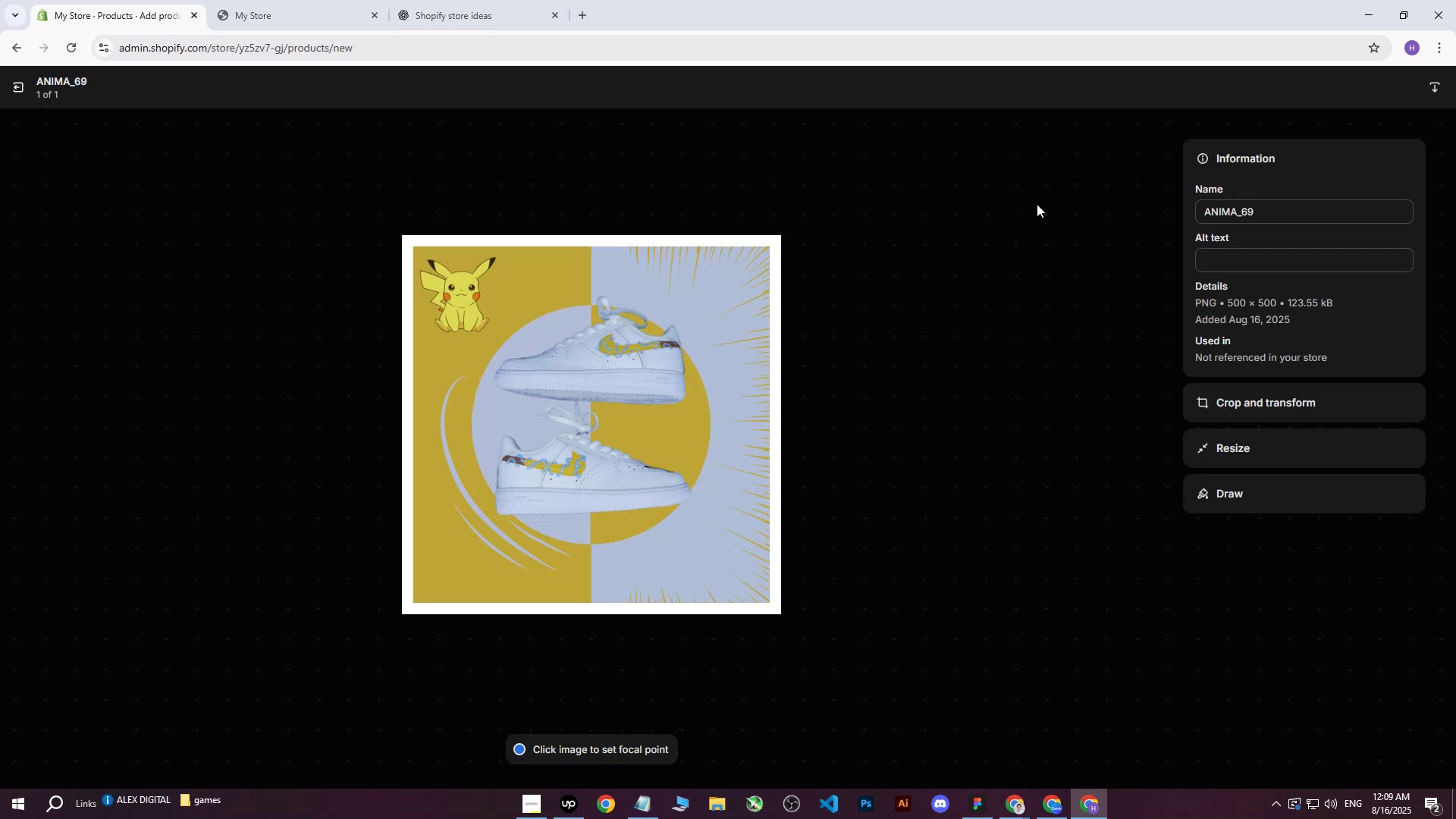 
left_click([1247, 257])
 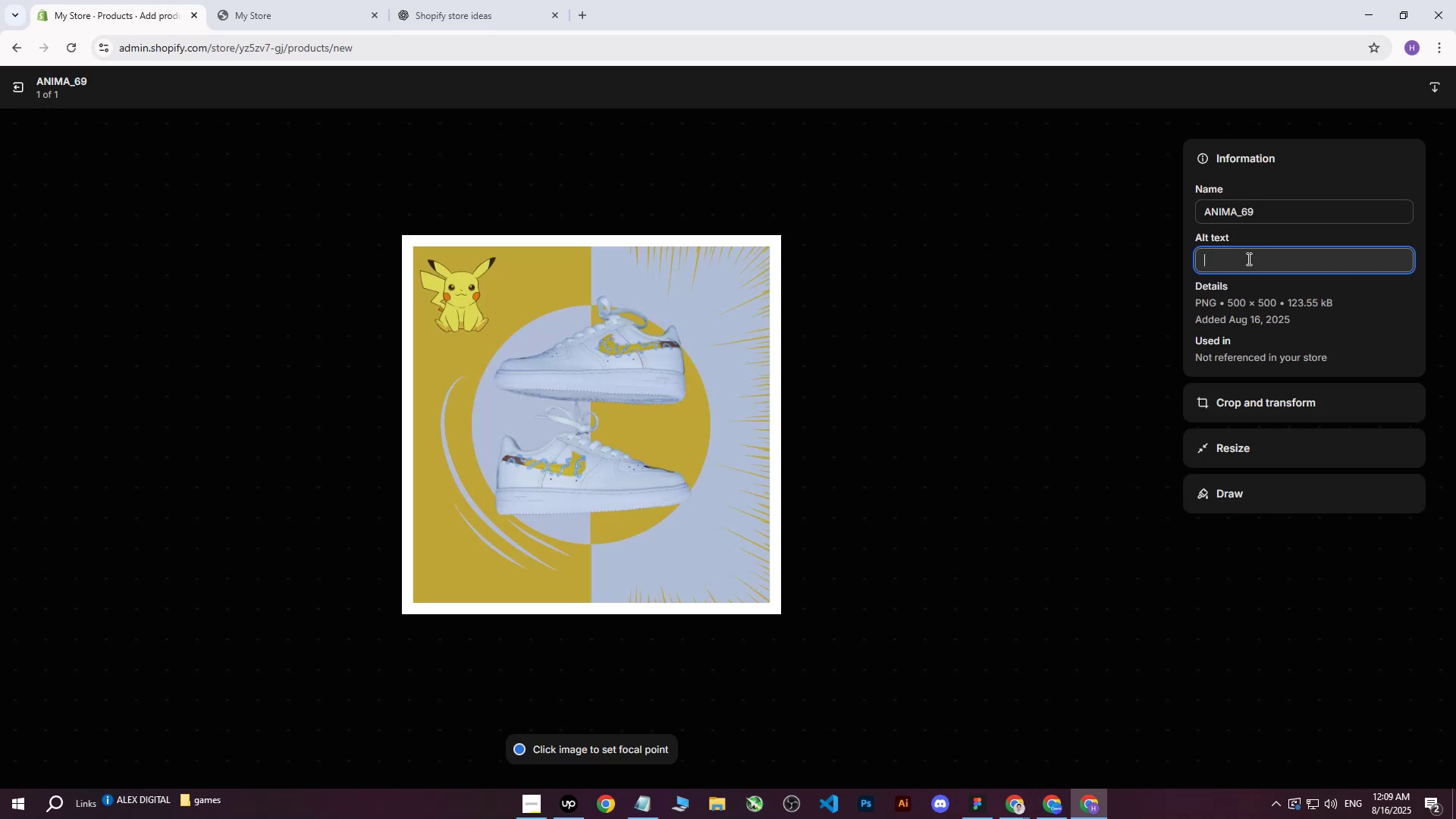 
key(Control+ControlLeft)
 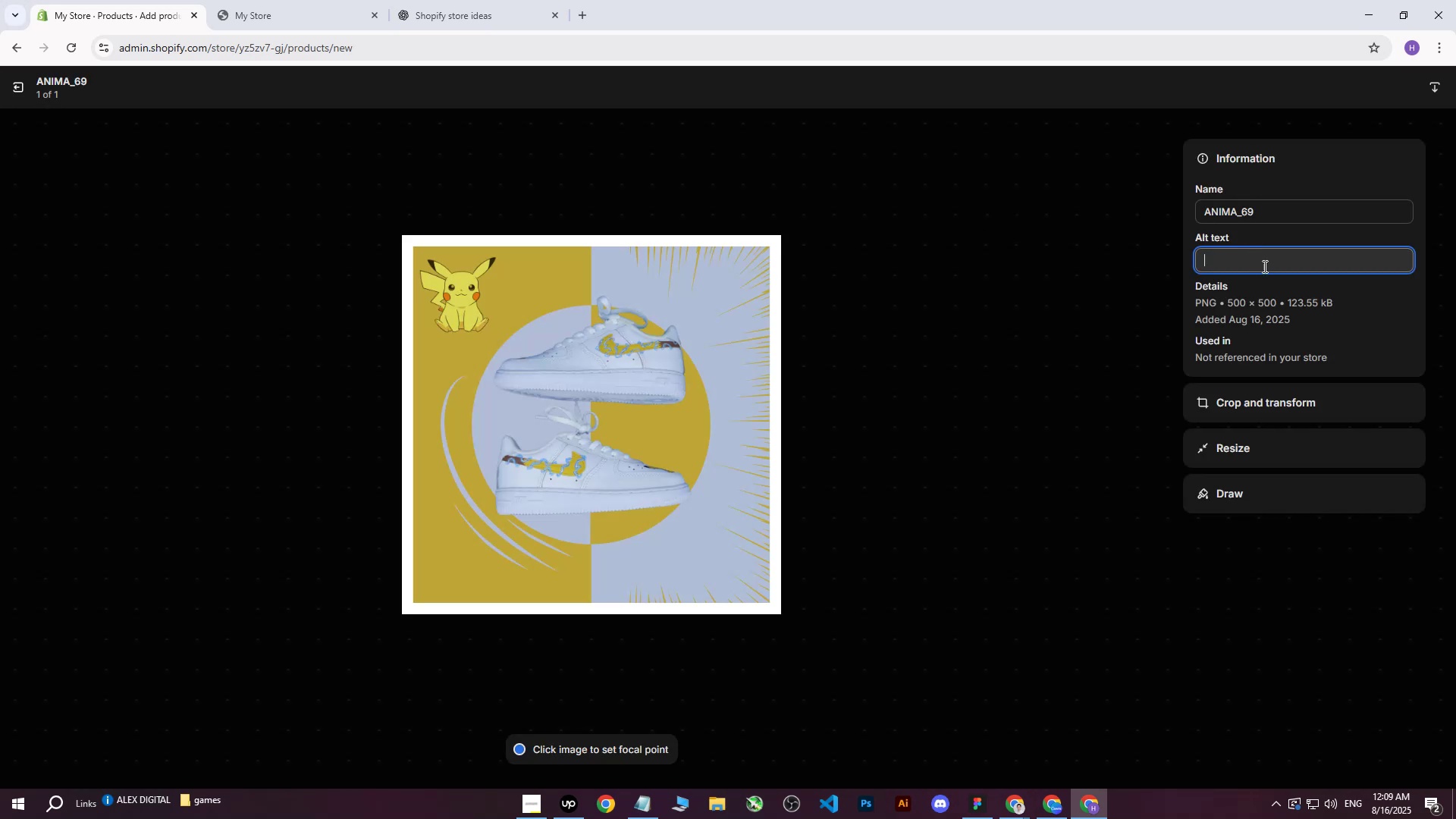 
key(Control+V)
 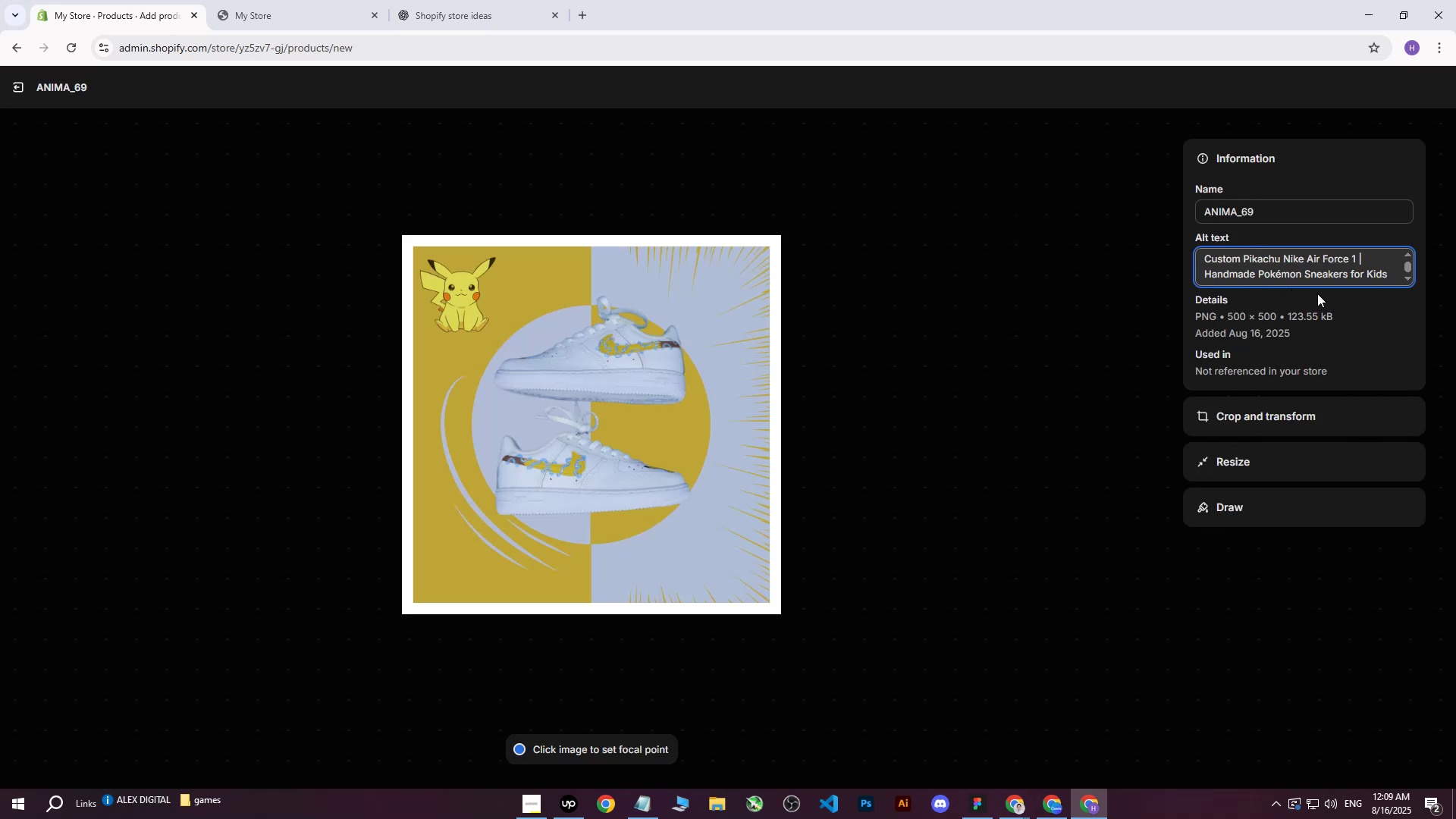 
type( on yellow ligh)
key(Backspace)
key(Backspace)
key(Backspace)
key(Backspace)
type(and light blue background with pi)
key(Backspace)
key(Backspace)
type(Pikachoo )
key(Backspace)
key(Backspace)
type(u)
key(Backspace)
key(Backspace)
type(u image and anime elements.)
 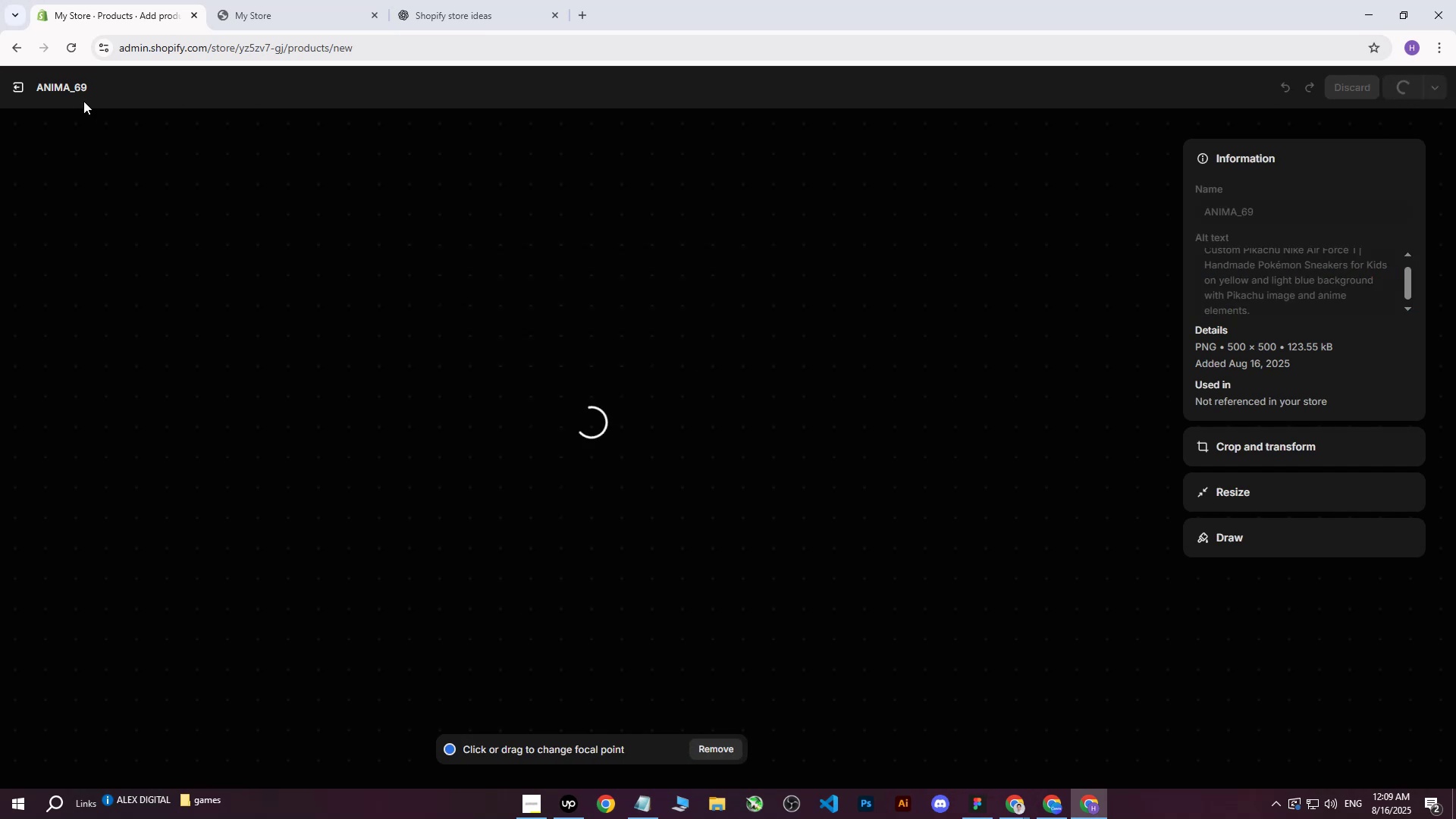 
wait(5.26)
 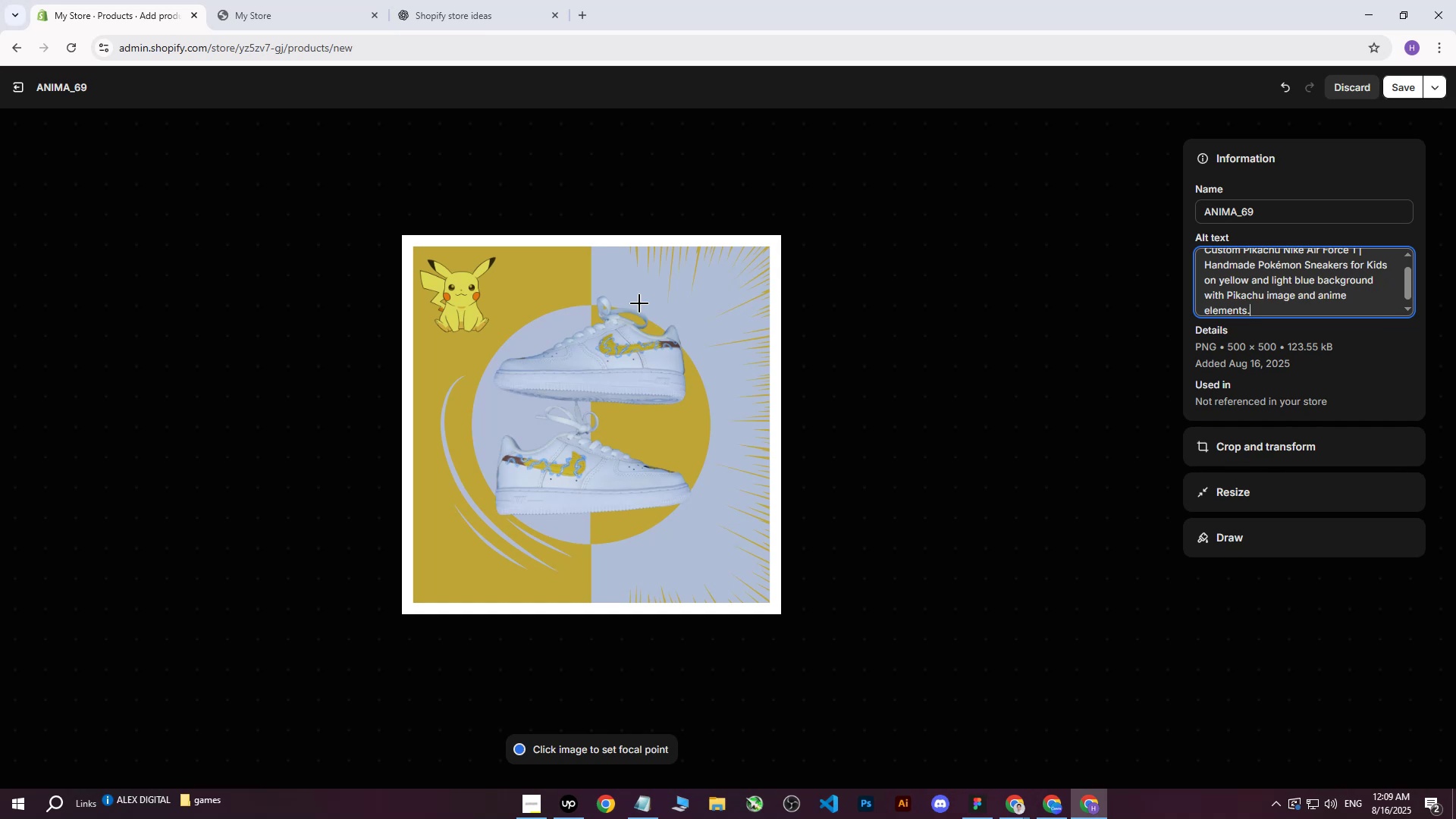 
left_click([13, 85])
 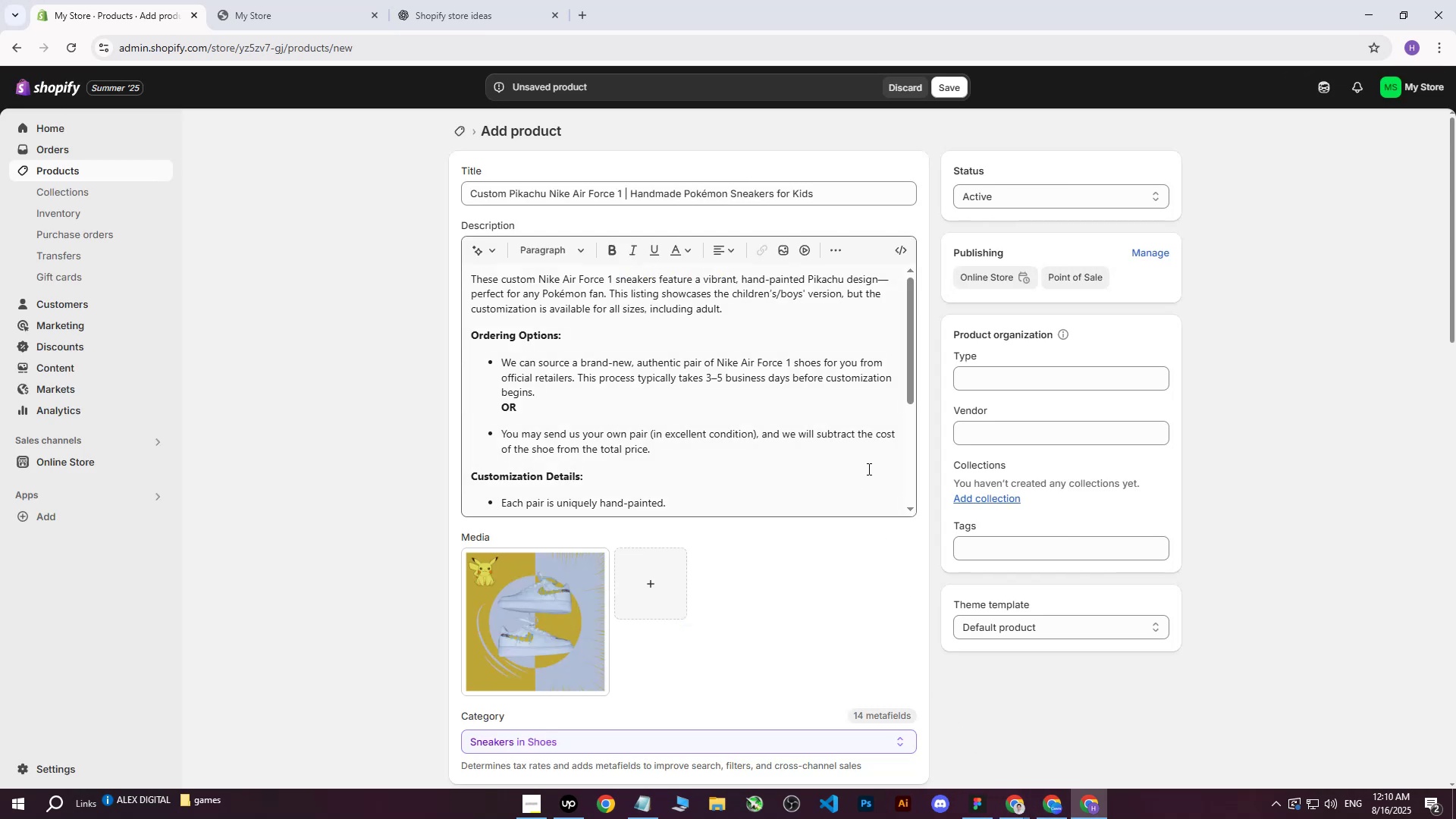 
wait(8.63)
 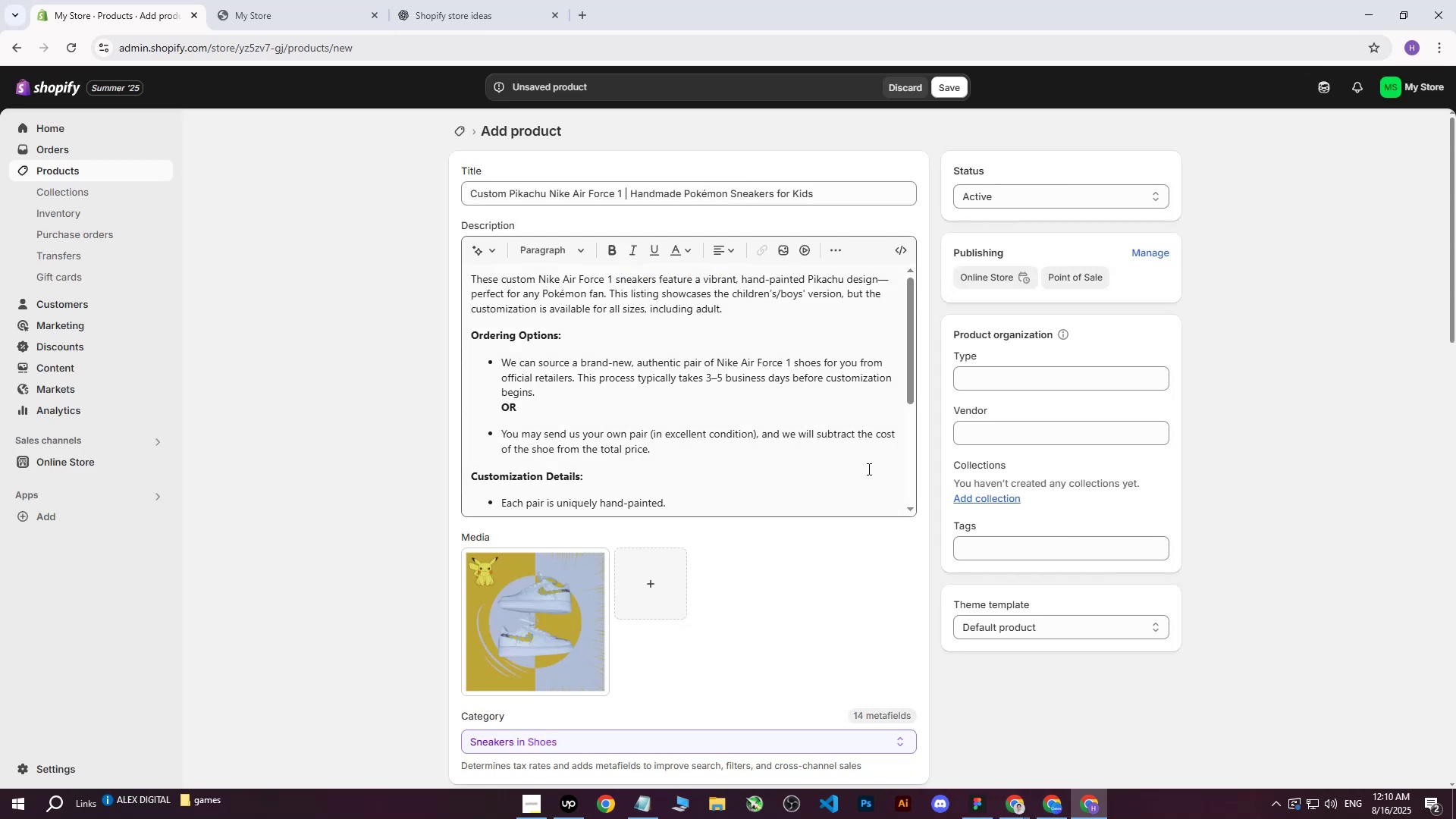 
scroll: coordinate [790, 661], scroll_direction: down, amount: 5.0
 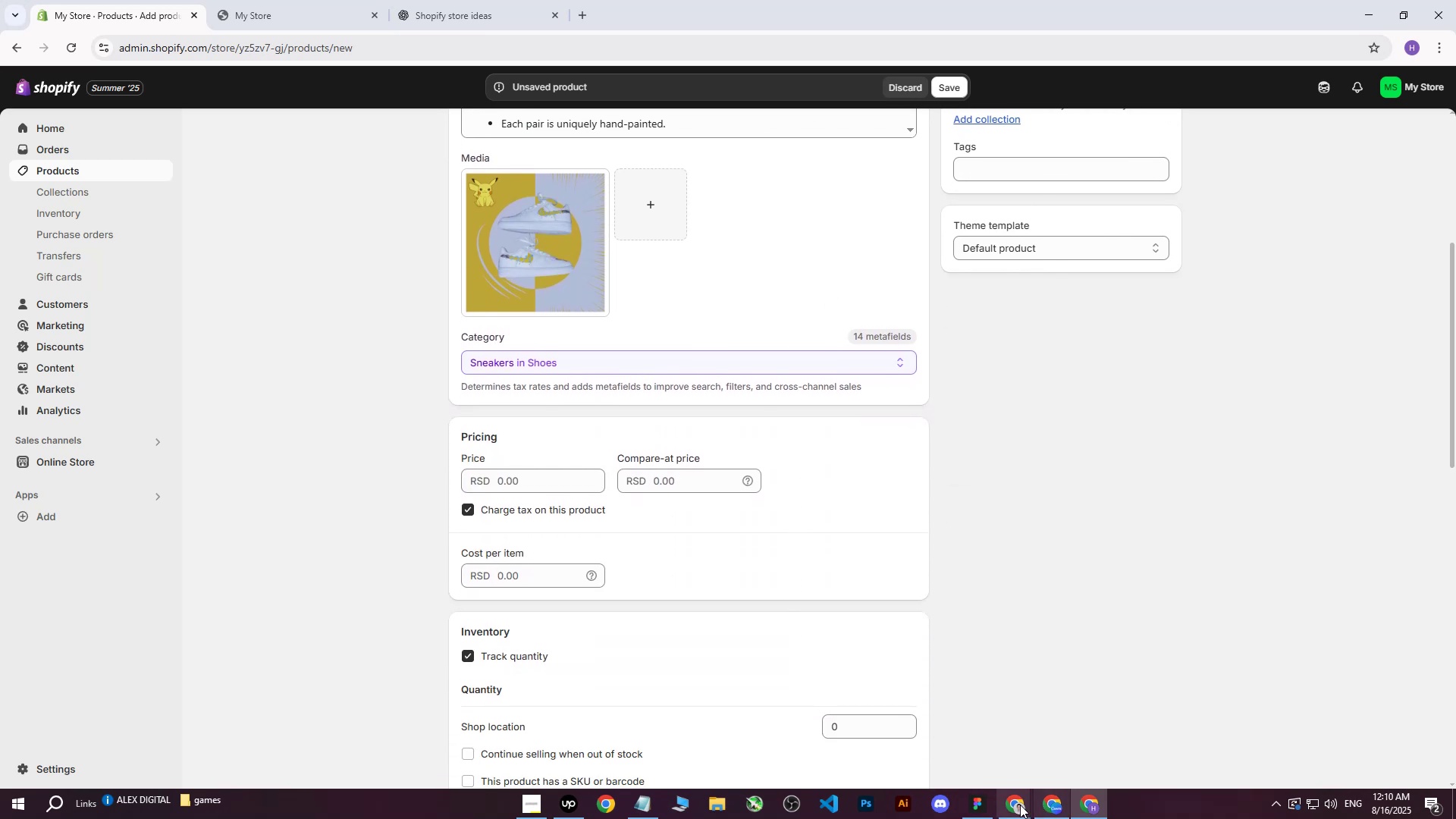 
double_click([936, 752])
 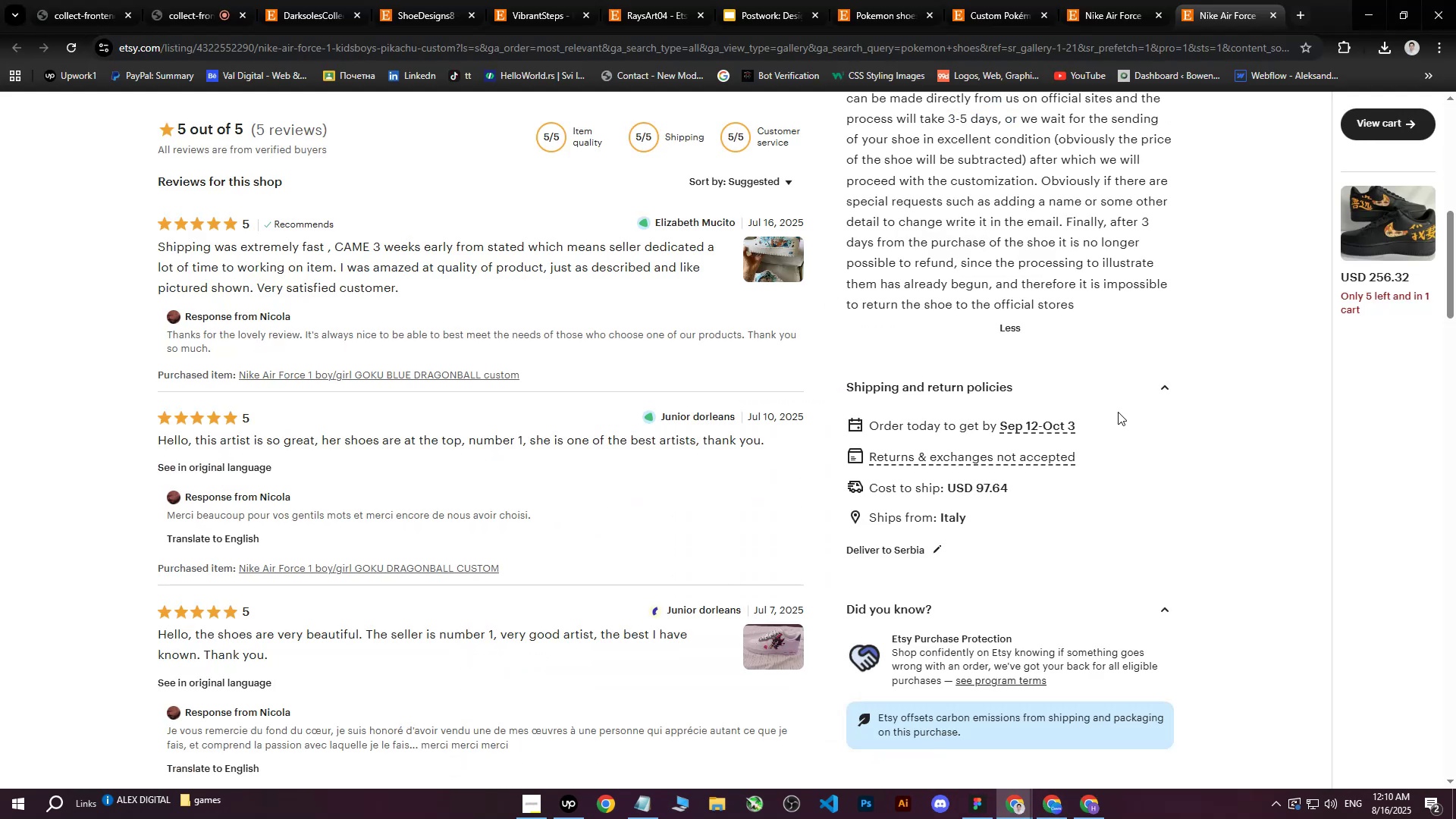 
scroll: coordinate [1147, 488], scroll_direction: up, amount: 14.0
 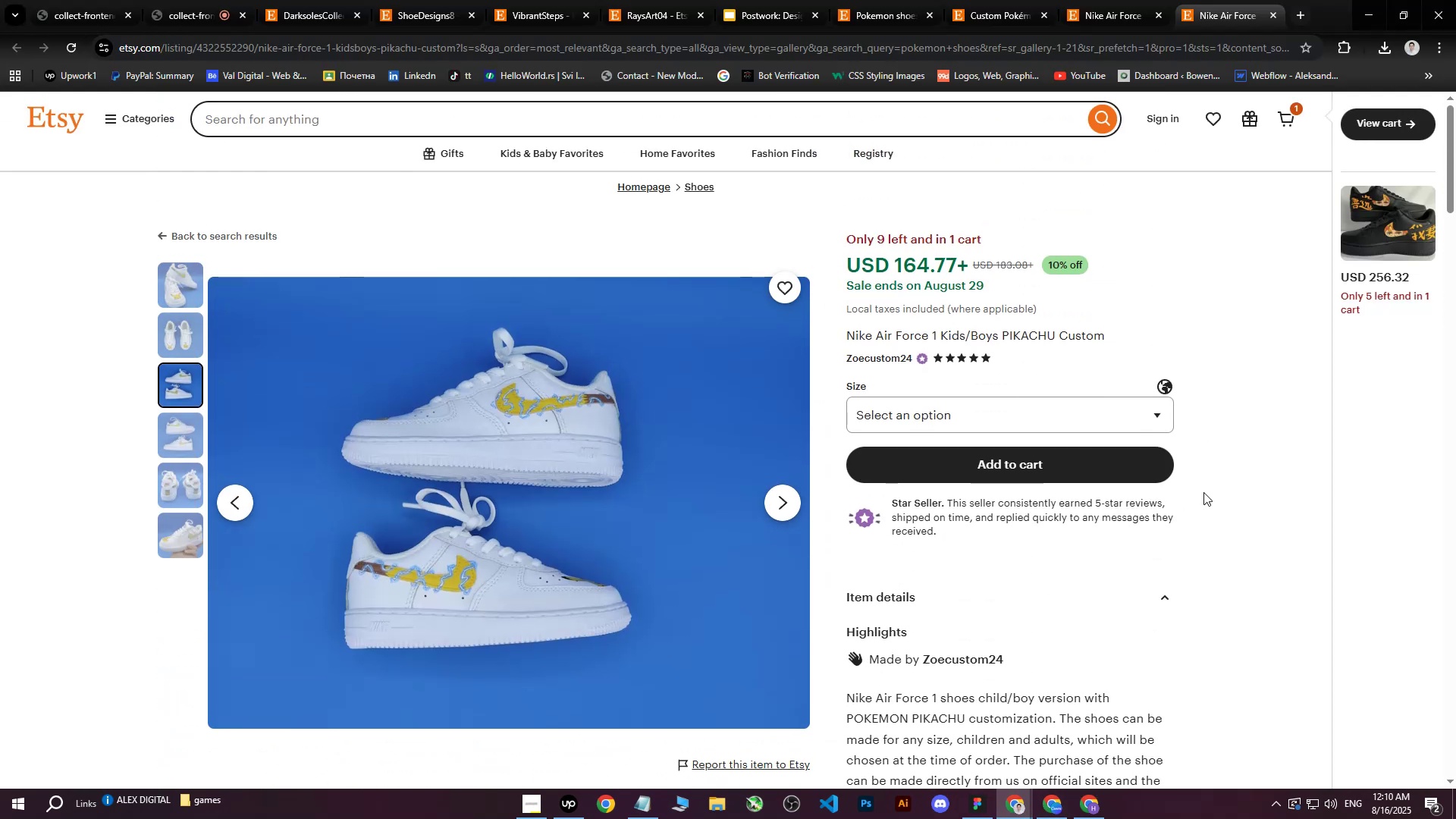 
left_click([1203, 492])
 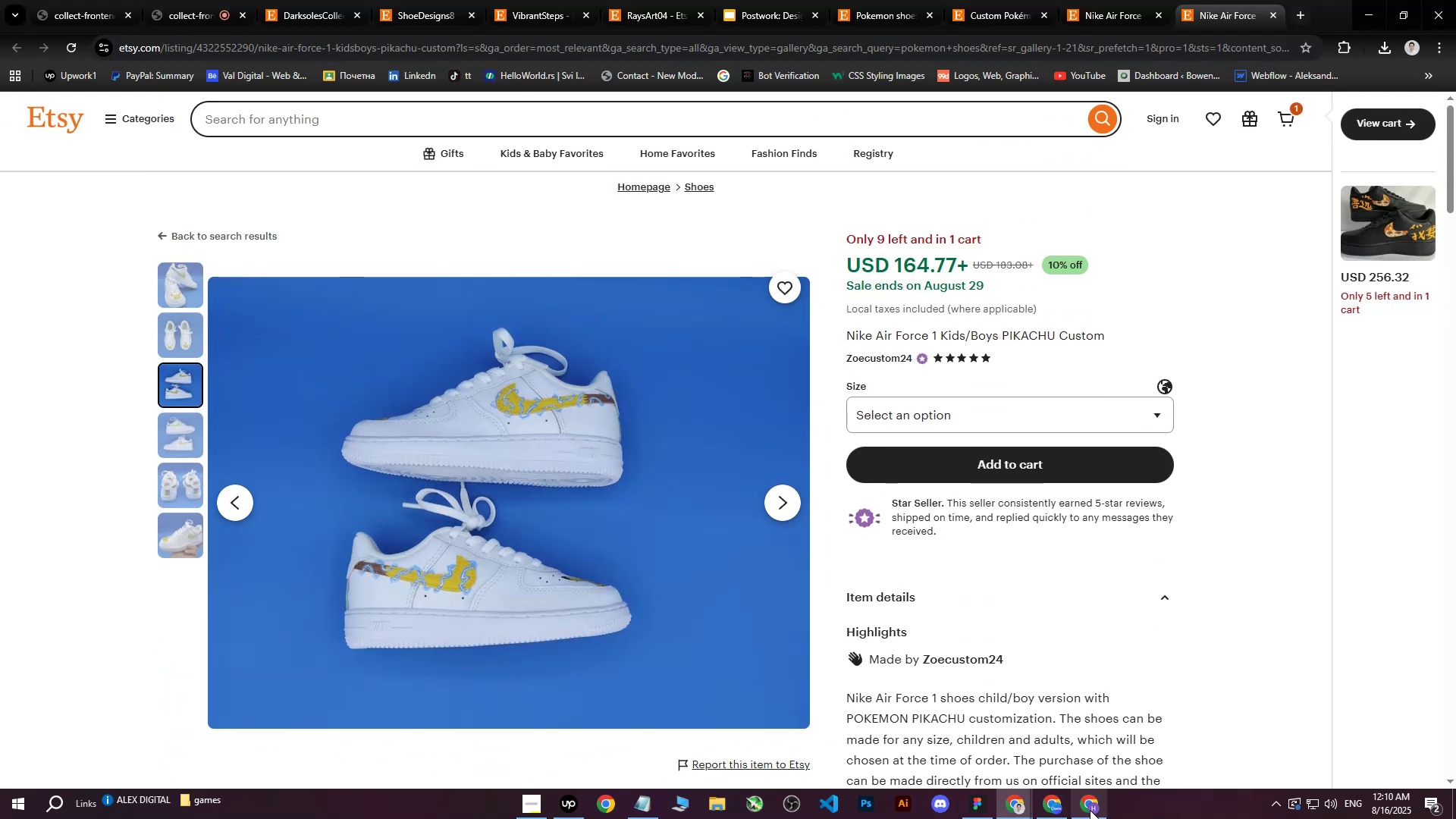 
left_click([1090, 810])
 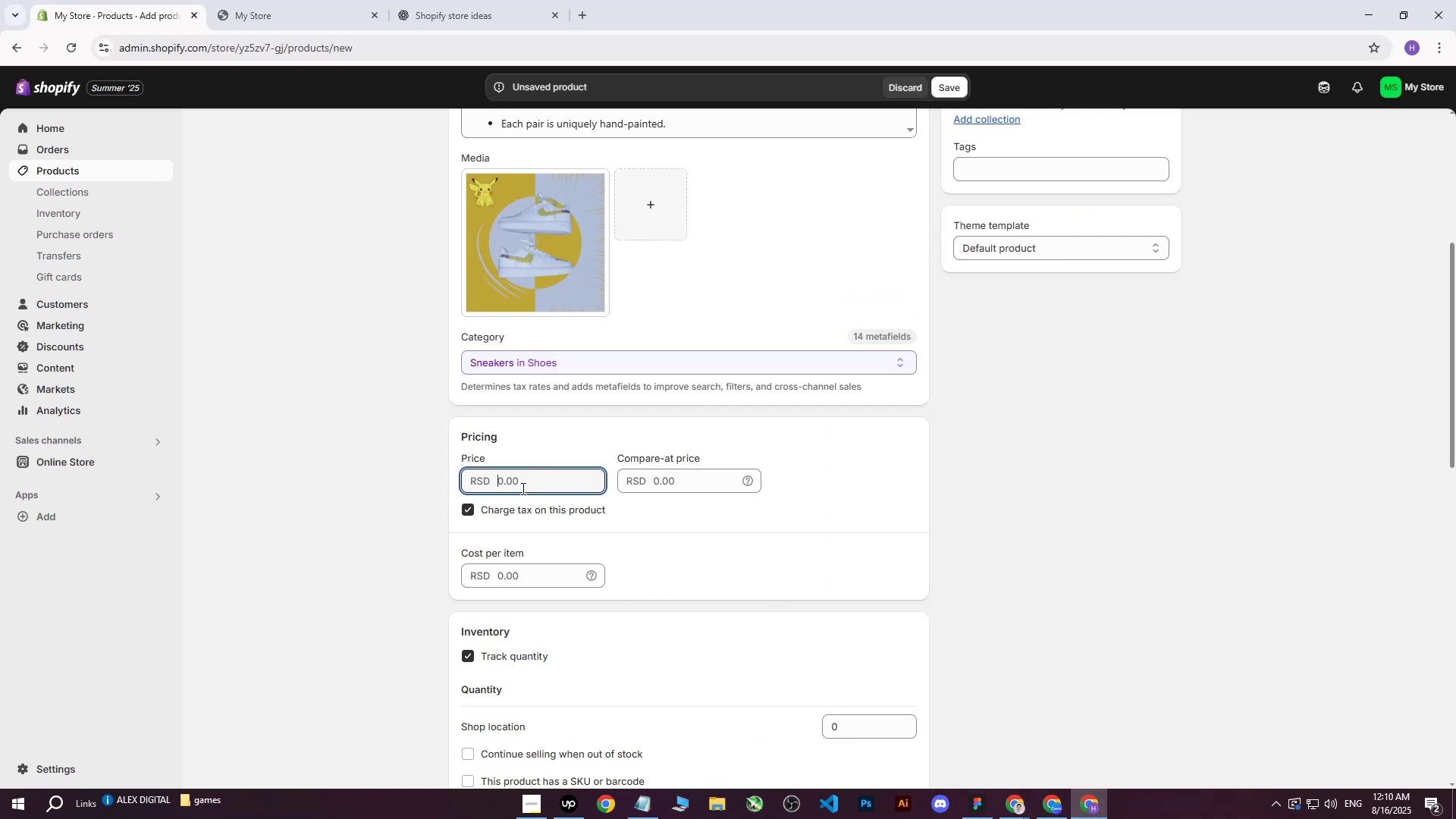 
type(25000)
key(Tab)
key(Tab)
key(Tab)
key(Tab)
type(17000)
 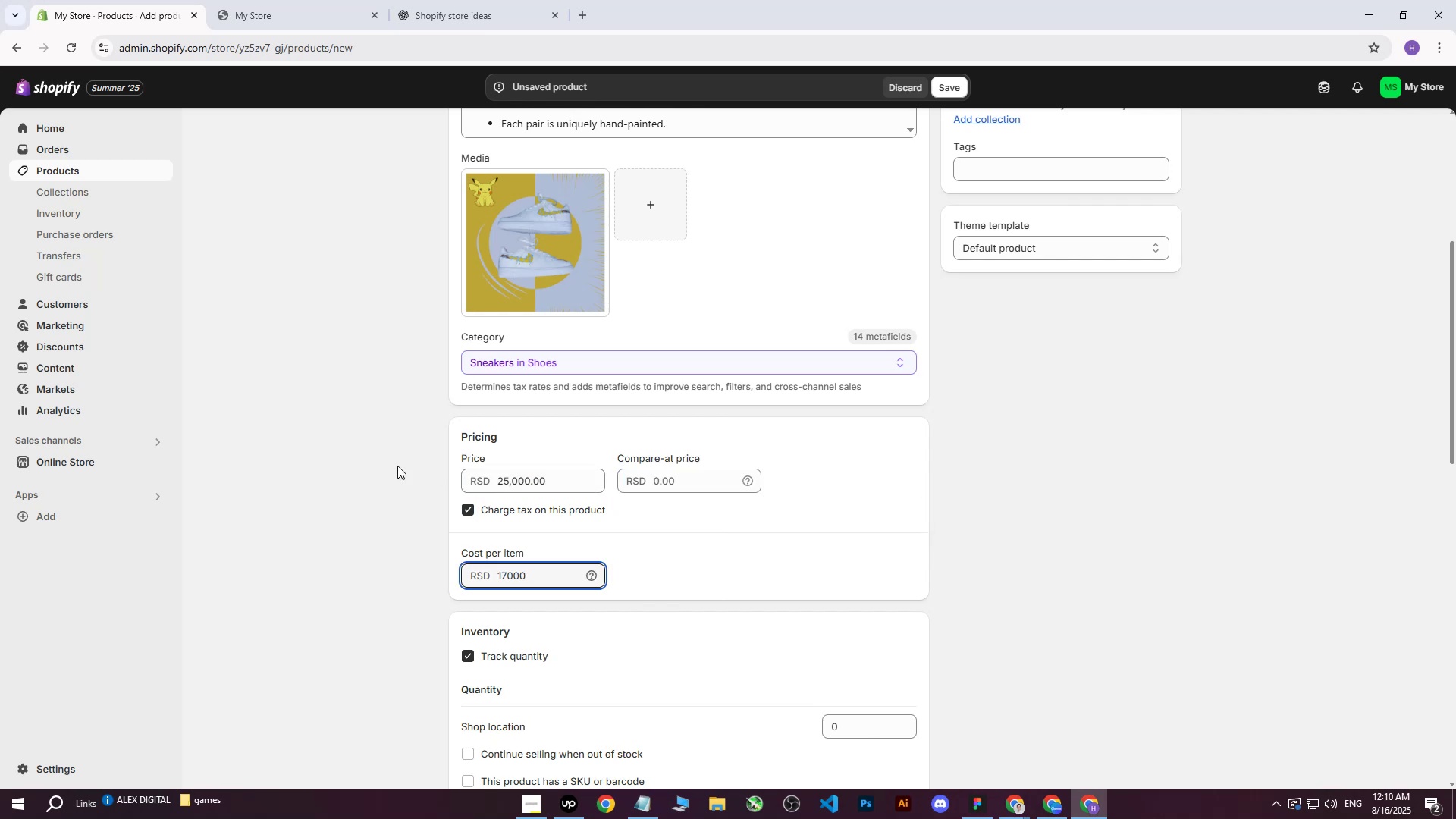 
double_click([390, 465])
 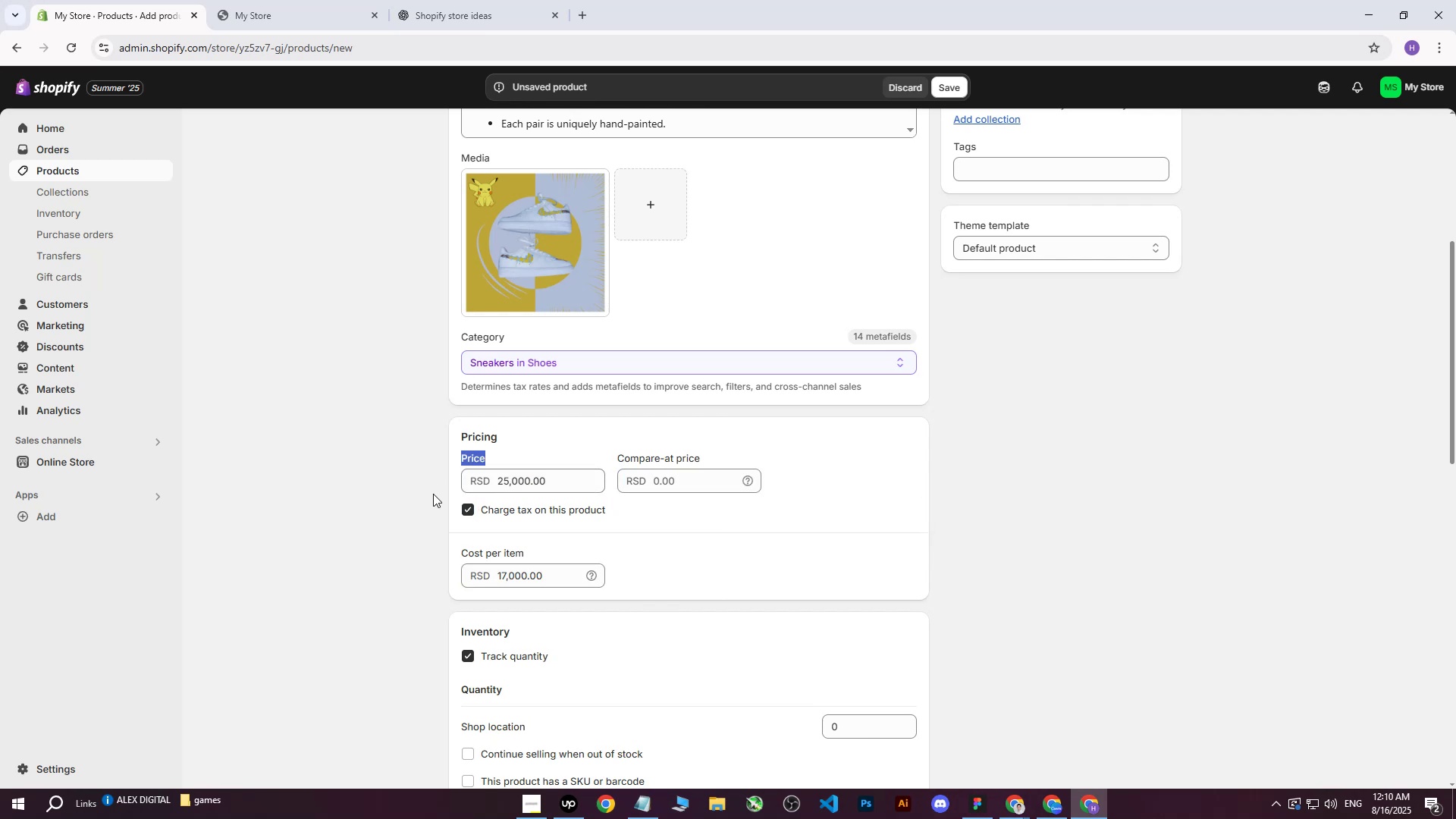 
left_click([393, 516])
 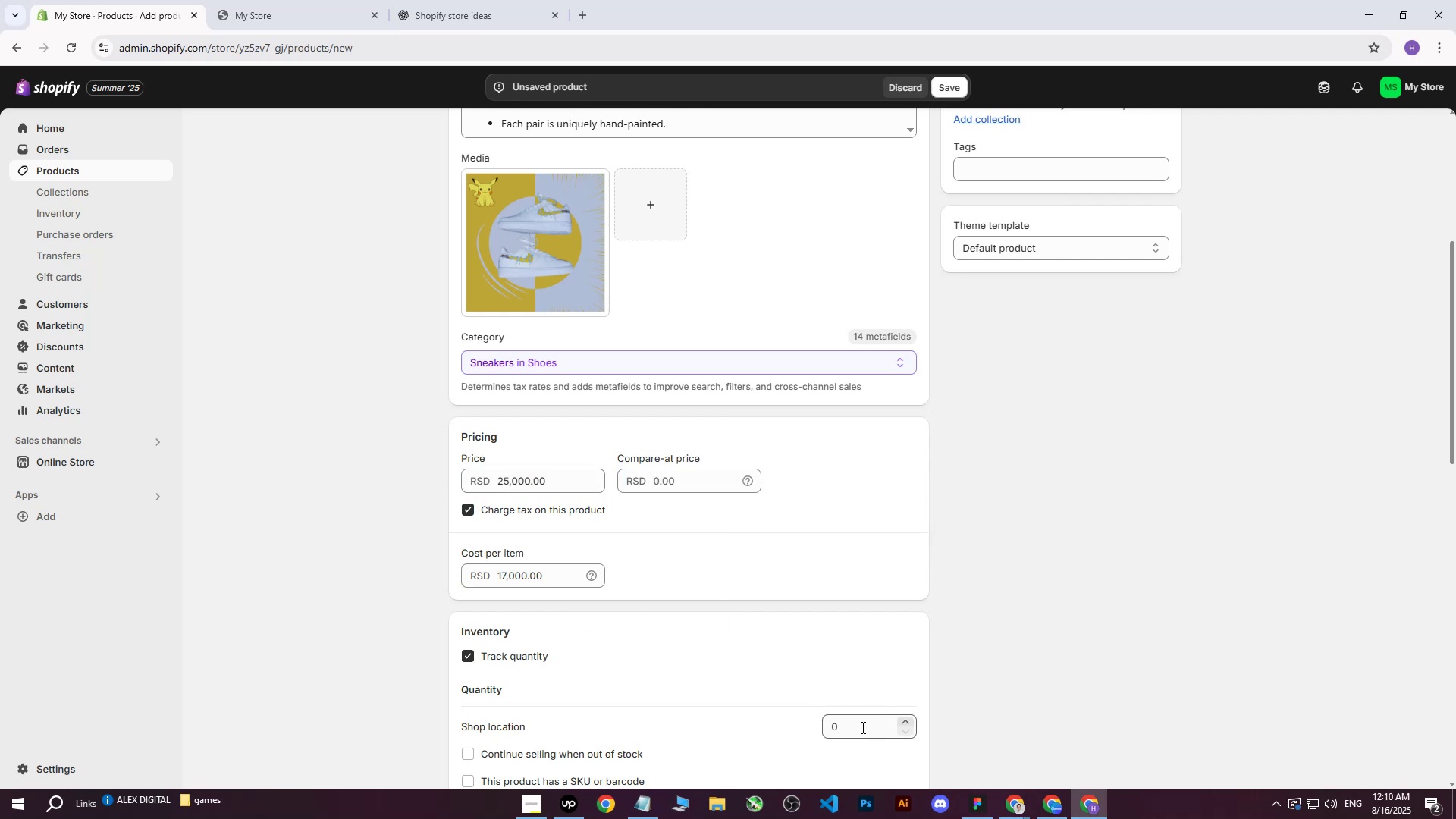 
left_click([856, 729])
 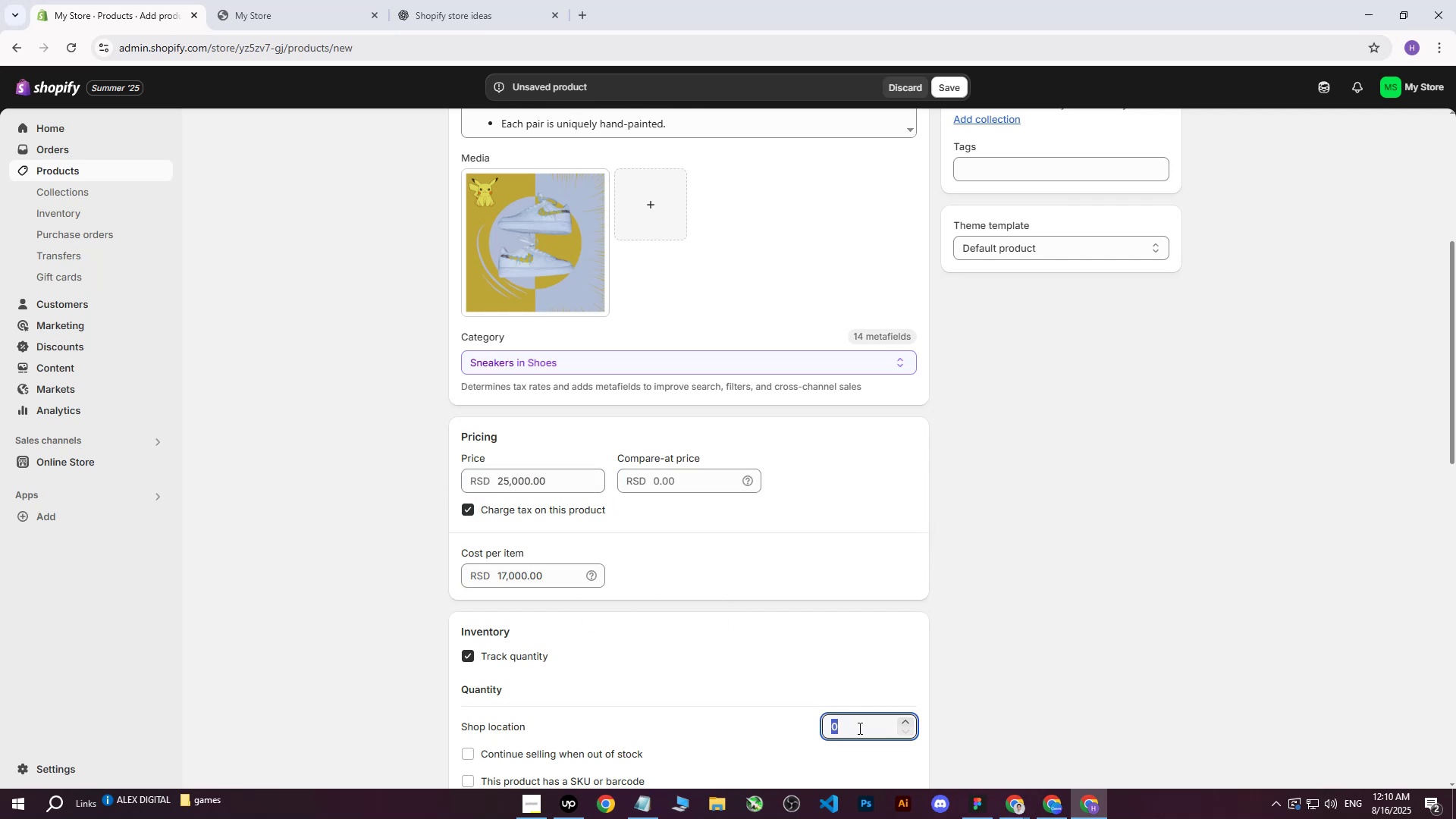 
type(180)
 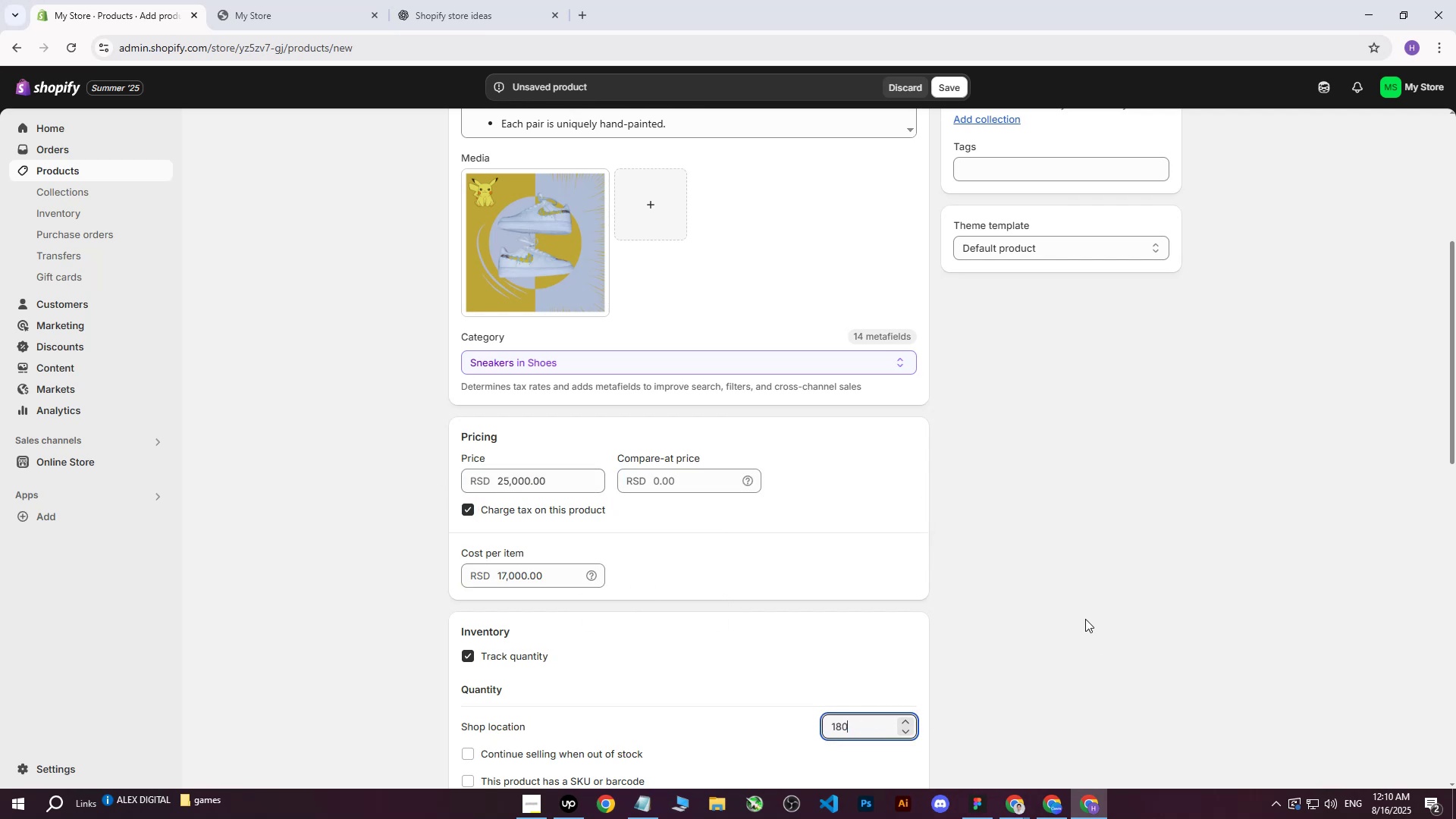 
left_click([1081, 616])
 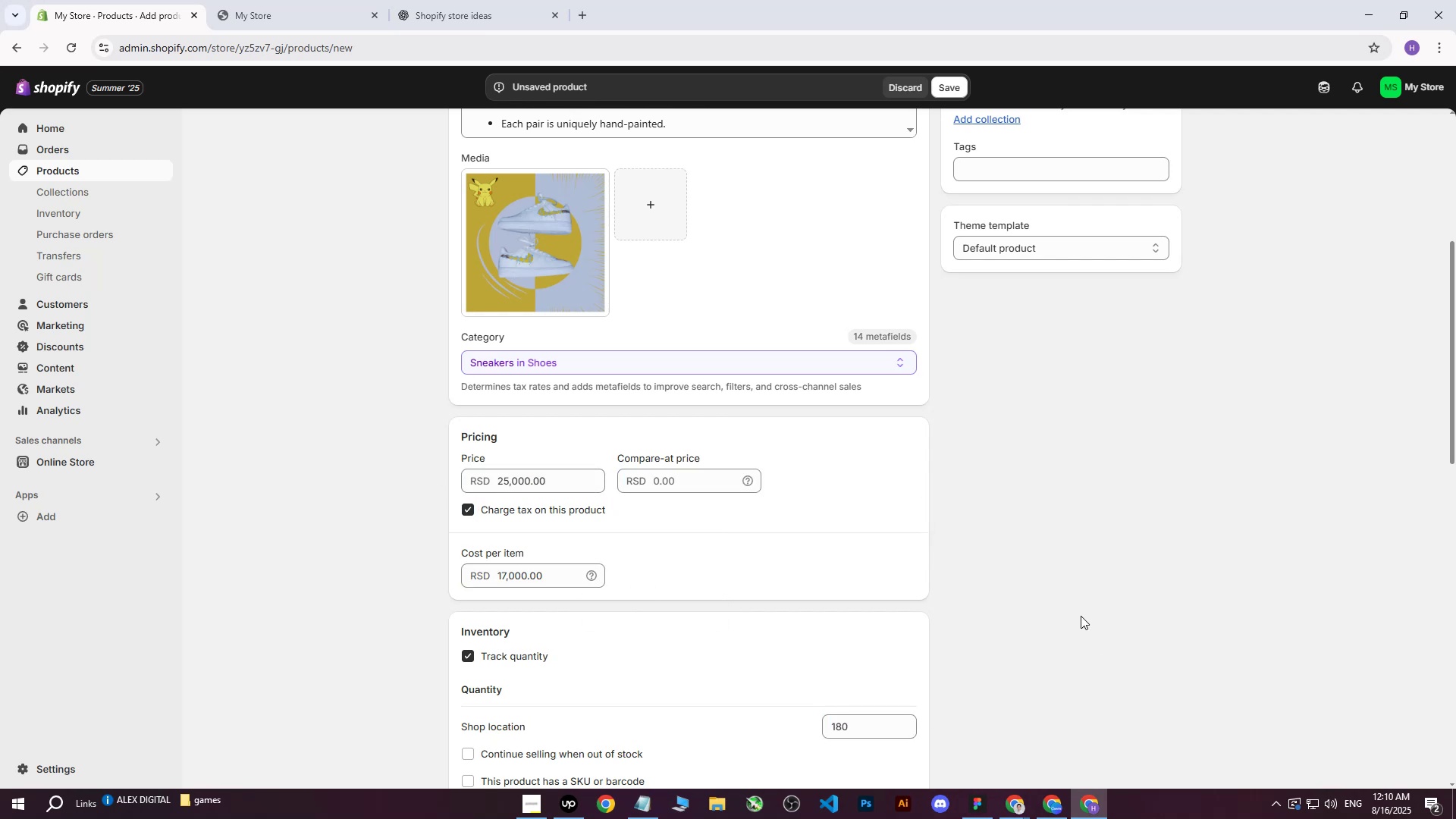 
scroll: coordinate [1031, 591], scroll_direction: down, amount: 4.0
 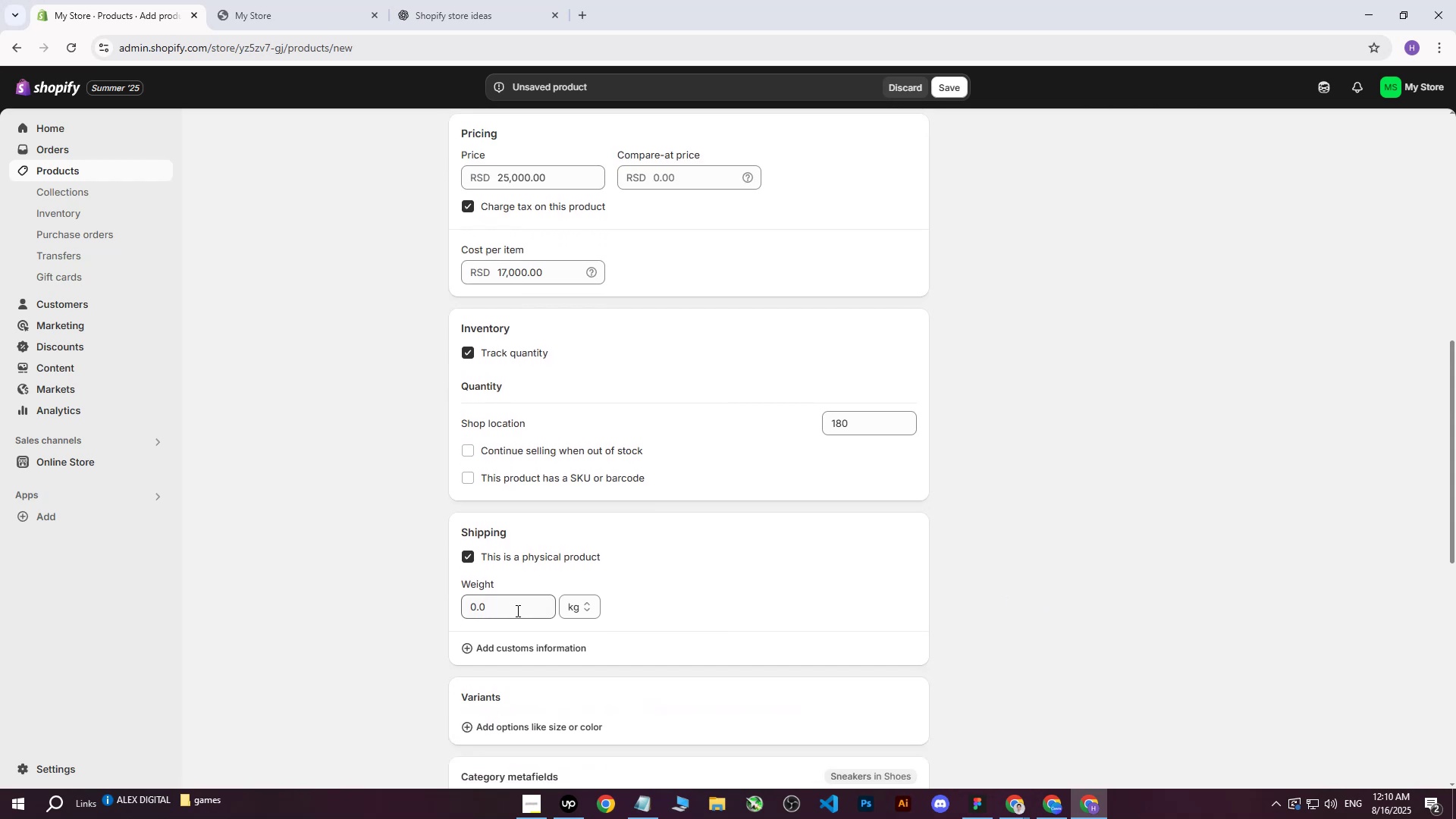 
left_click([513, 611])
 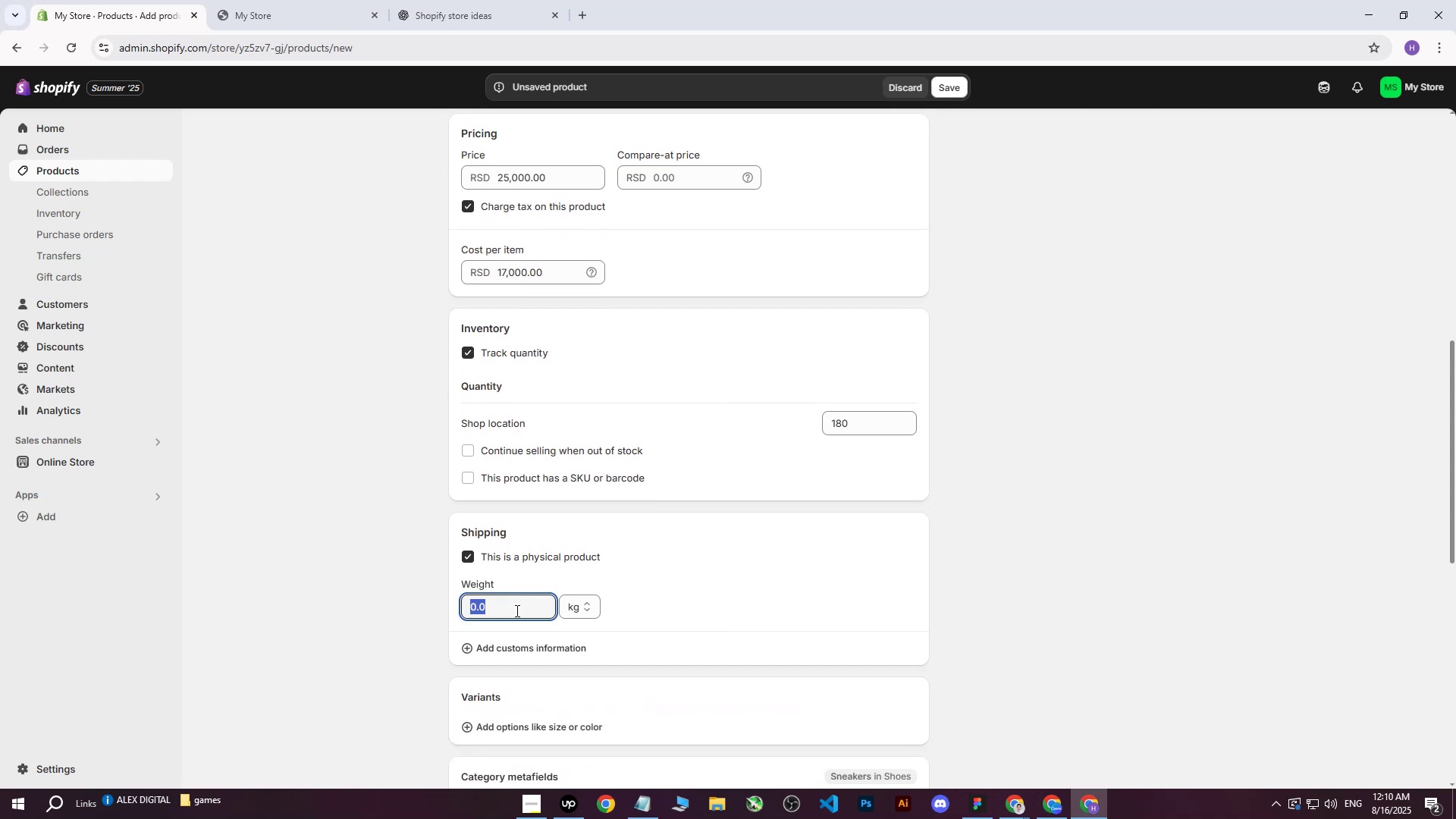 
scroll: coordinate [530, 603], scroll_direction: up, amount: 7.0
 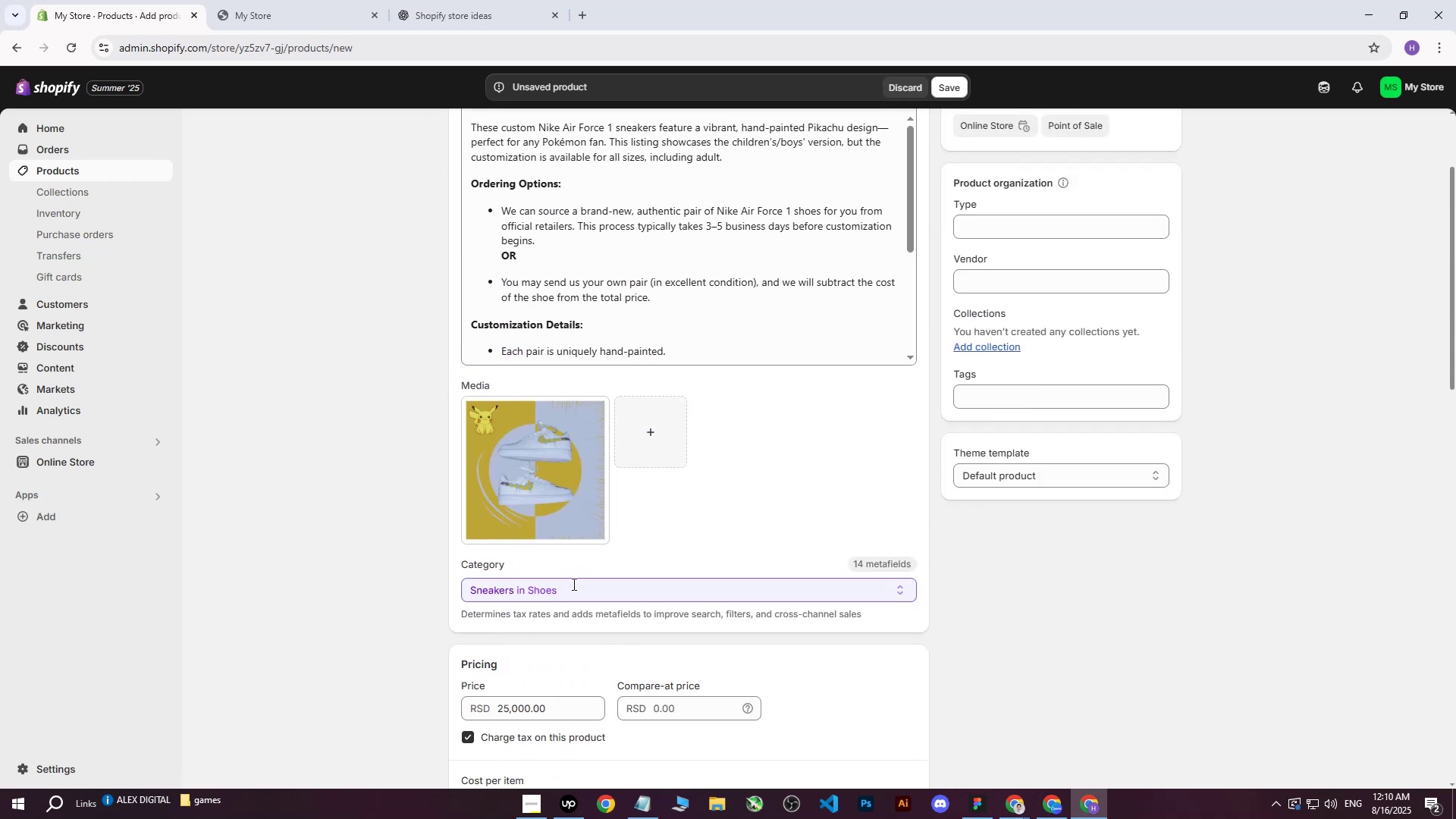 
scroll: coordinate [647, 572], scroll_direction: down, amount: 5.0
 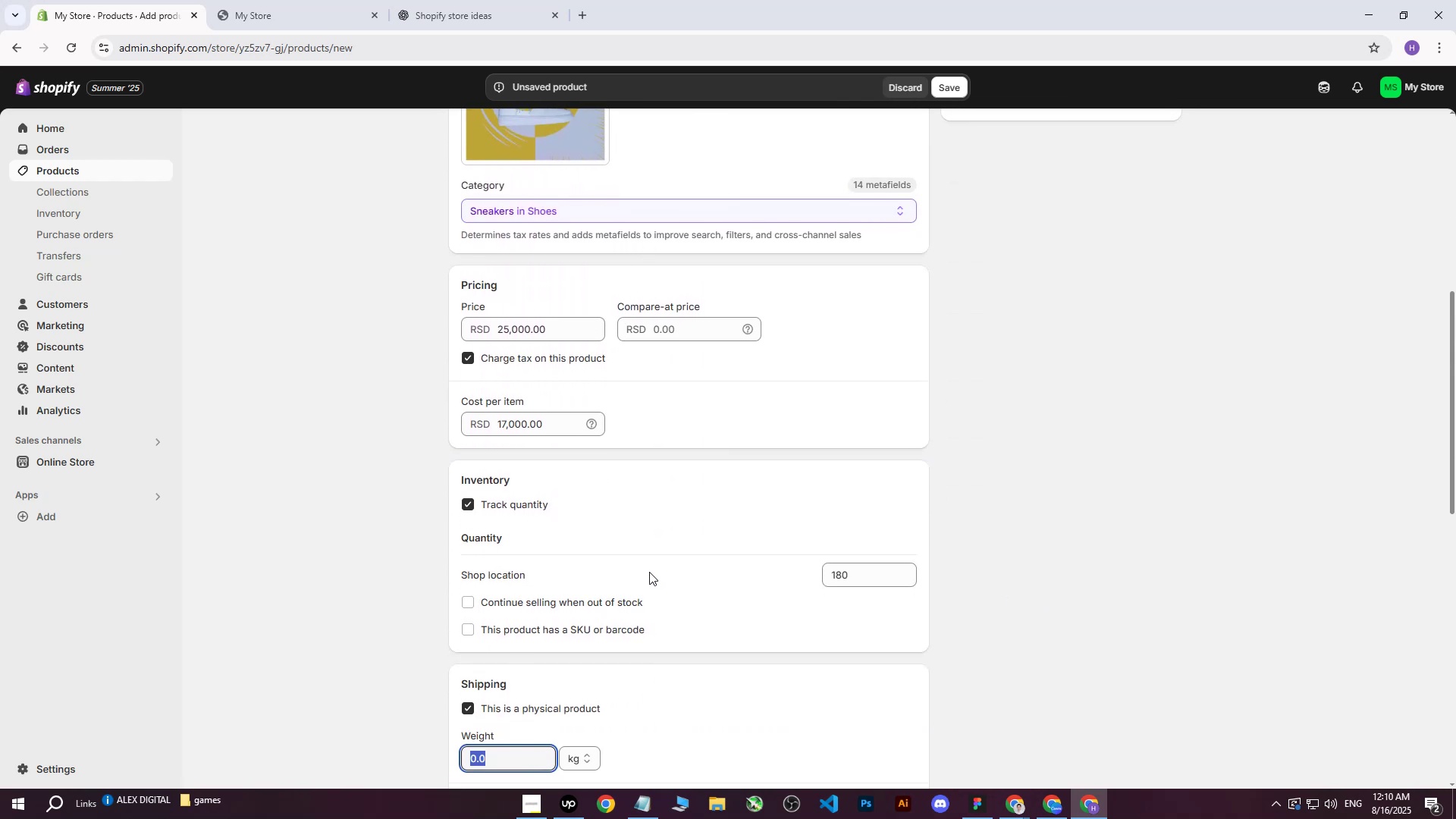 
key(1)
 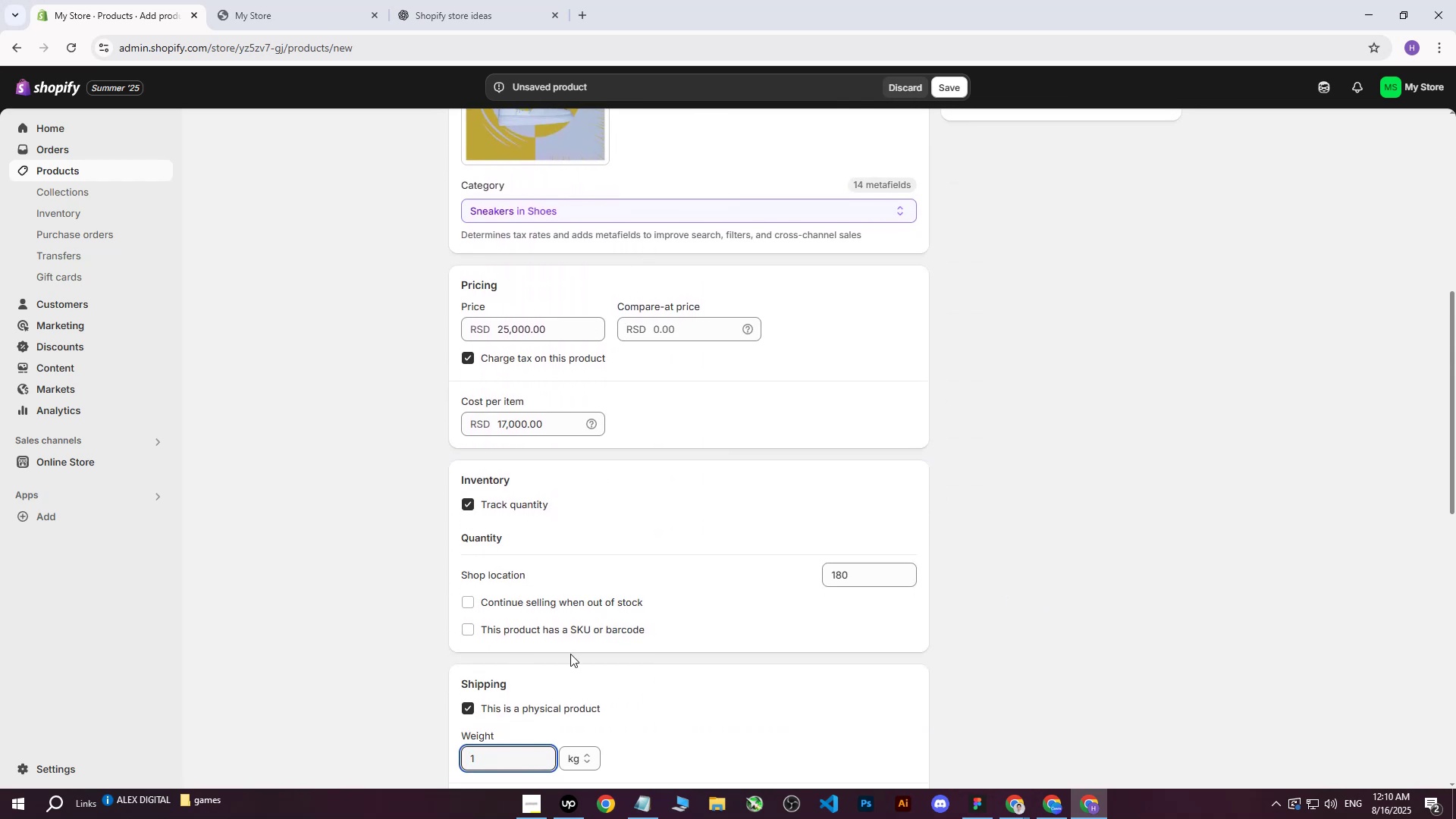 
left_click_drag(start_coordinate=[497, 752], to_coordinate=[462, 758])
 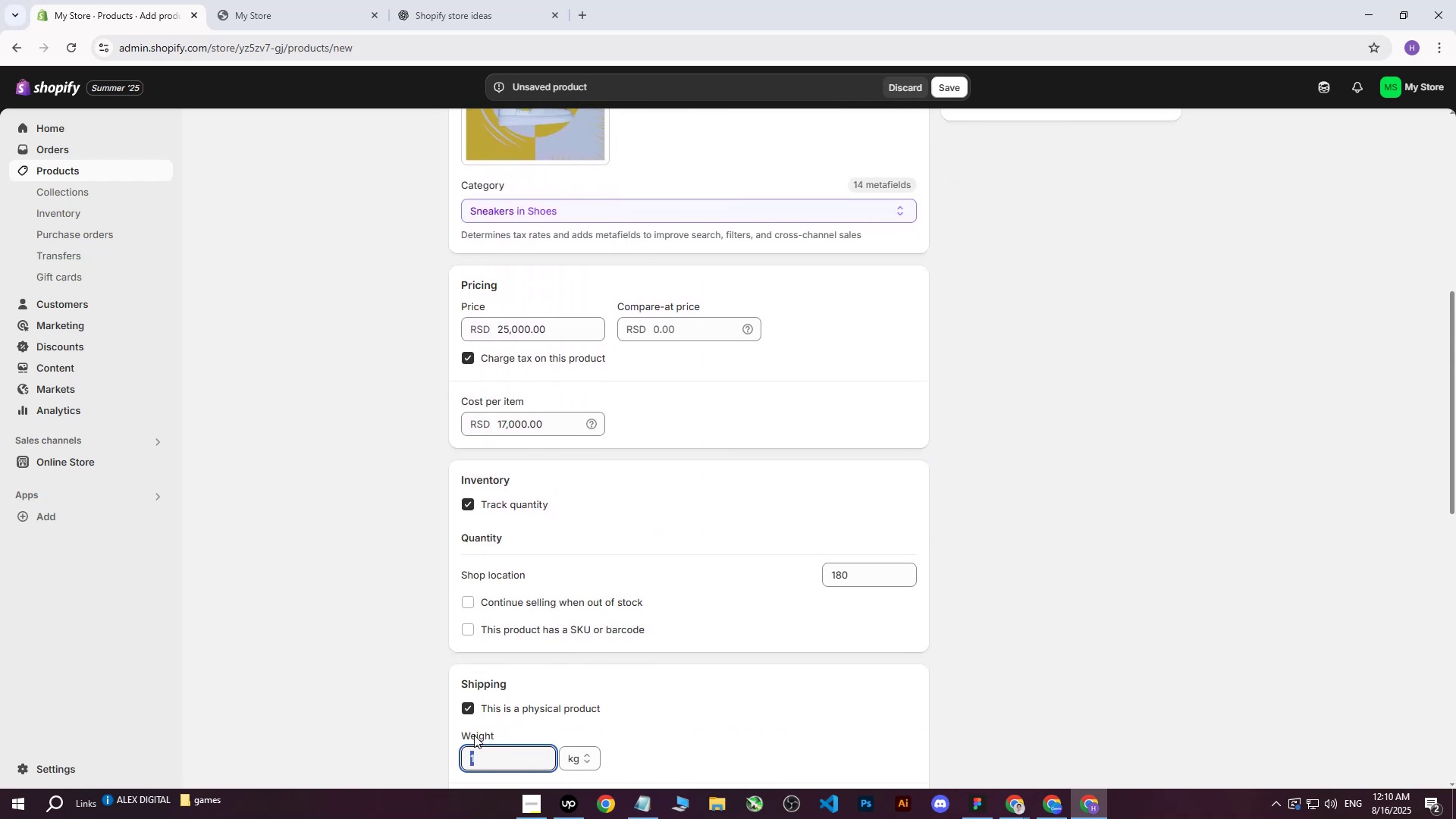 
key(5)
 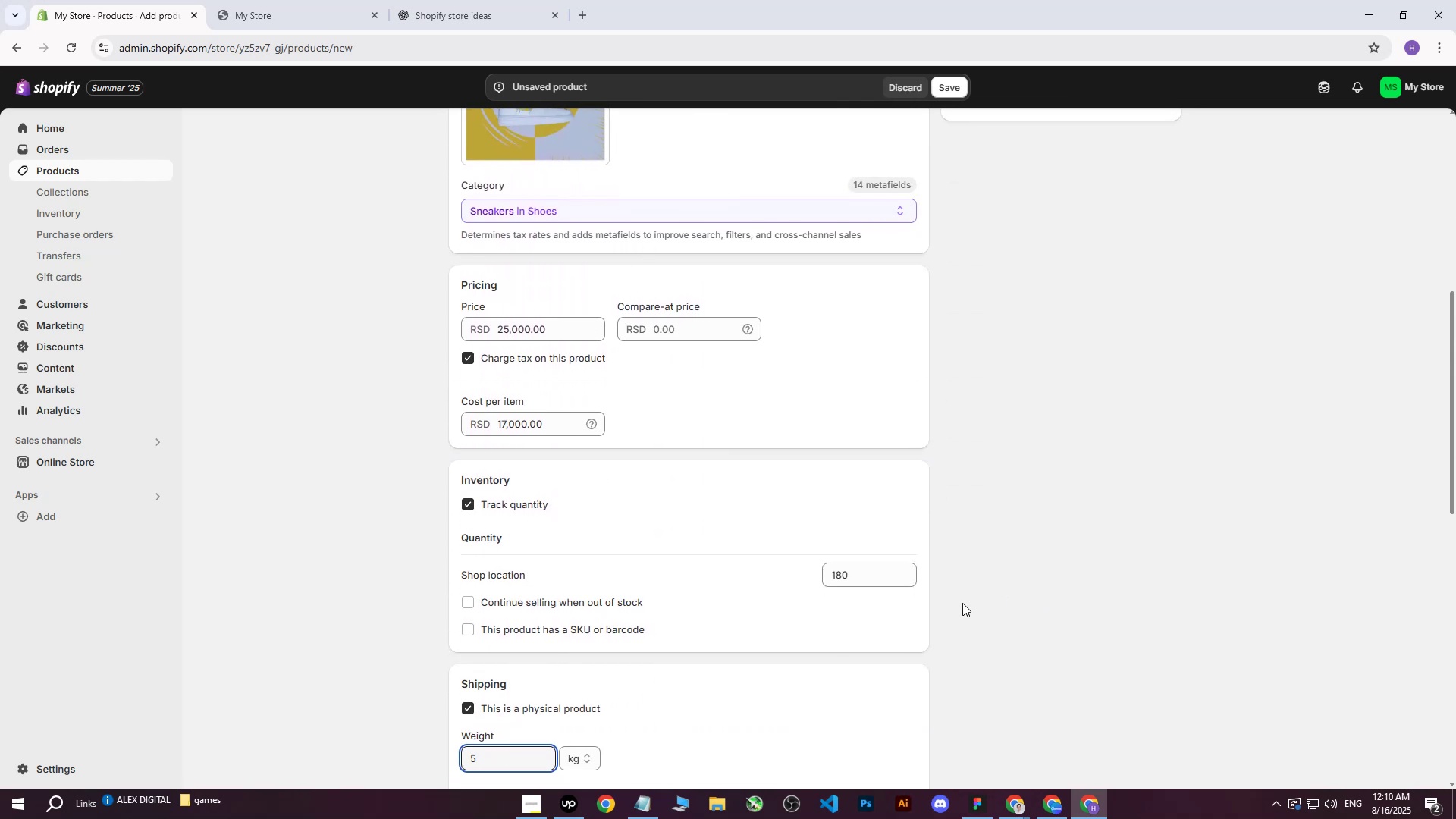 
left_click([1097, 551])
 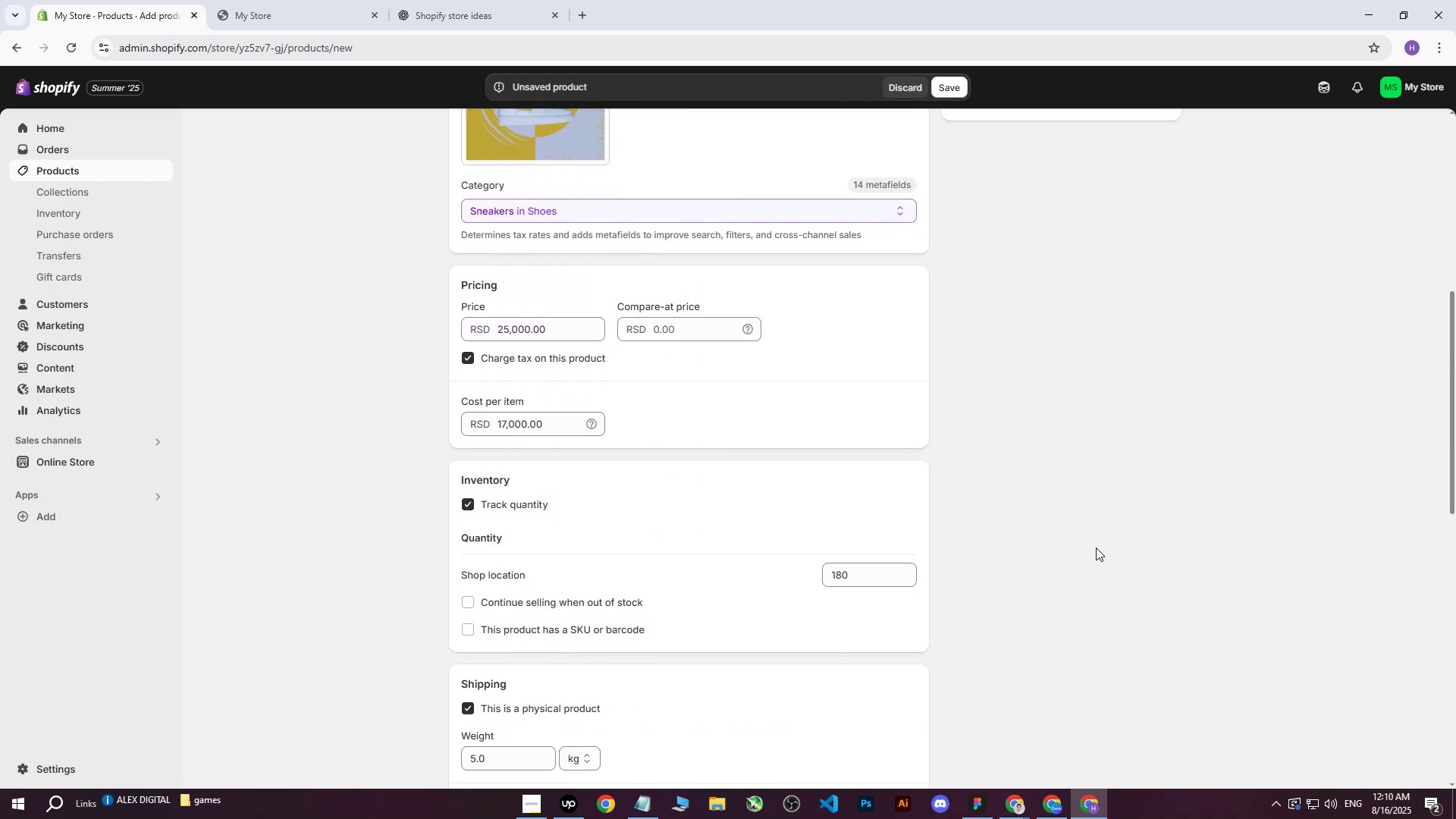 
scroll: coordinate [1092, 538], scroll_direction: down, amount: 4.0
 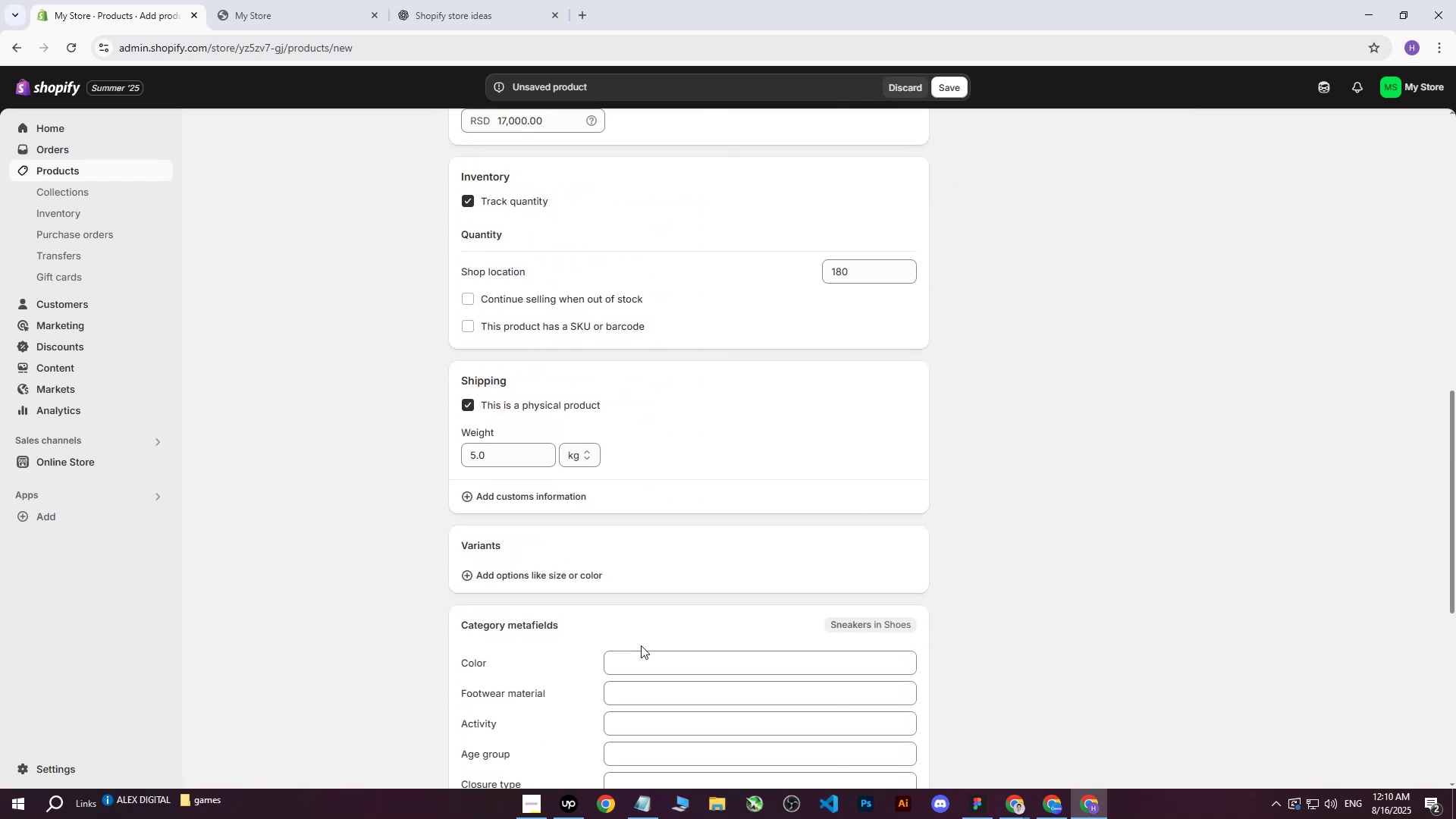 
left_click([634, 667])
 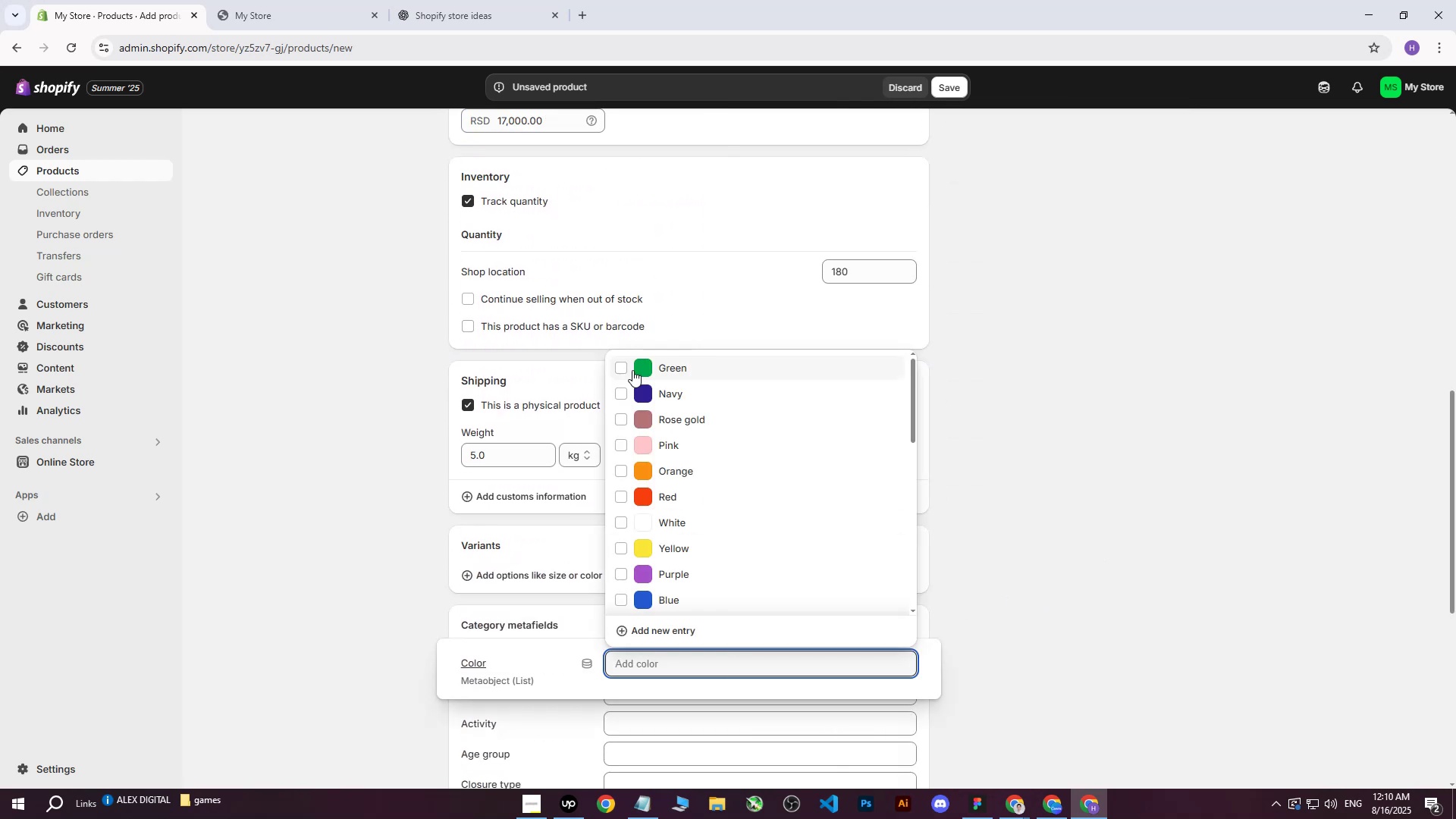 
left_click([622, 397])
 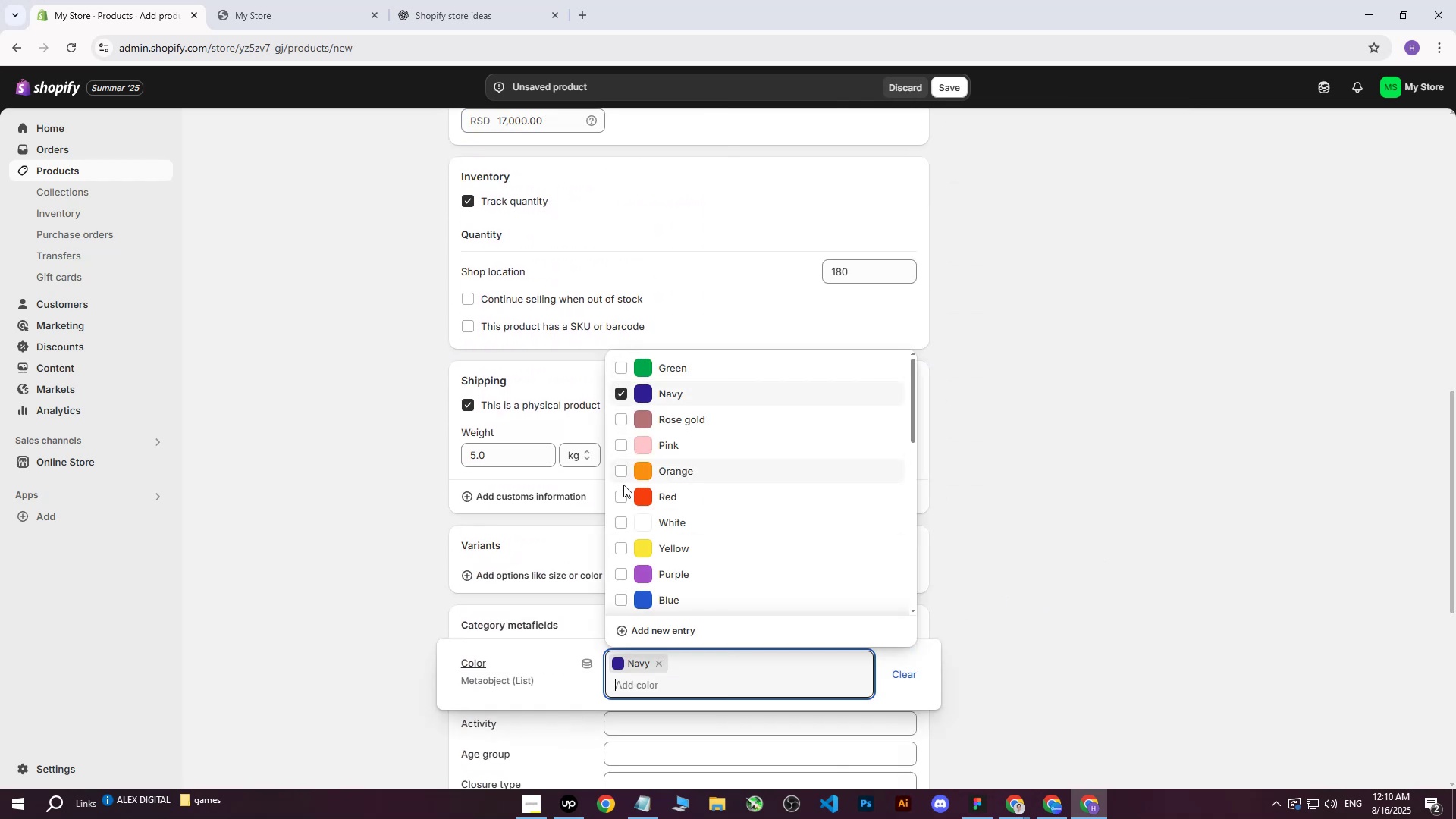 
left_click([623, 494])
 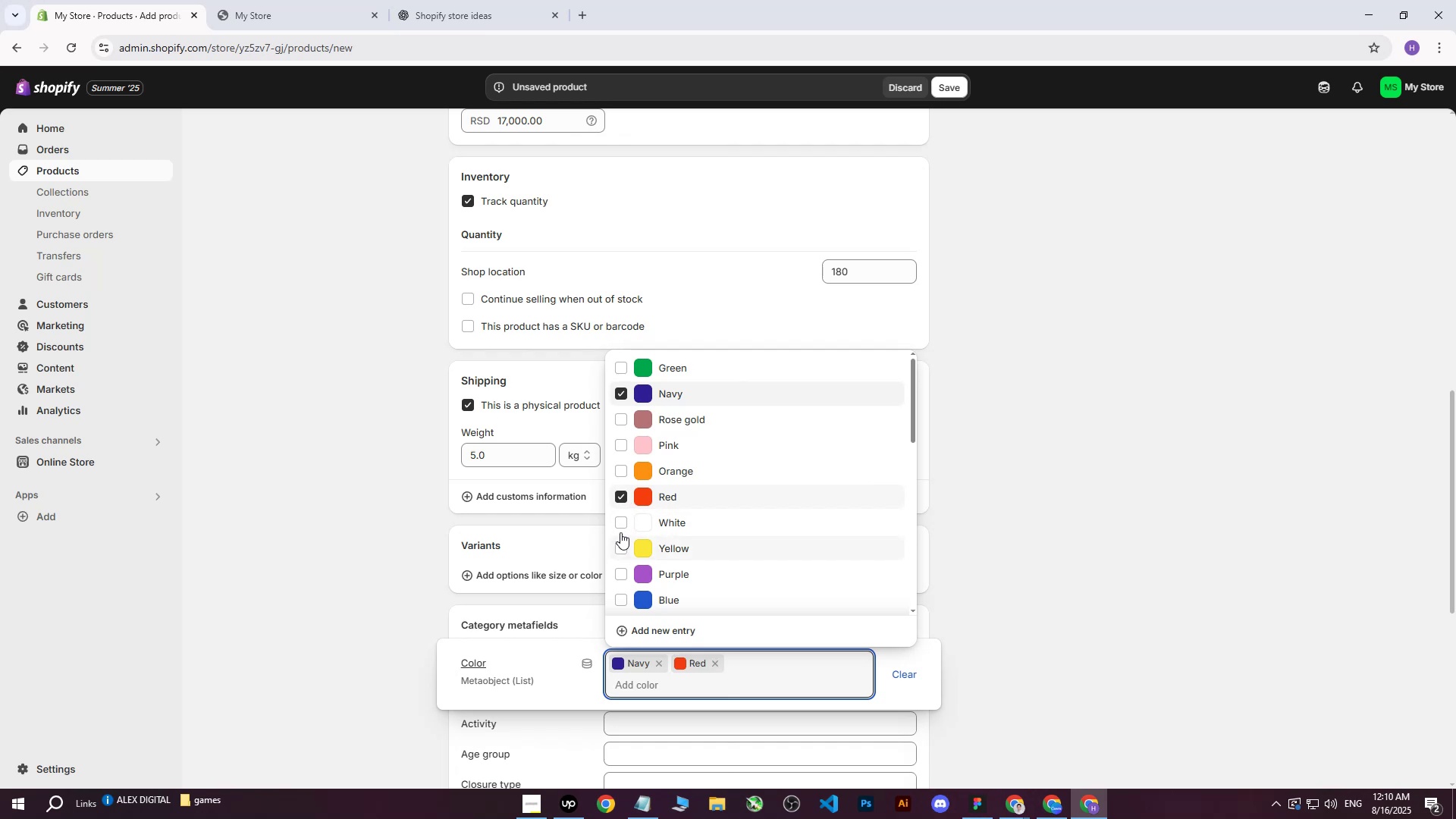 
double_click([623, 494])
 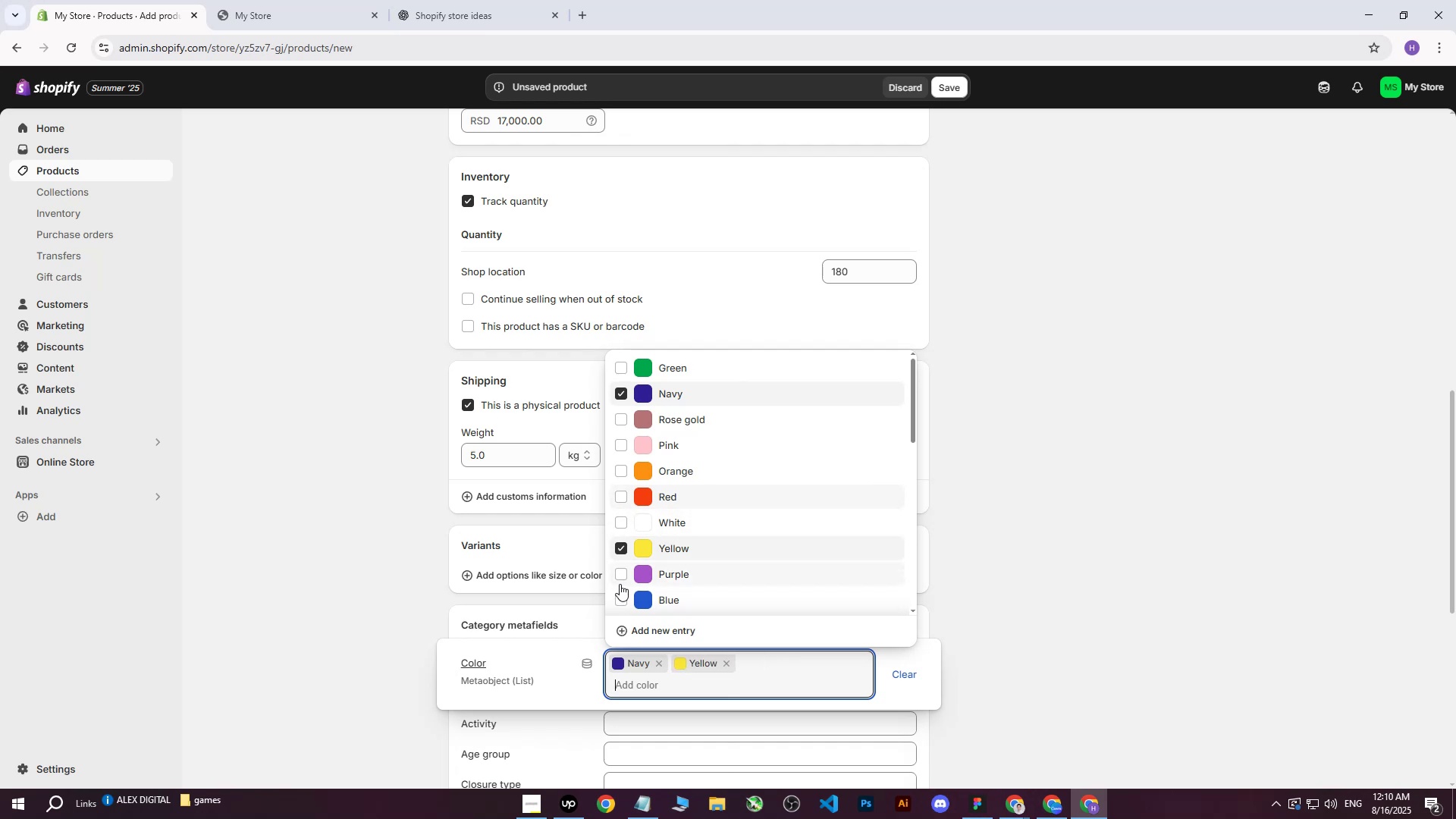 
double_click([623, 595])
 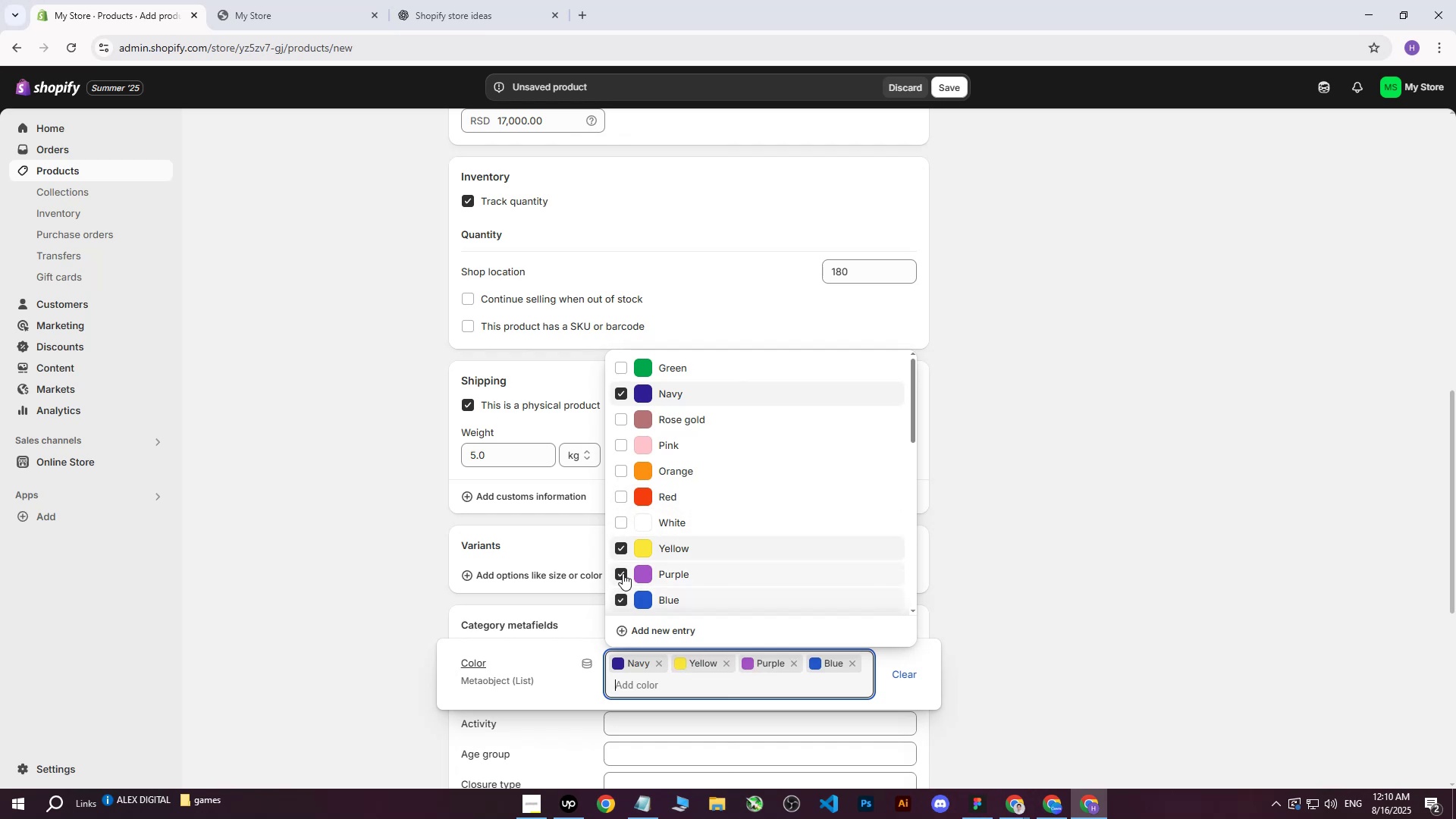 
triple_click([623, 571])
 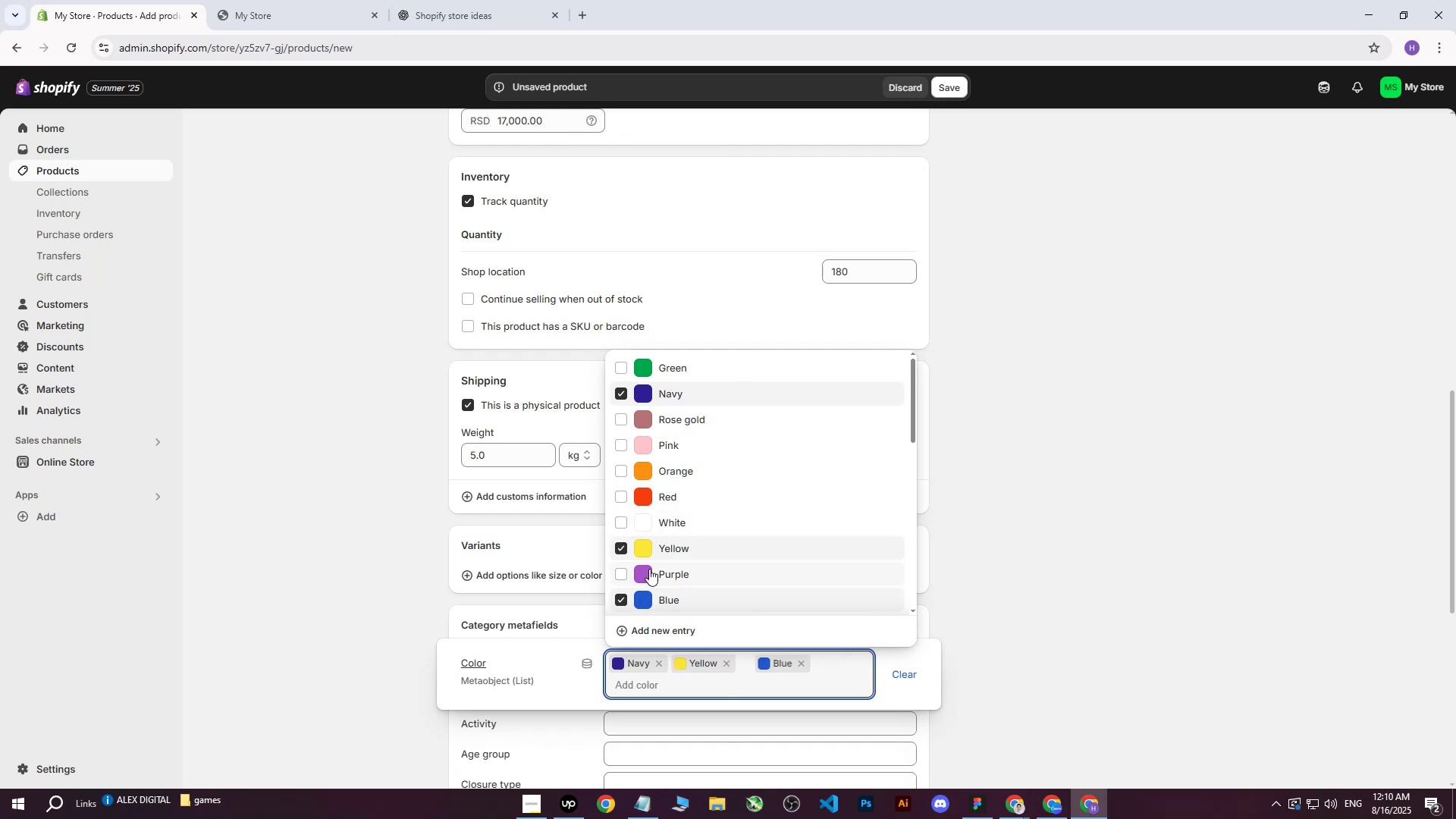 
scroll: coordinate [786, 496], scroll_direction: down, amount: 3.0
 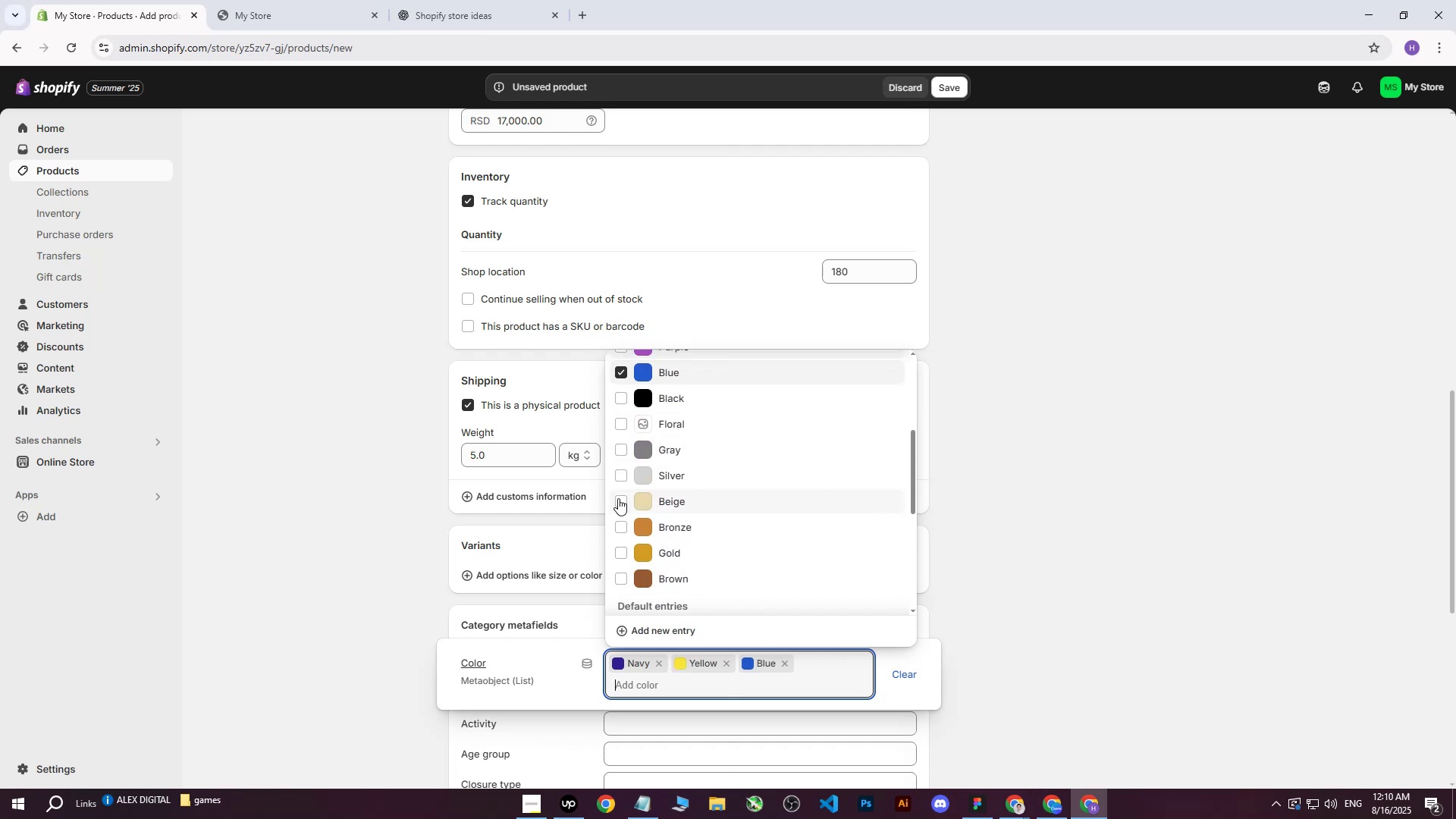 
left_click([618, 498])
 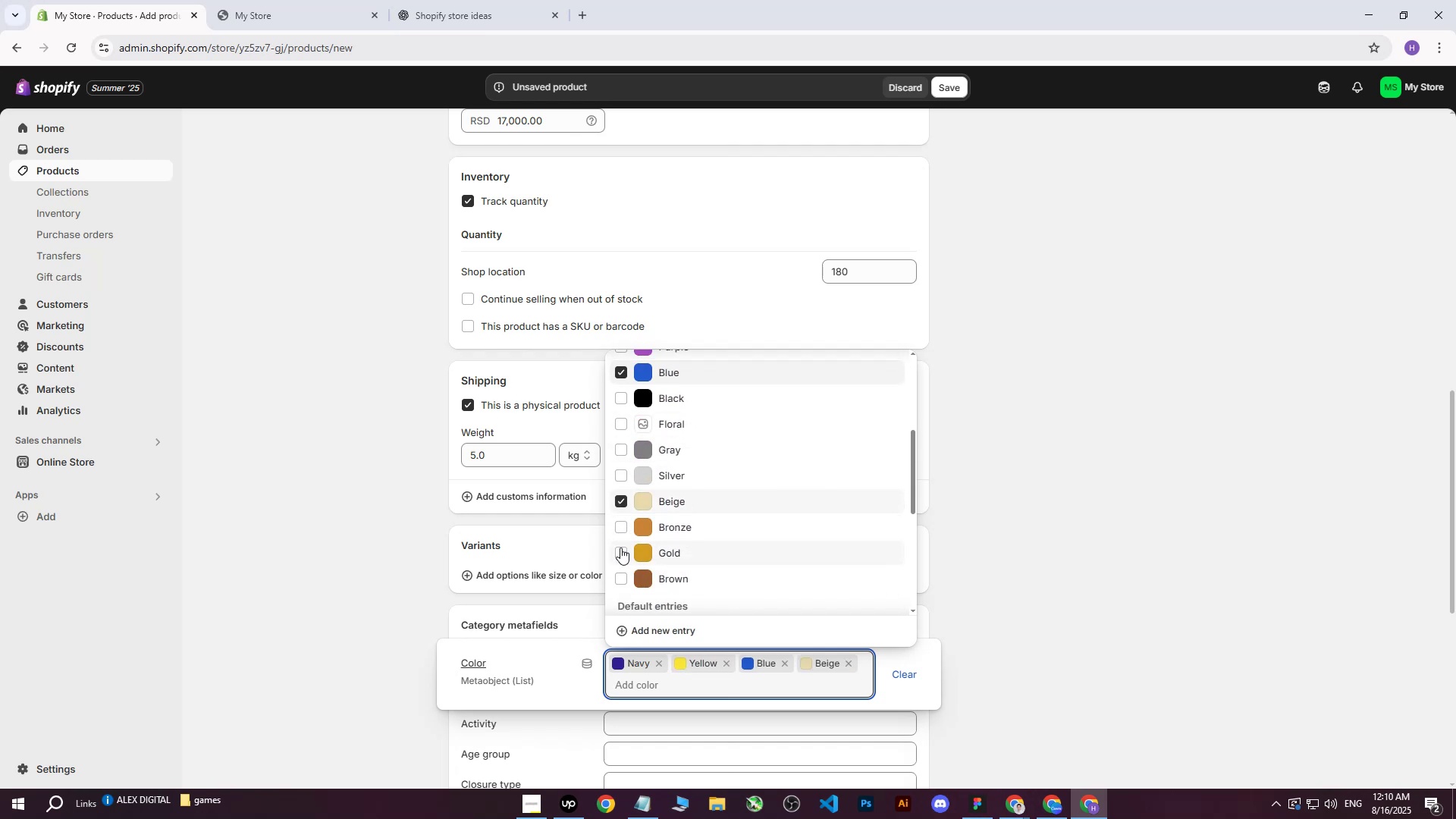 
double_click([1031, 402])
 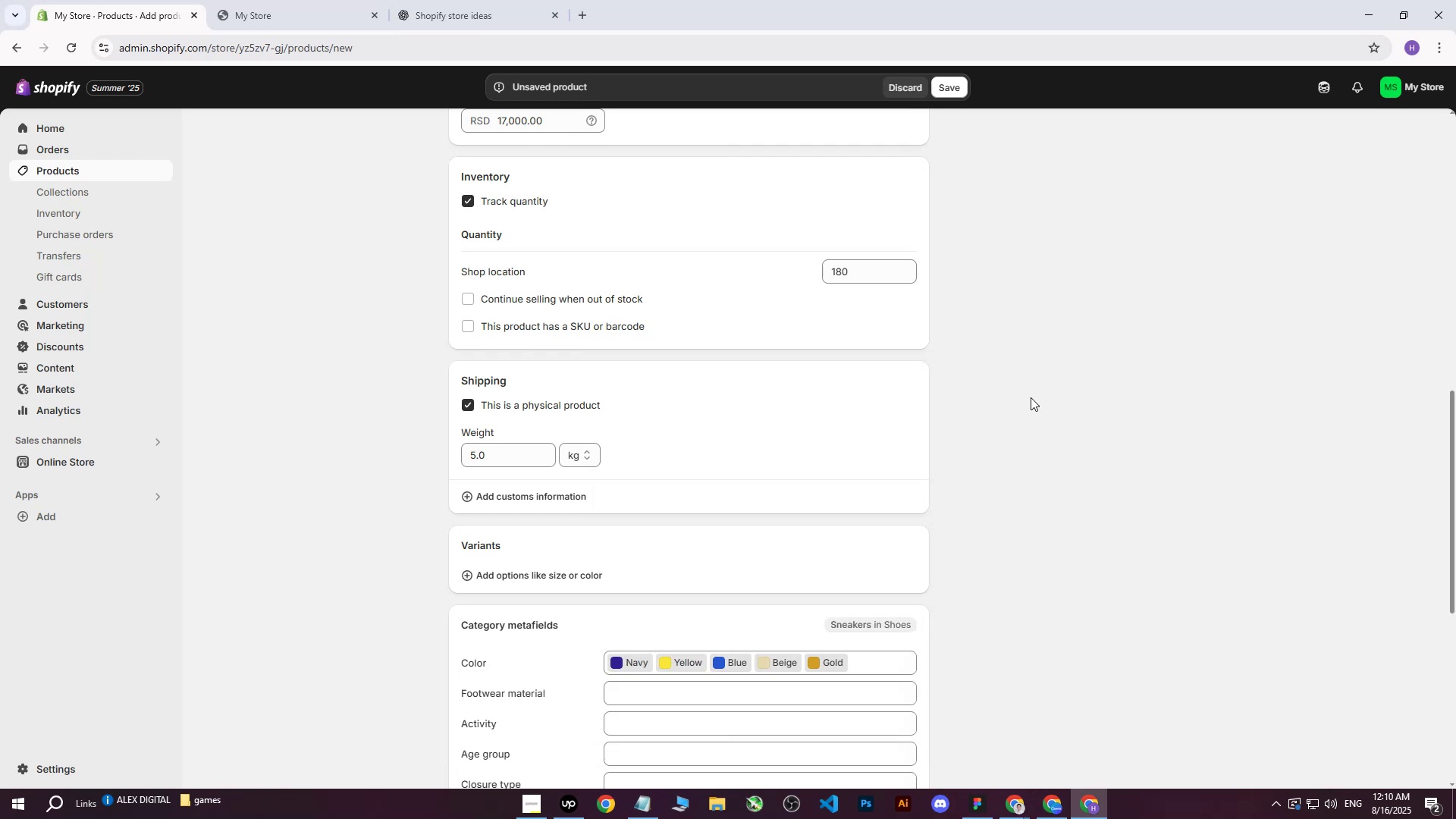 
scroll: coordinate [1030, 397], scroll_direction: up, amount: 14.0
 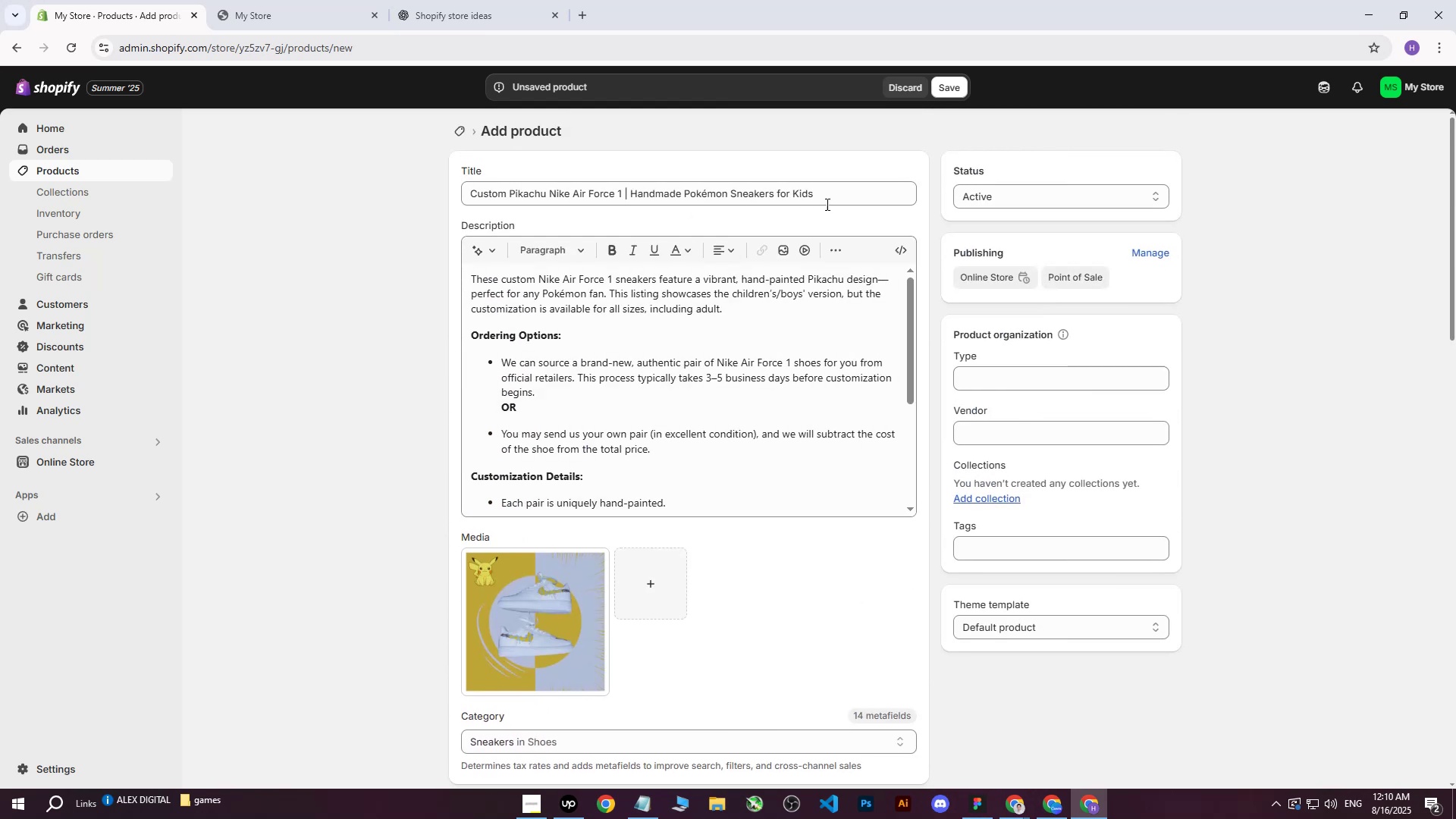 
left_click_drag(start_coordinate=[841, 192], to_coordinate=[455, 212])
 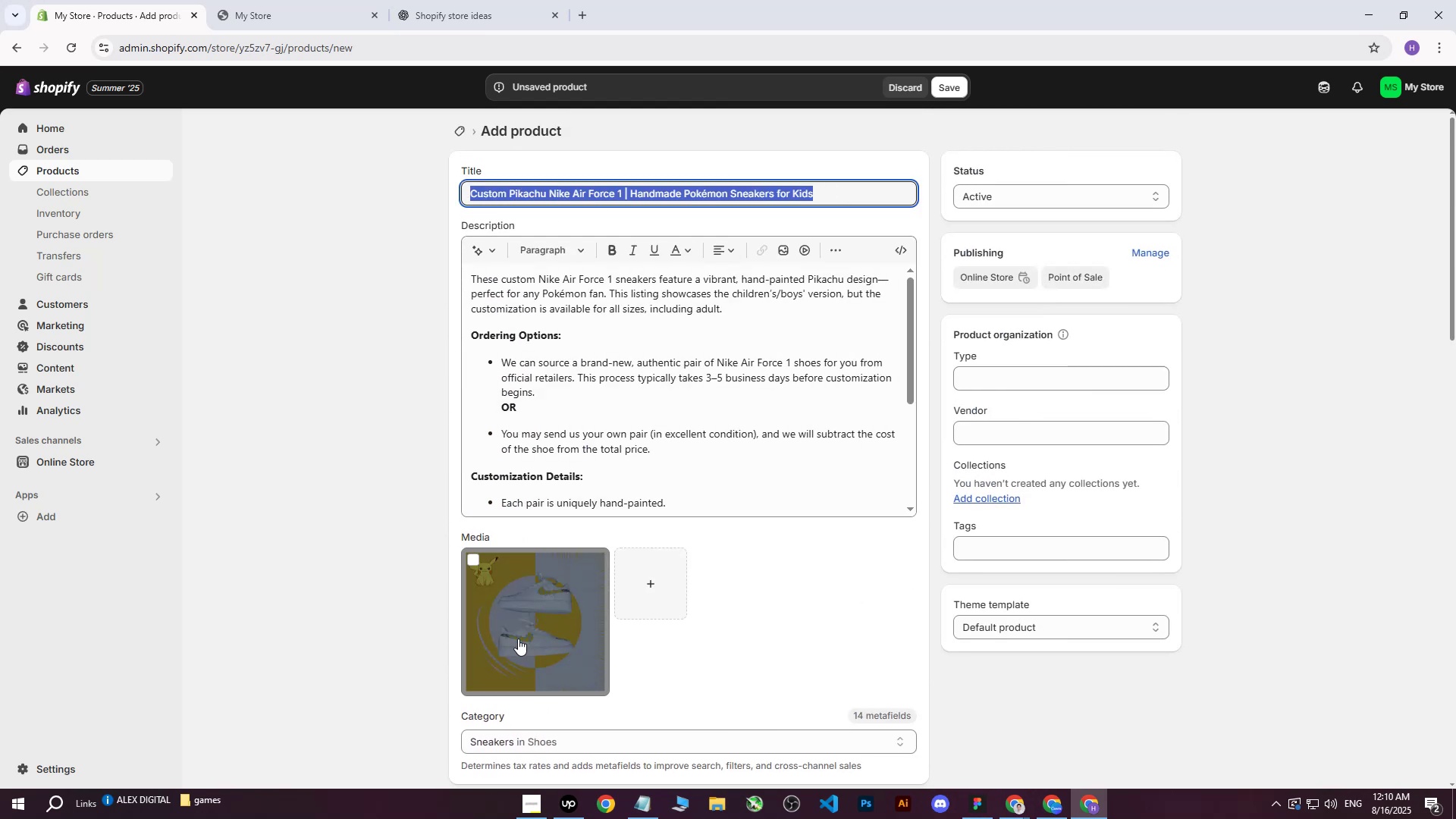 
left_click([518, 640])
 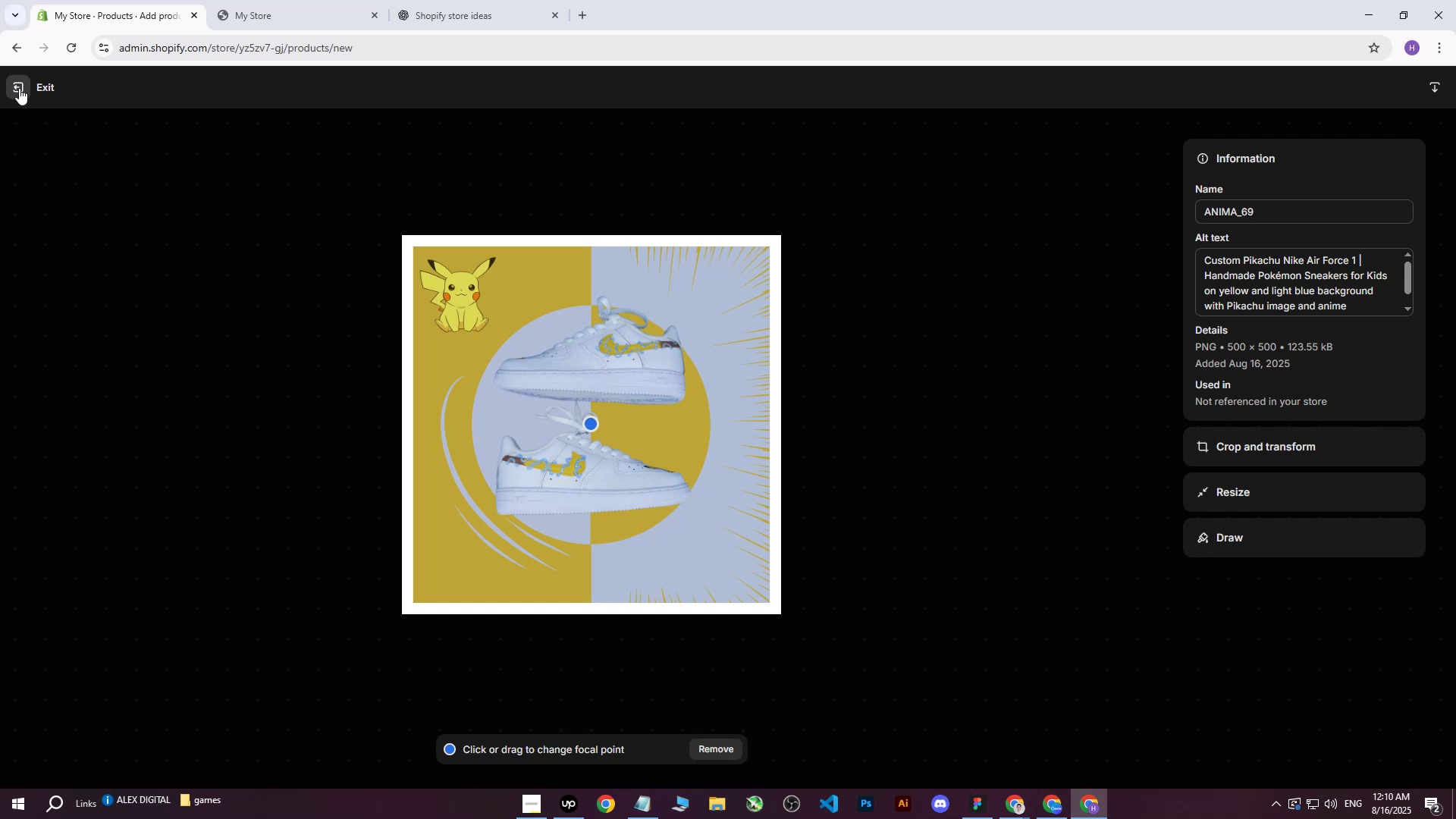 
left_click([19, 88])
 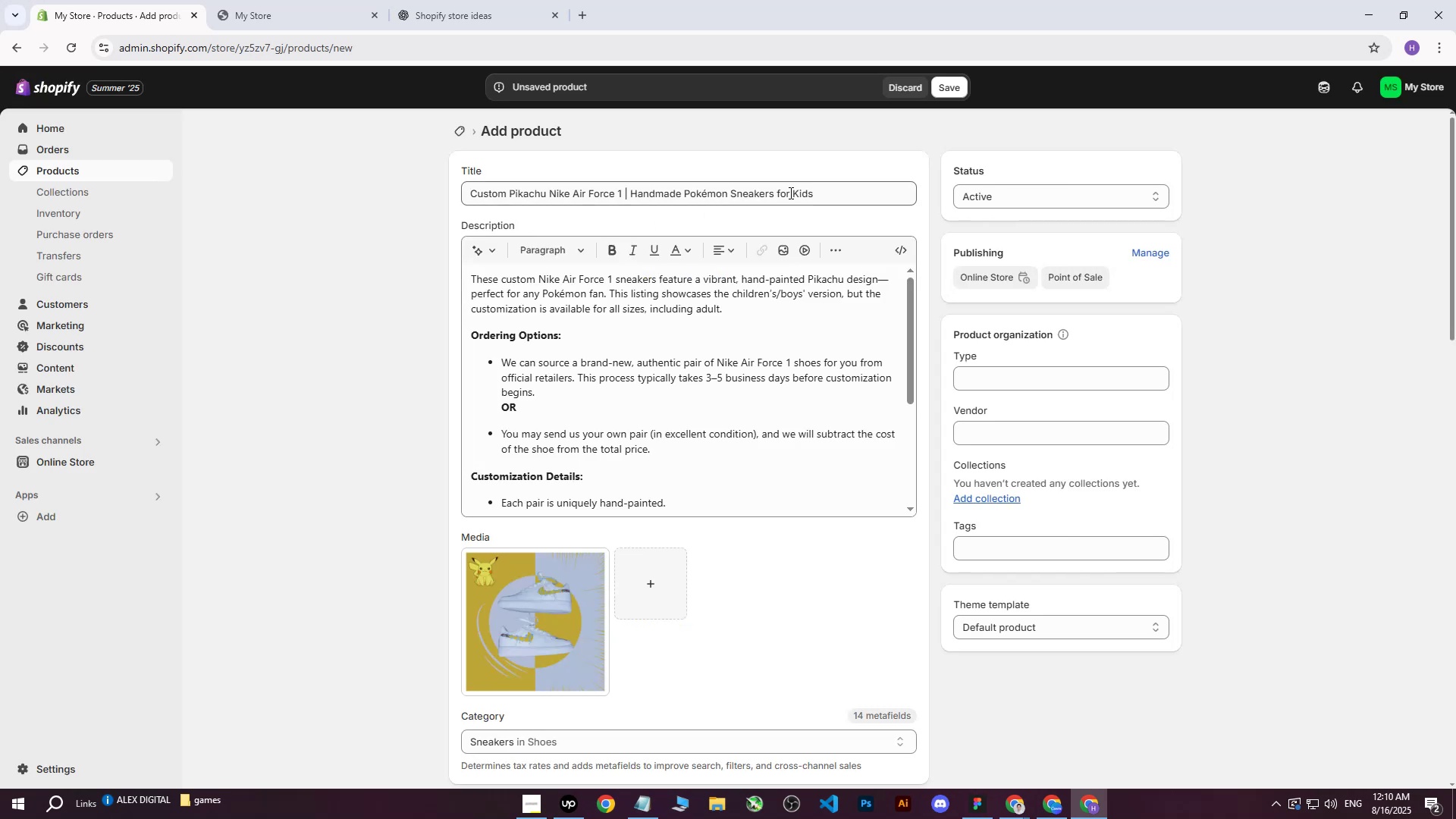 
left_click_drag(start_coordinate=[849, 187], to_coordinate=[315, 190])
 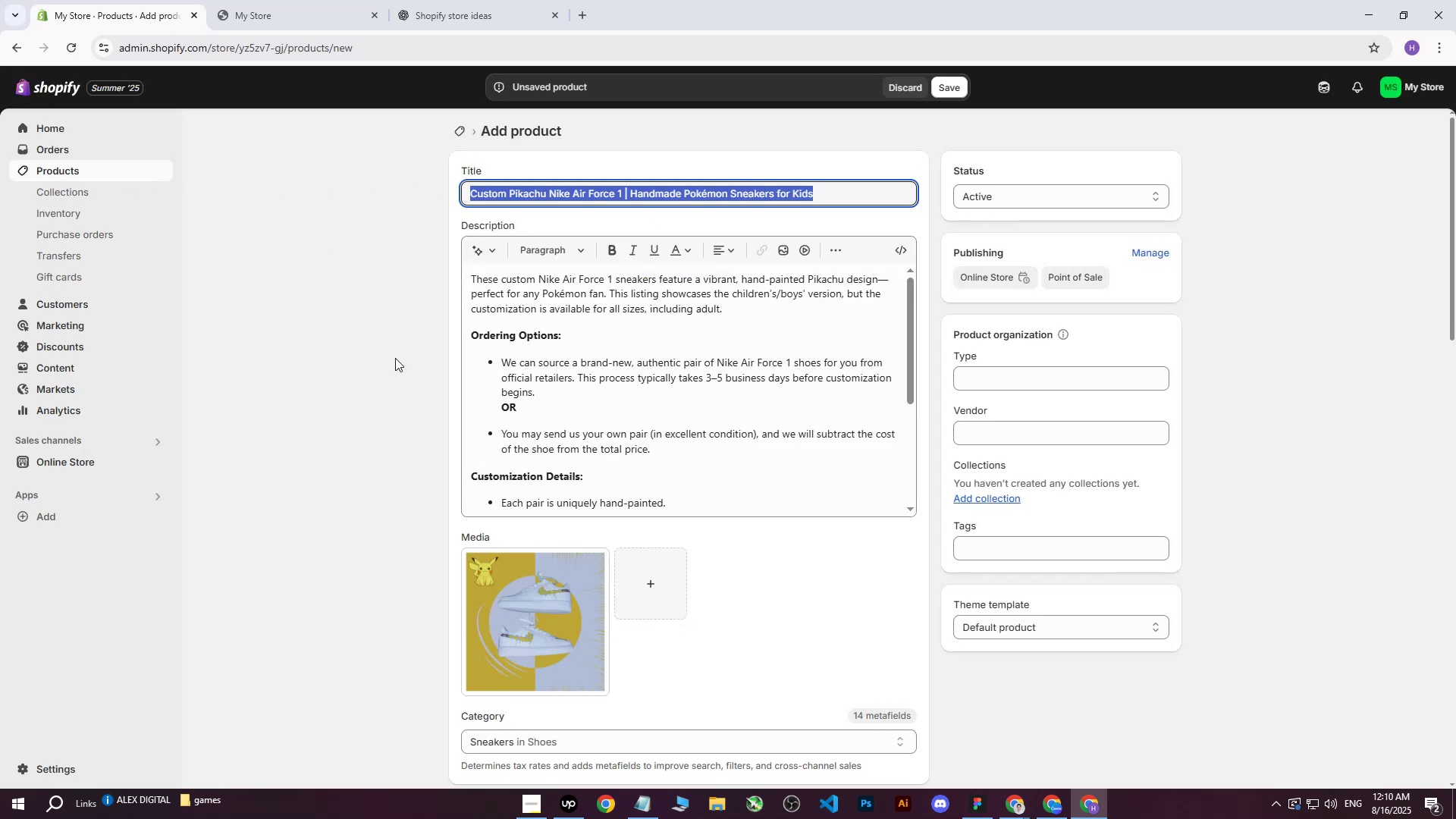 
left_click([393, 363])
 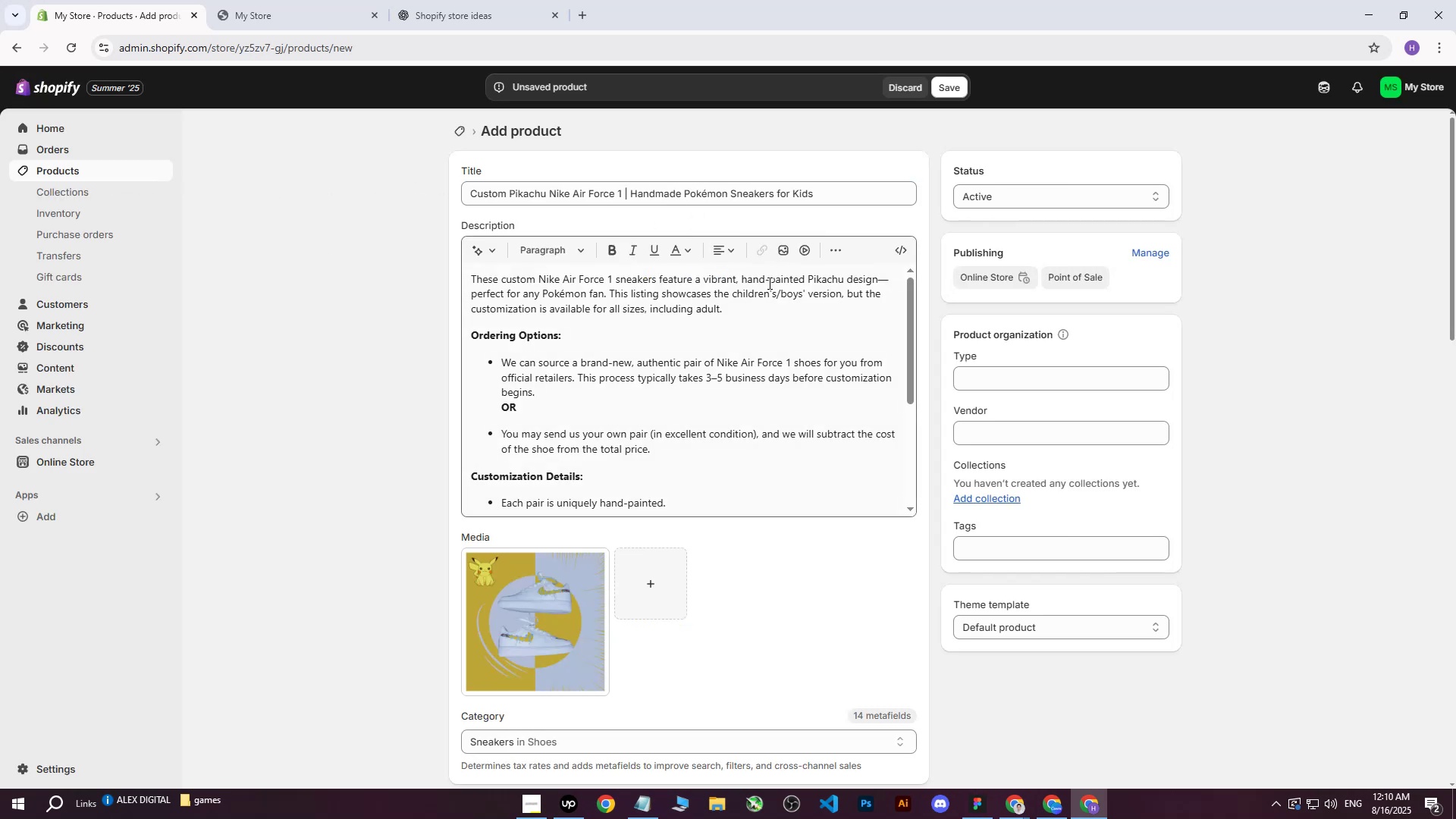 
wait(8.78)
 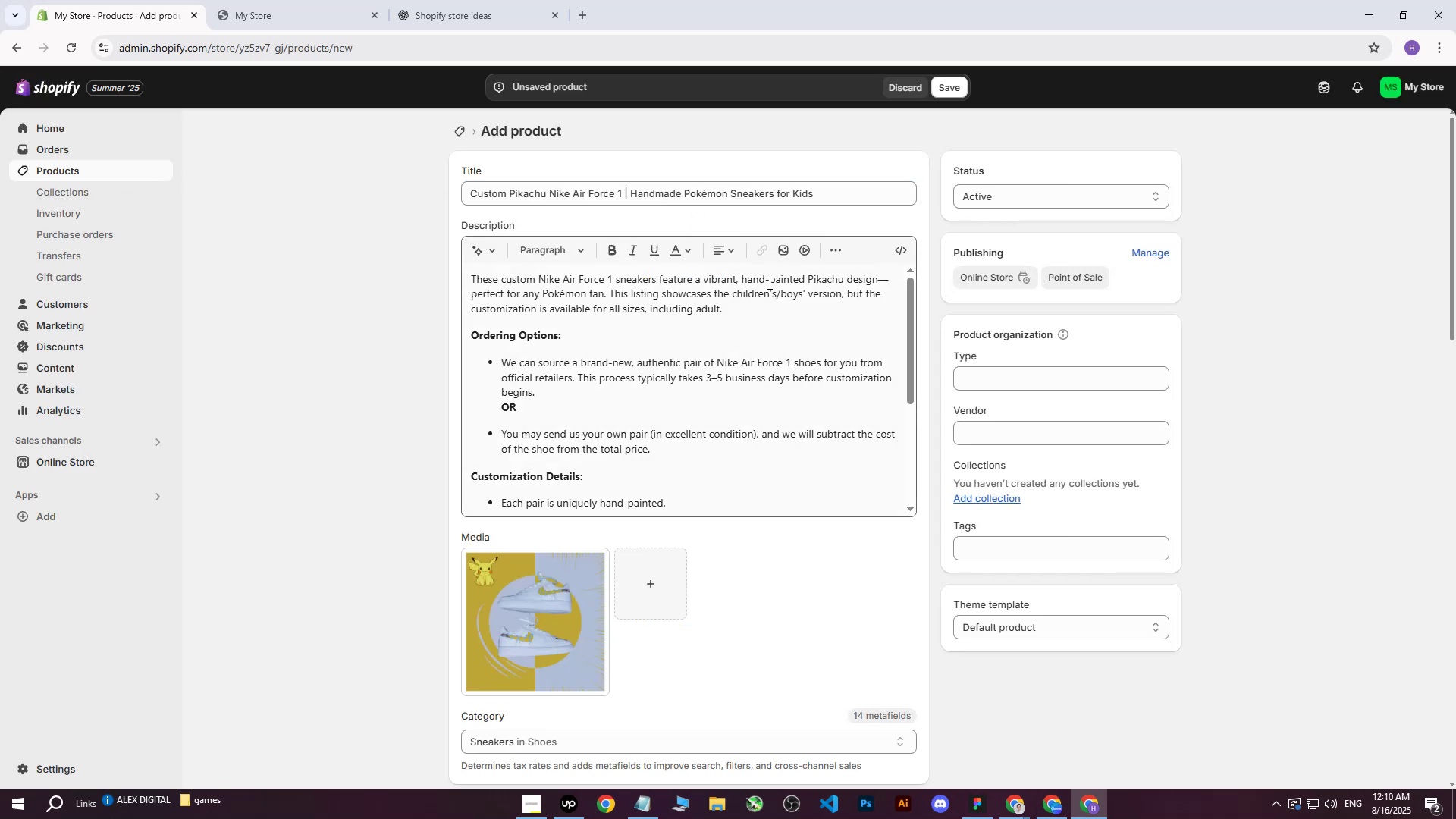 
left_click_drag(start_coordinate=[845, 192], to_coordinate=[411, 197])
 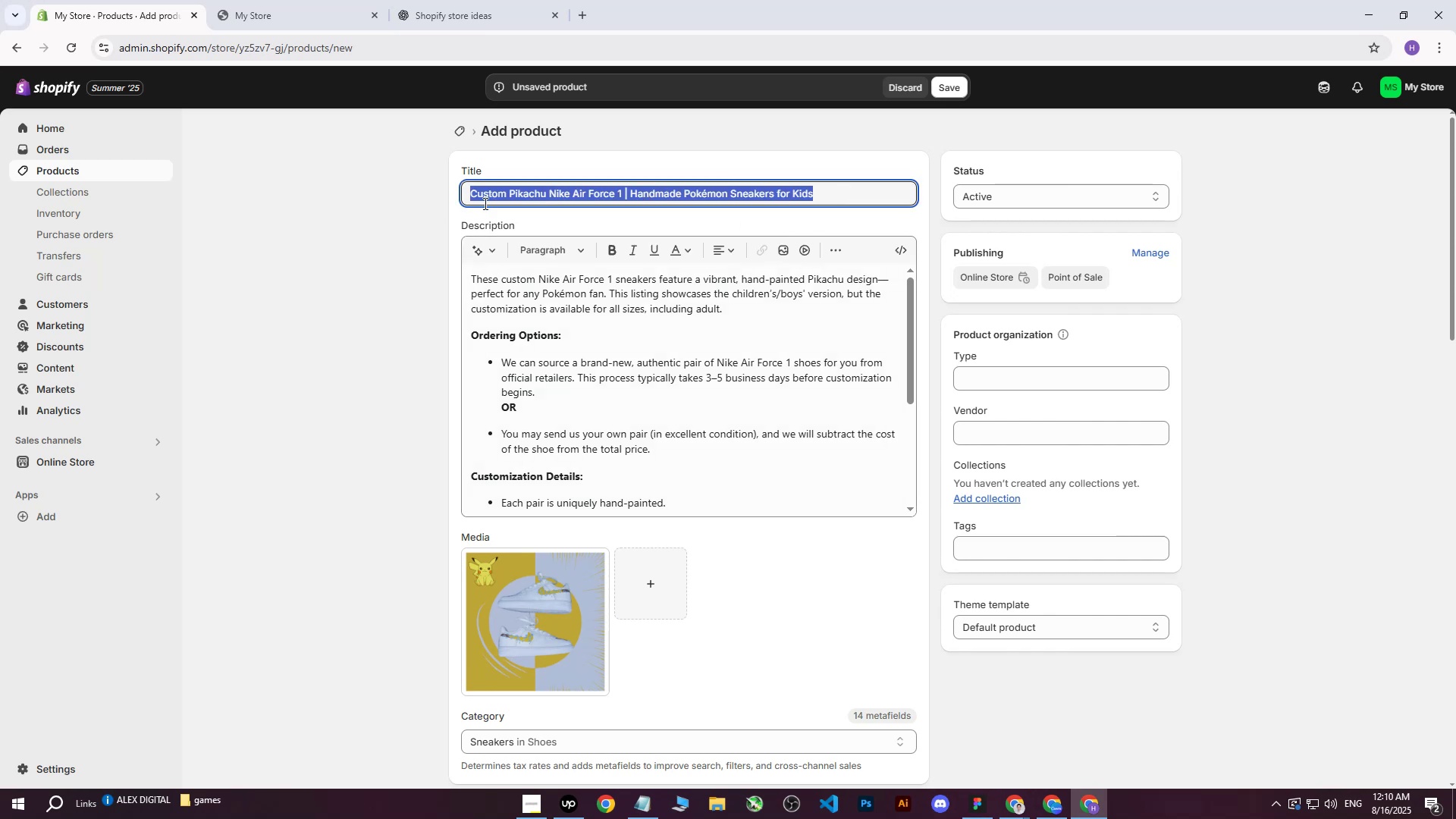 
key(Control+ControlLeft)
 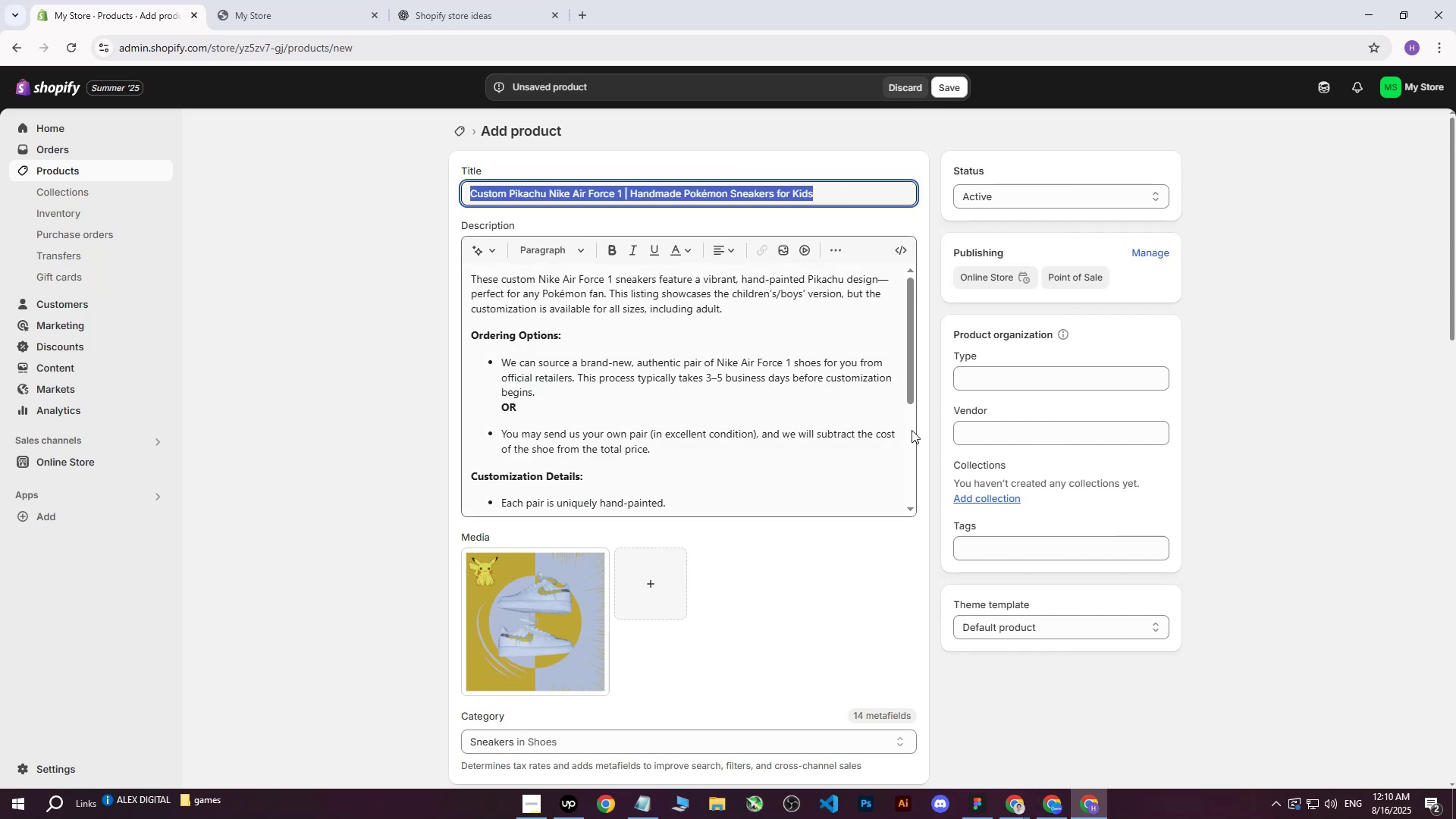 
key(Control+C)
 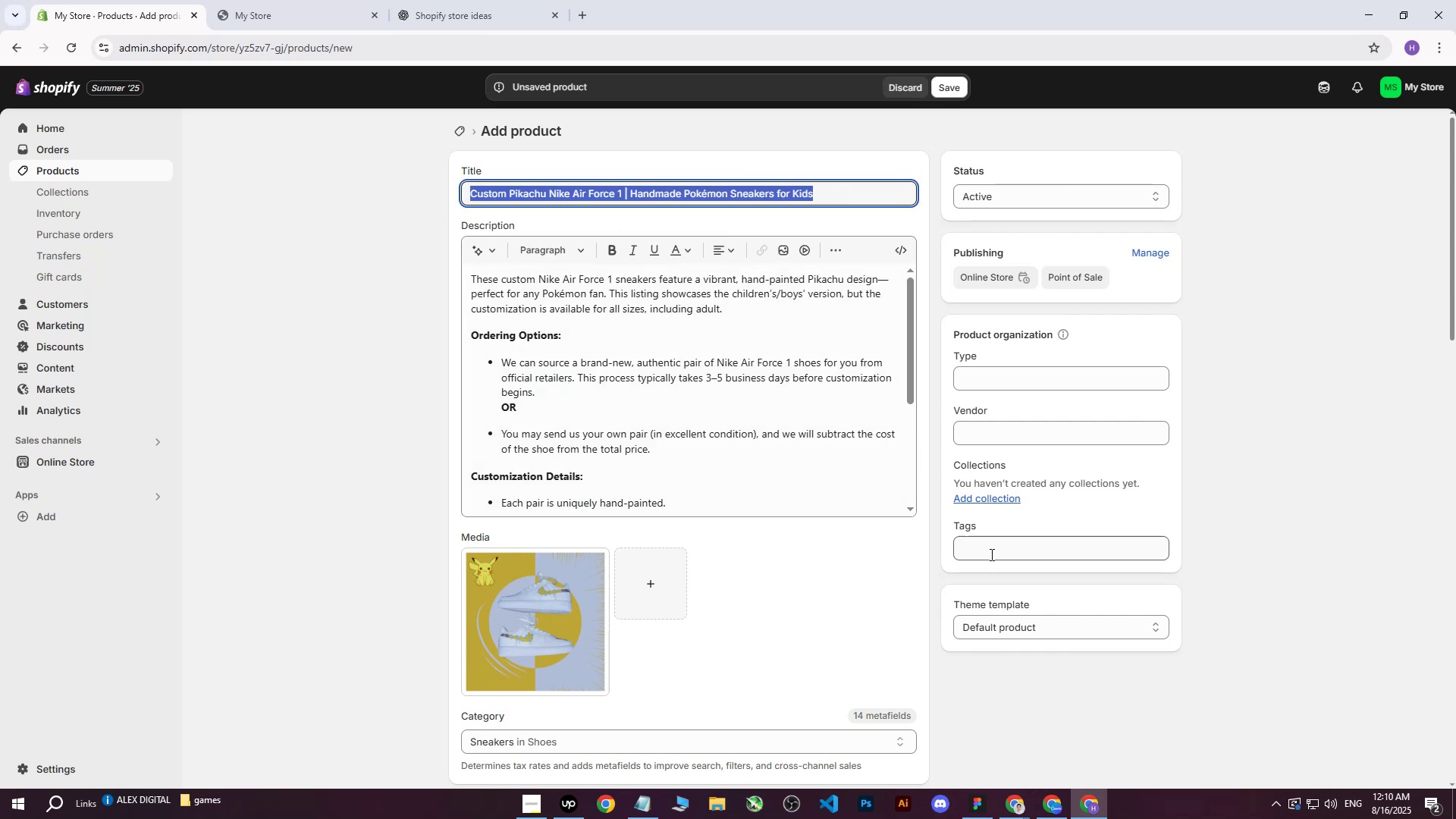 
left_click([990, 555])
 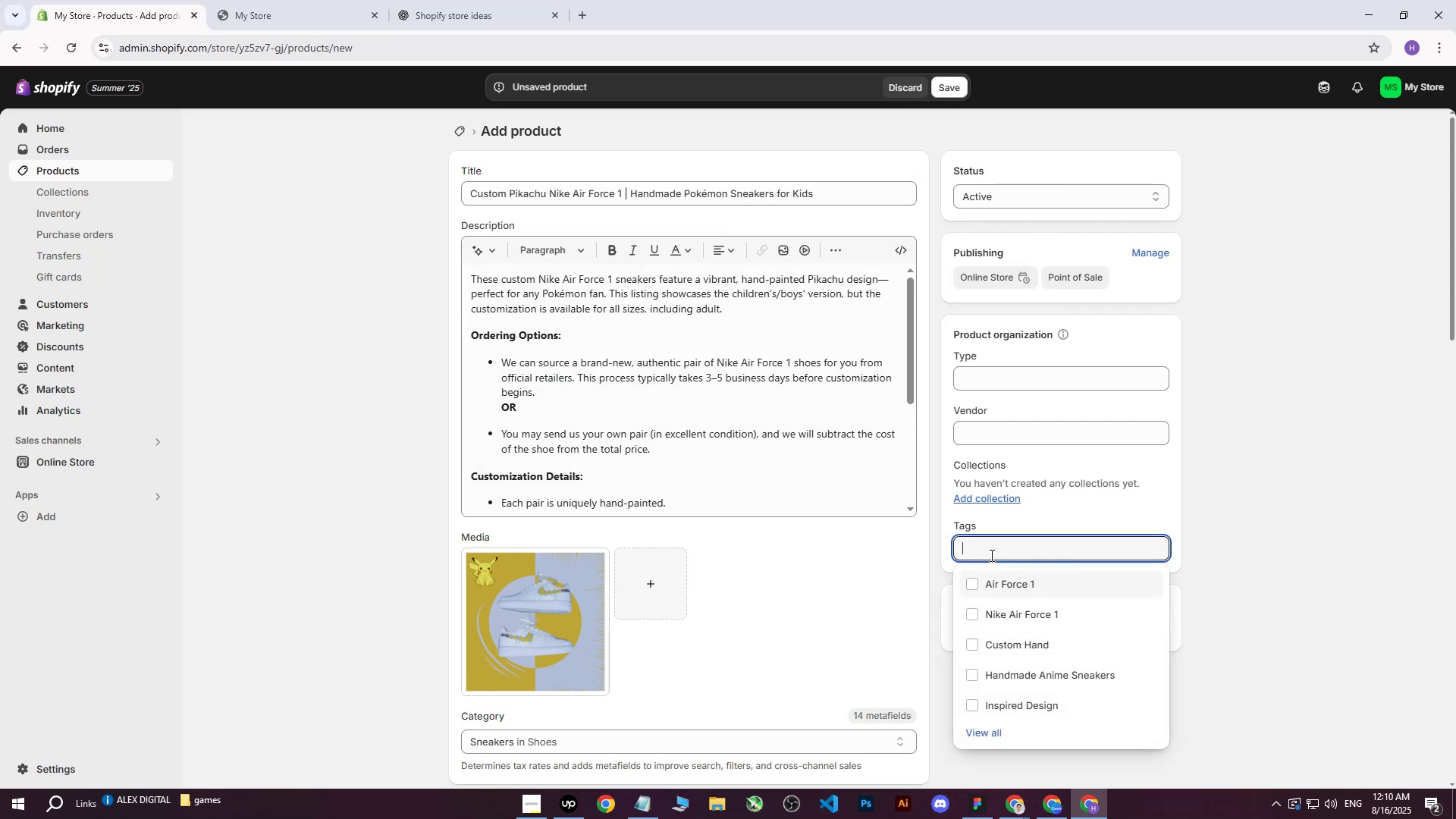 
key(Control+ControlLeft)
 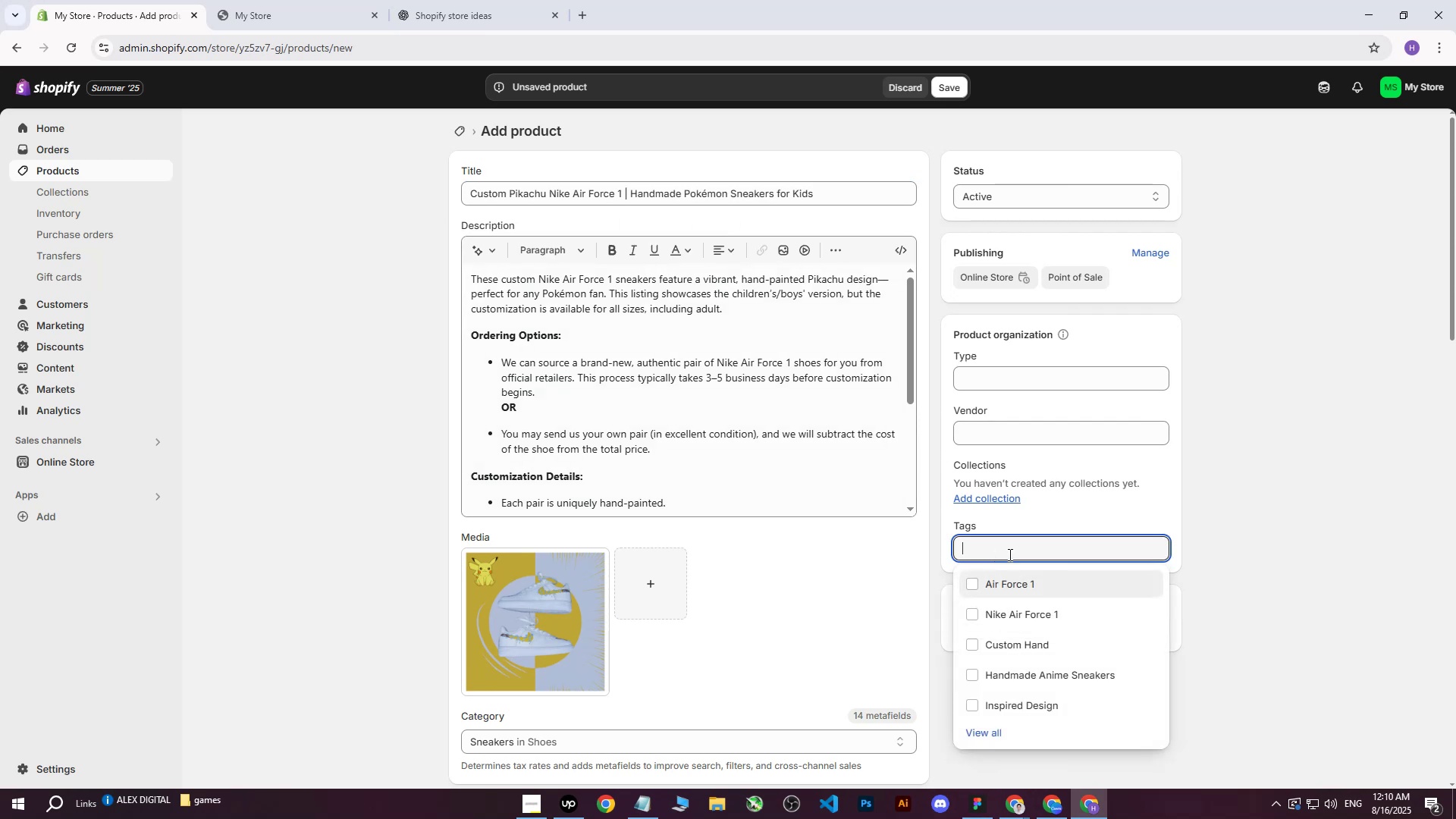 
key(Control+V)
 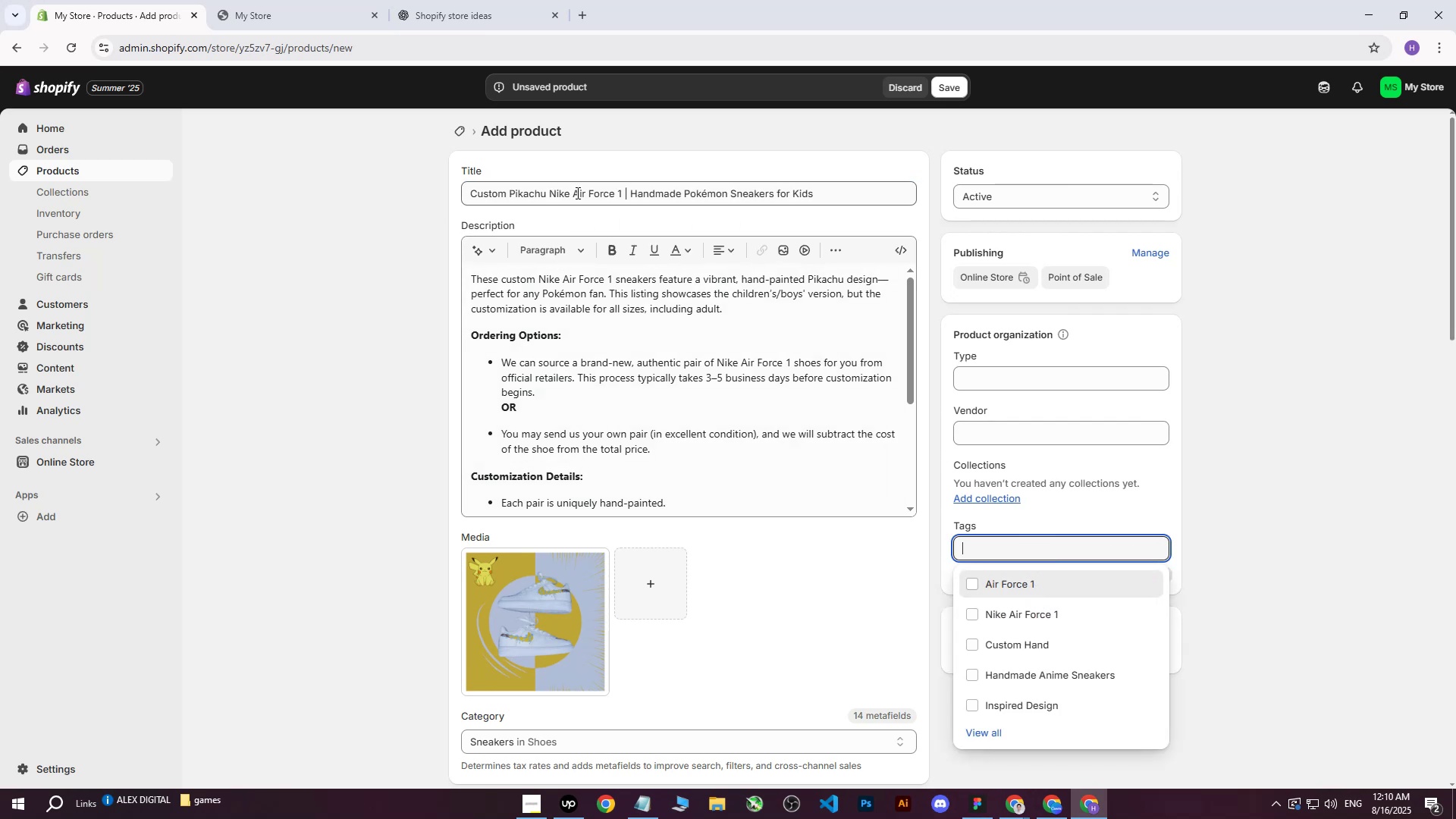 
left_click_drag(start_coordinate=[623, 196], to_coordinate=[424, 194])
 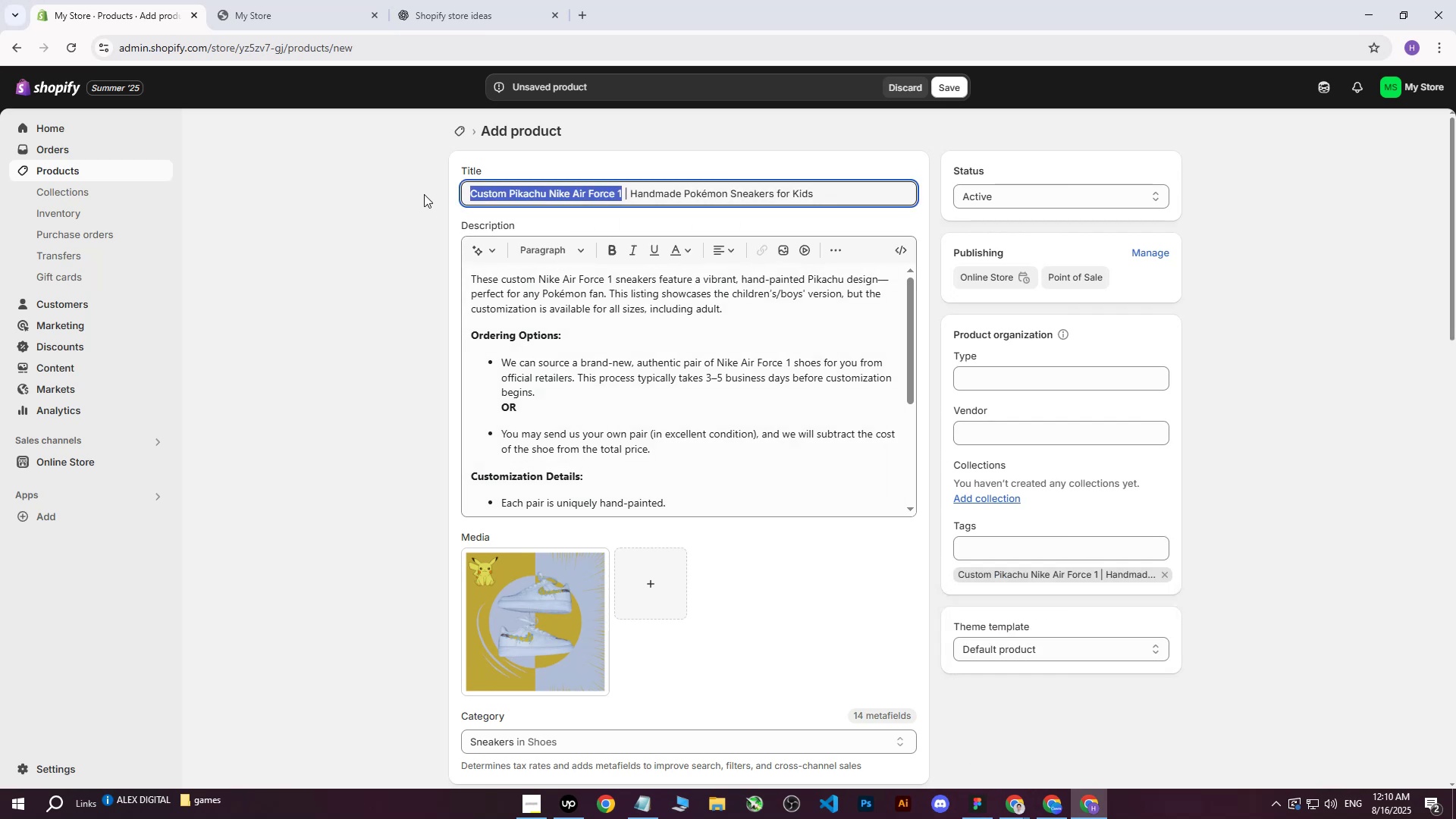 
key(Control+ControlLeft)
 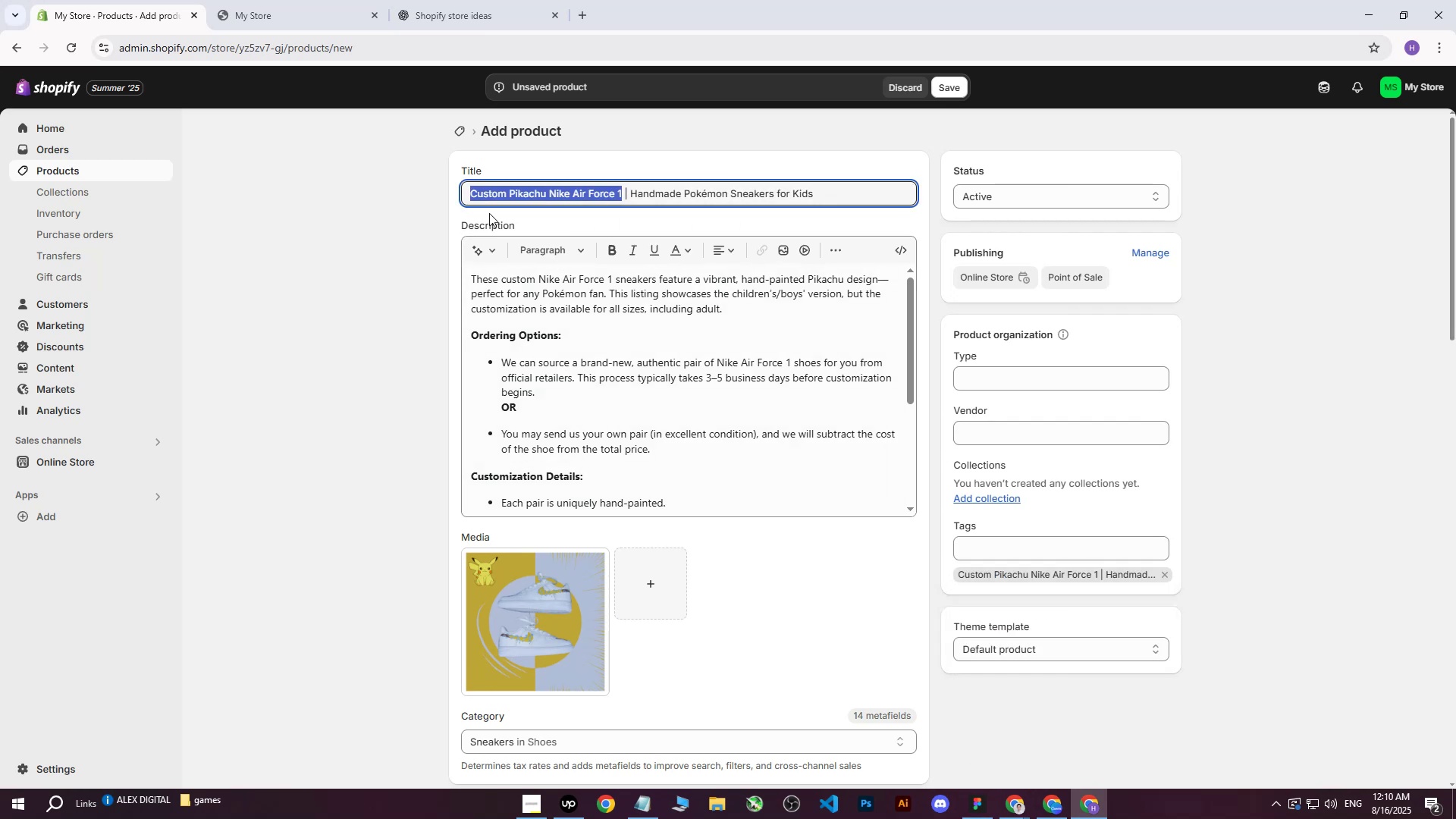 
key(Control+C)
 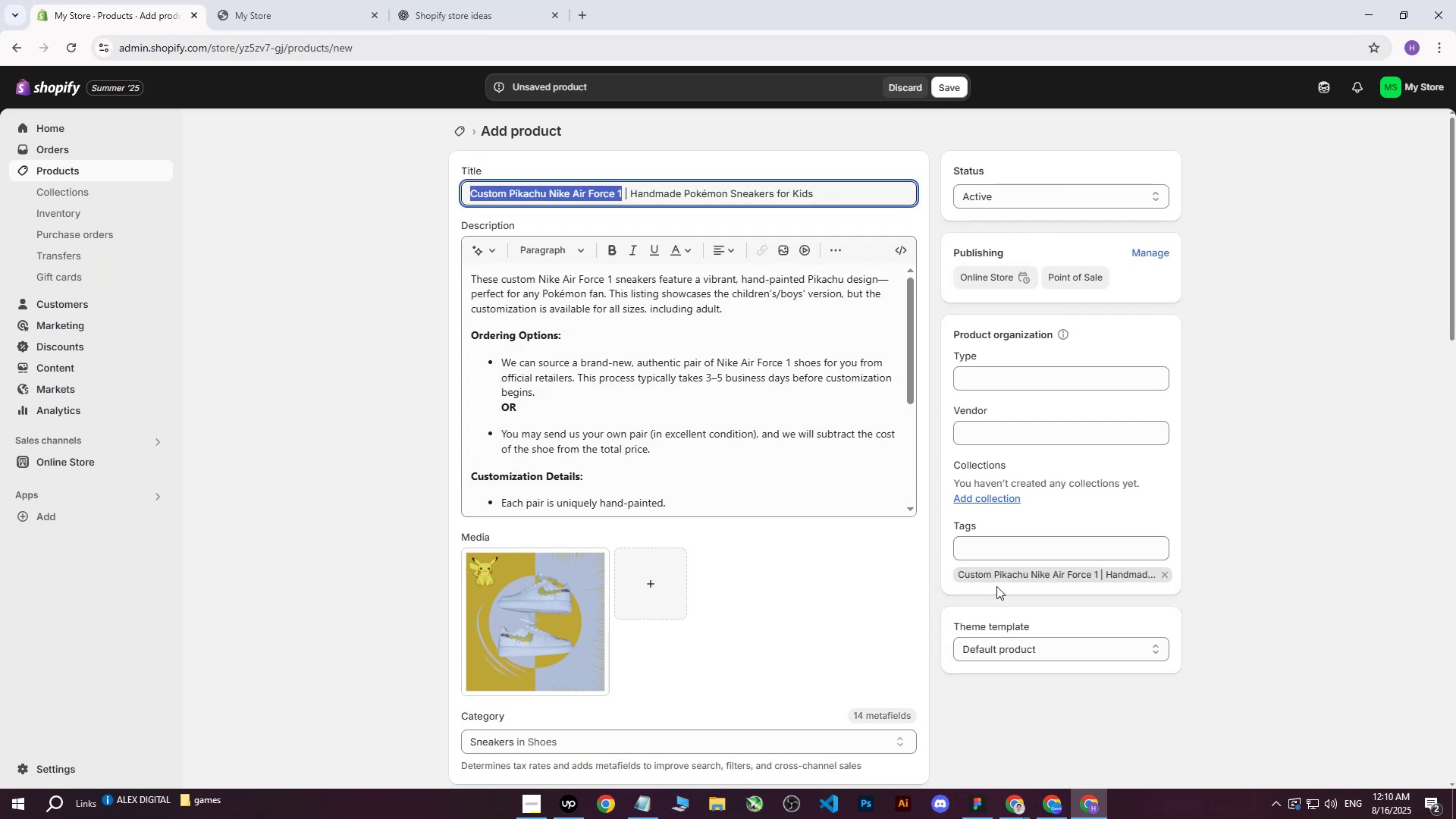 
left_click([986, 546])
 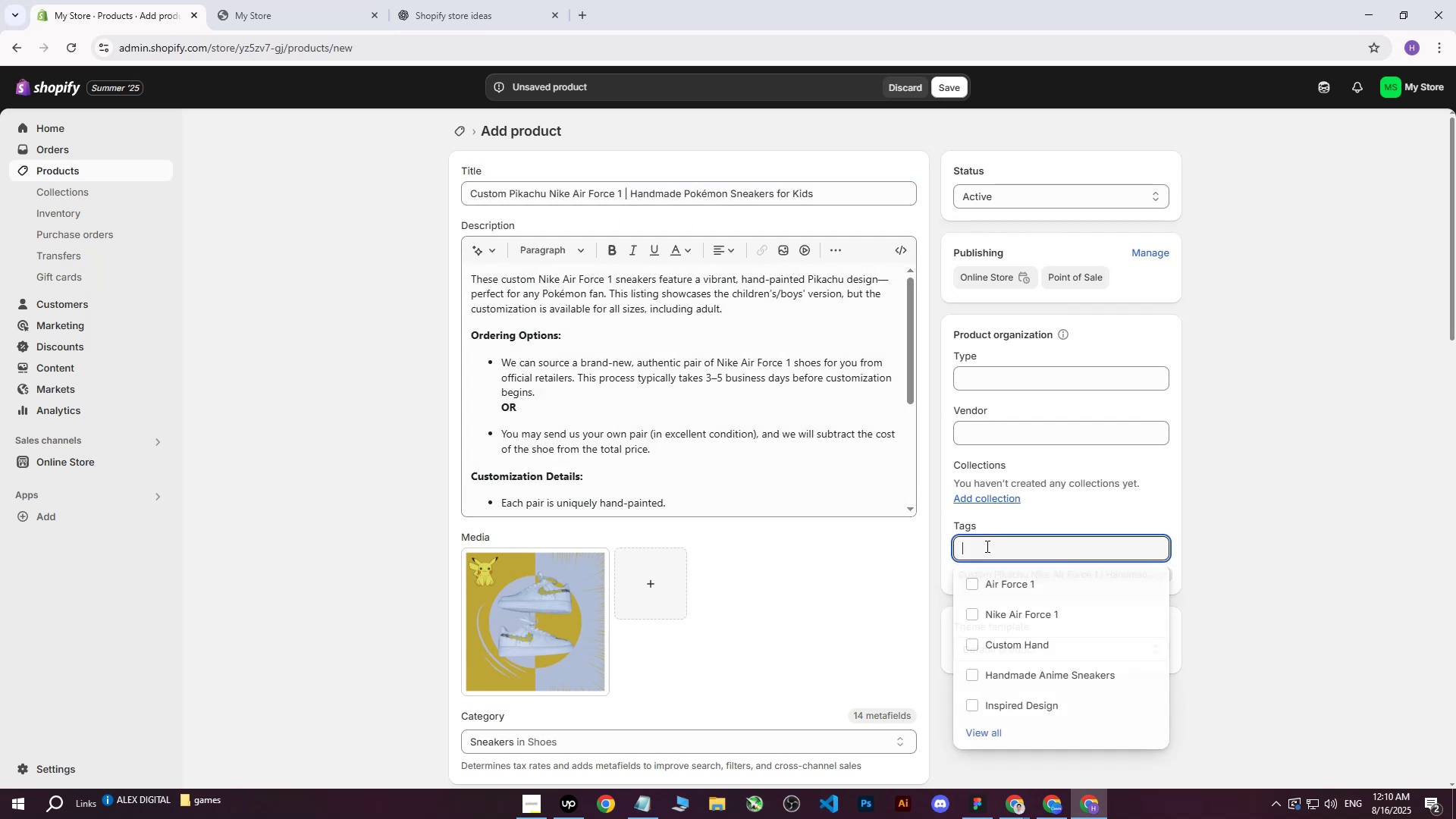 
key(Control+ControlLeft)
 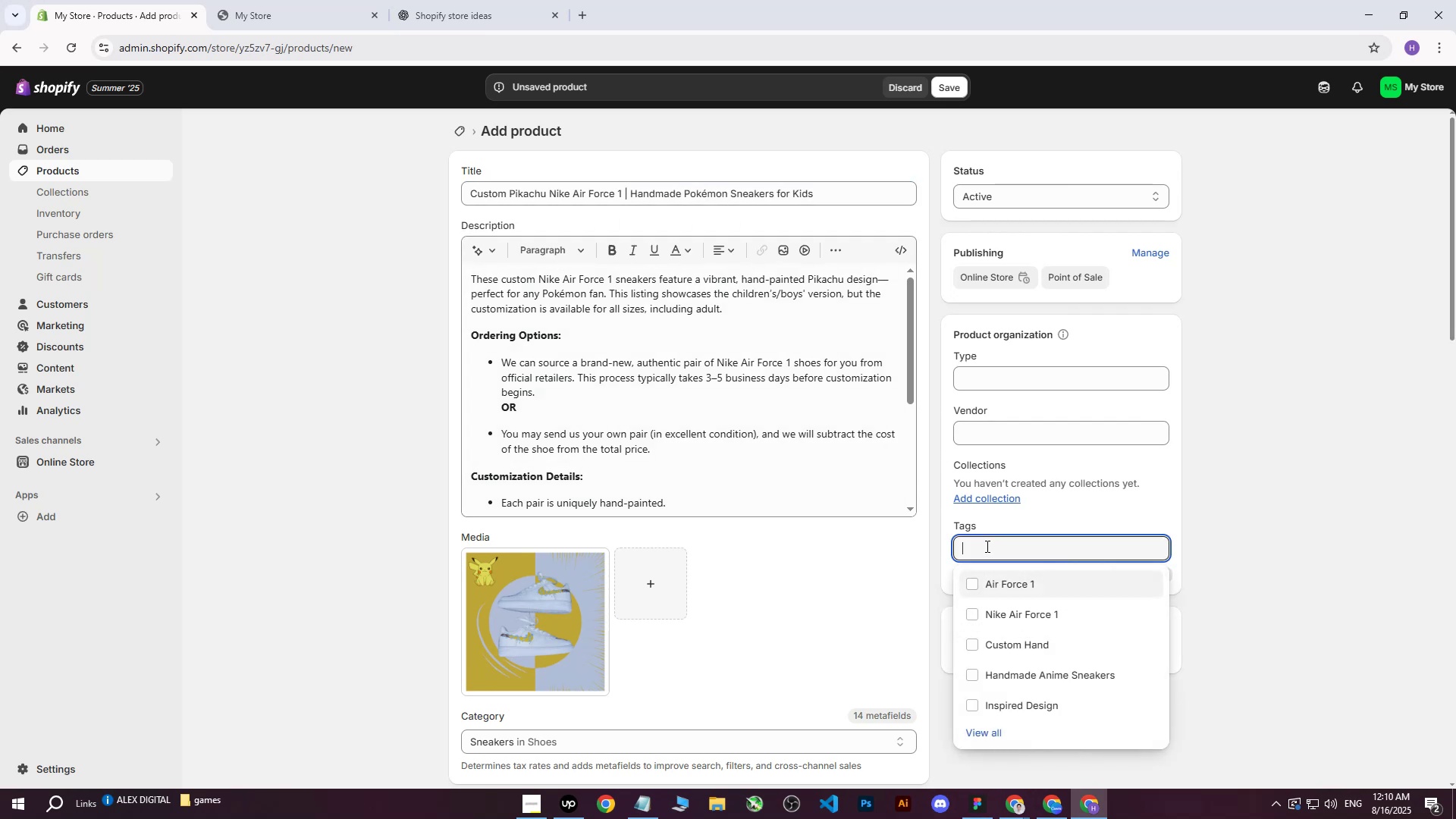 
key(Control+V)
 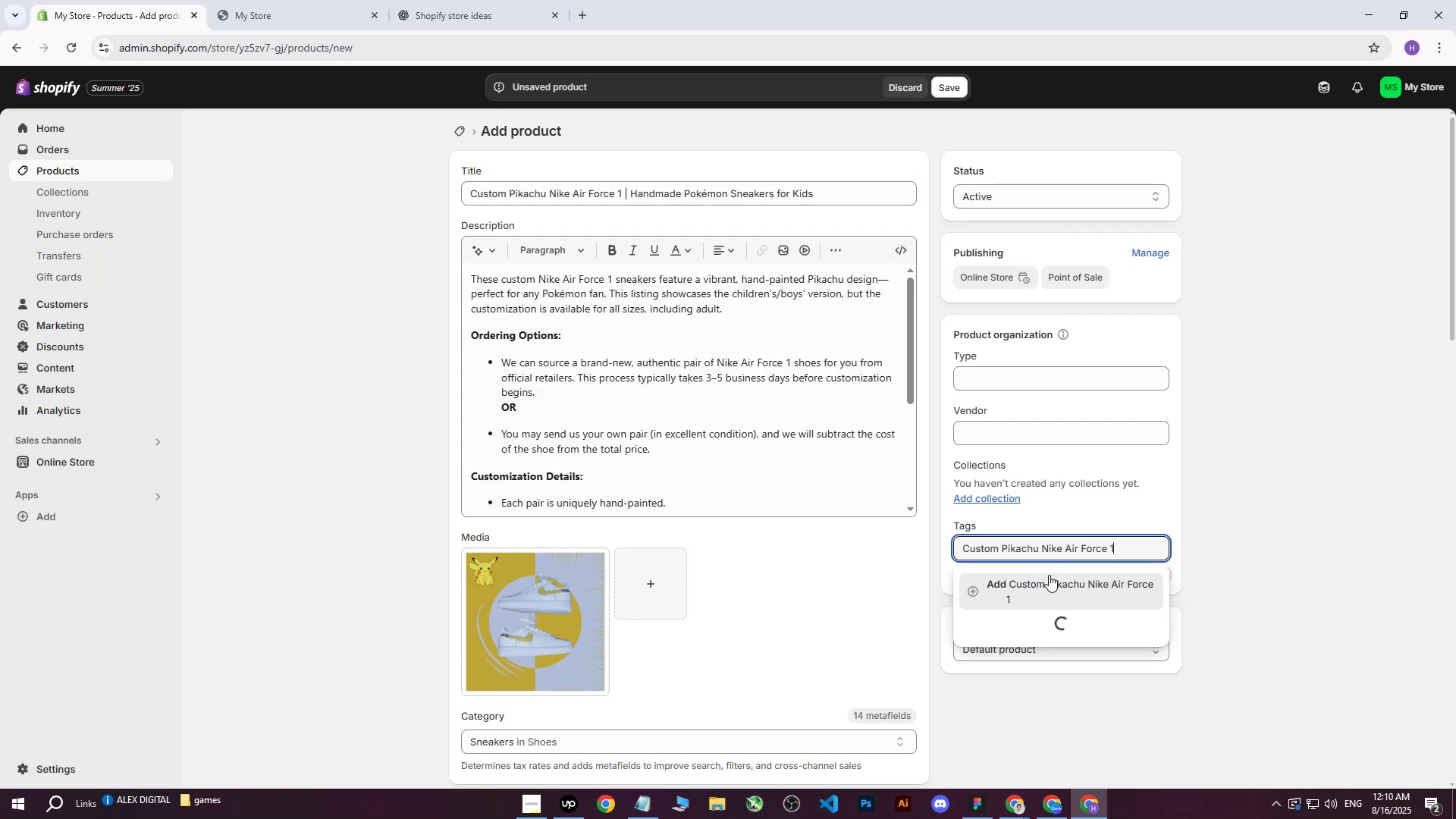 
left_click([1044, 581])
 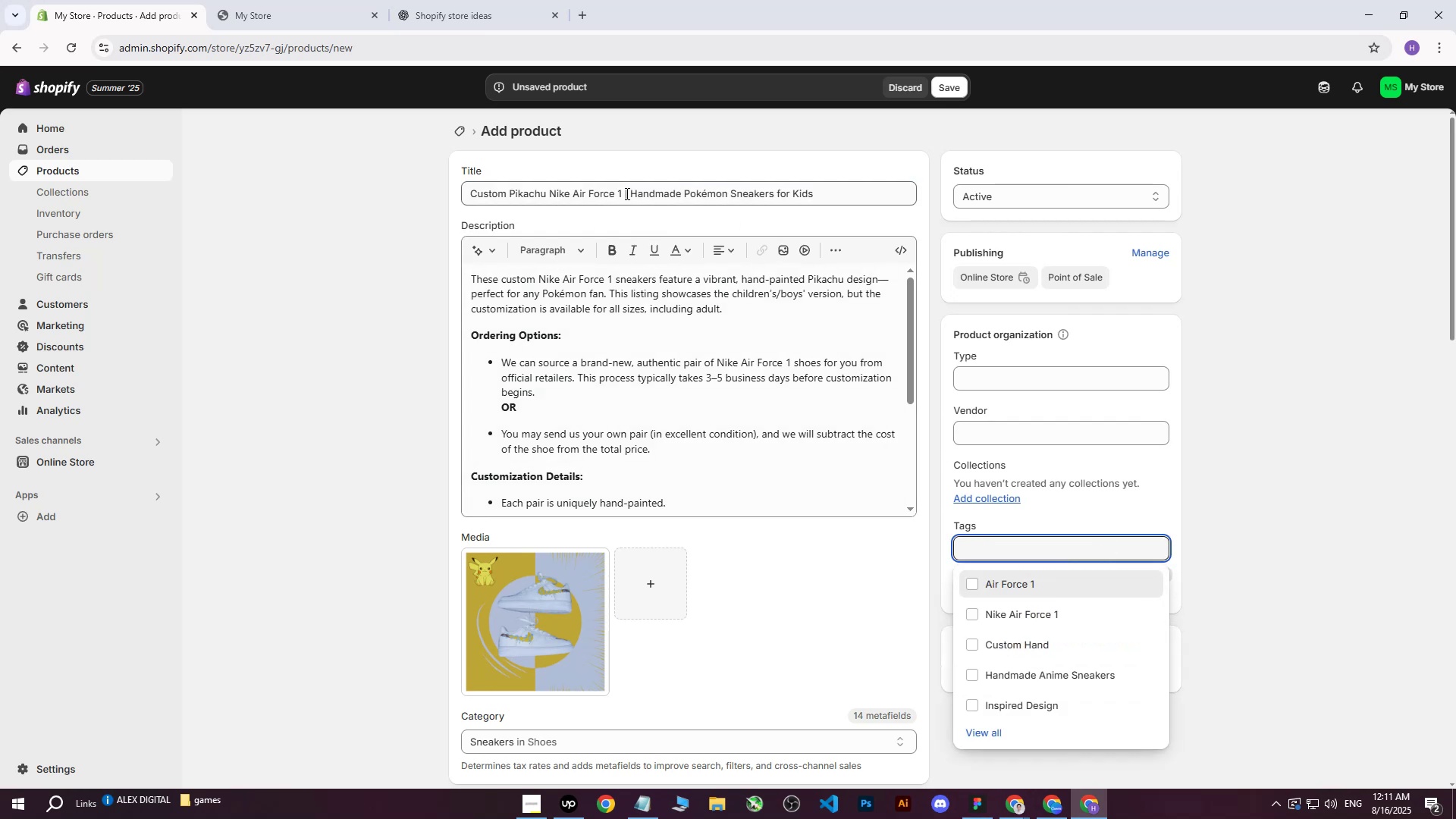 
left_click_drag(start_coordinate=[630, 193], to_coordinate=[868, 188])
 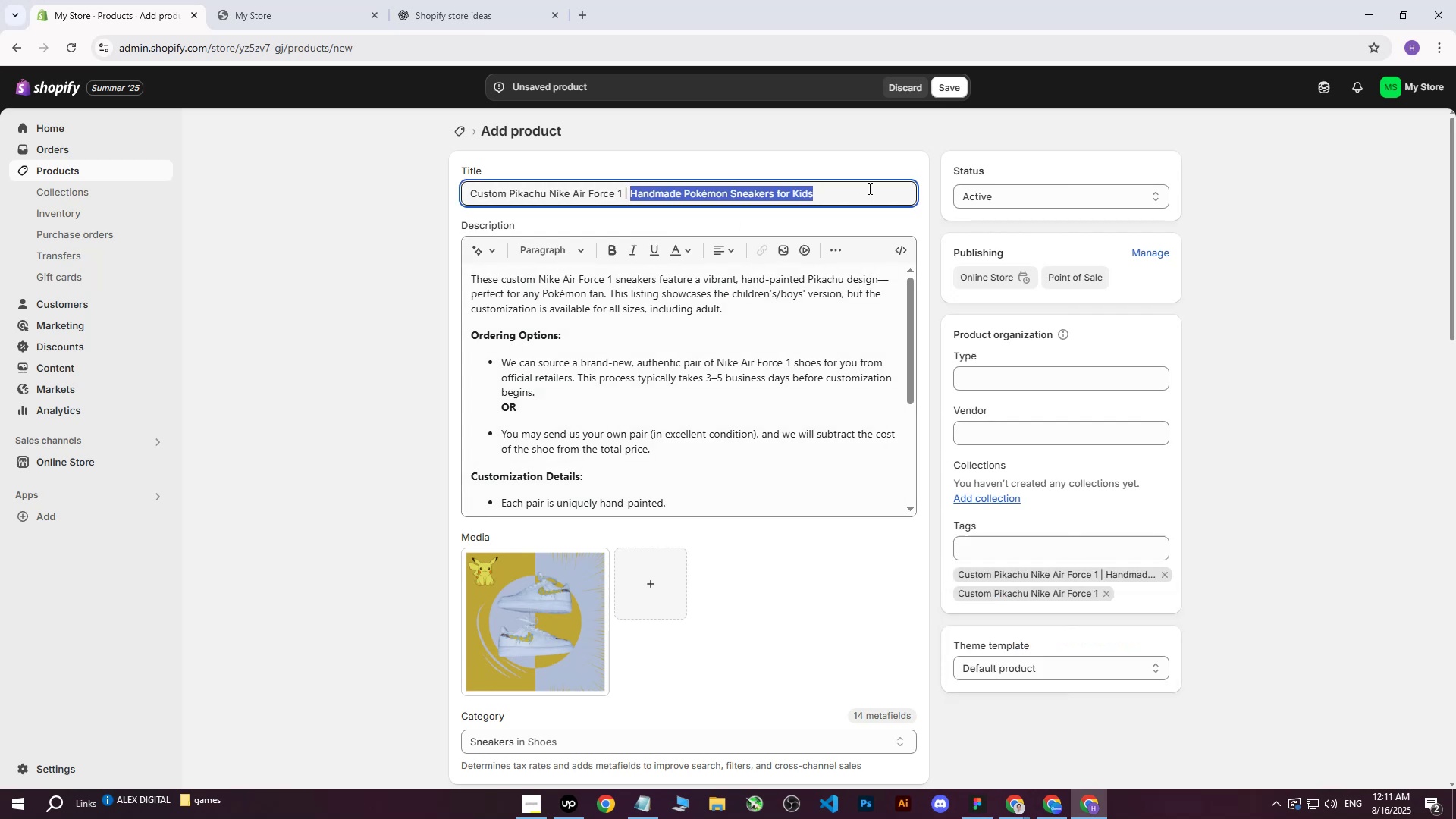 
key(Control+ControlLeft)
 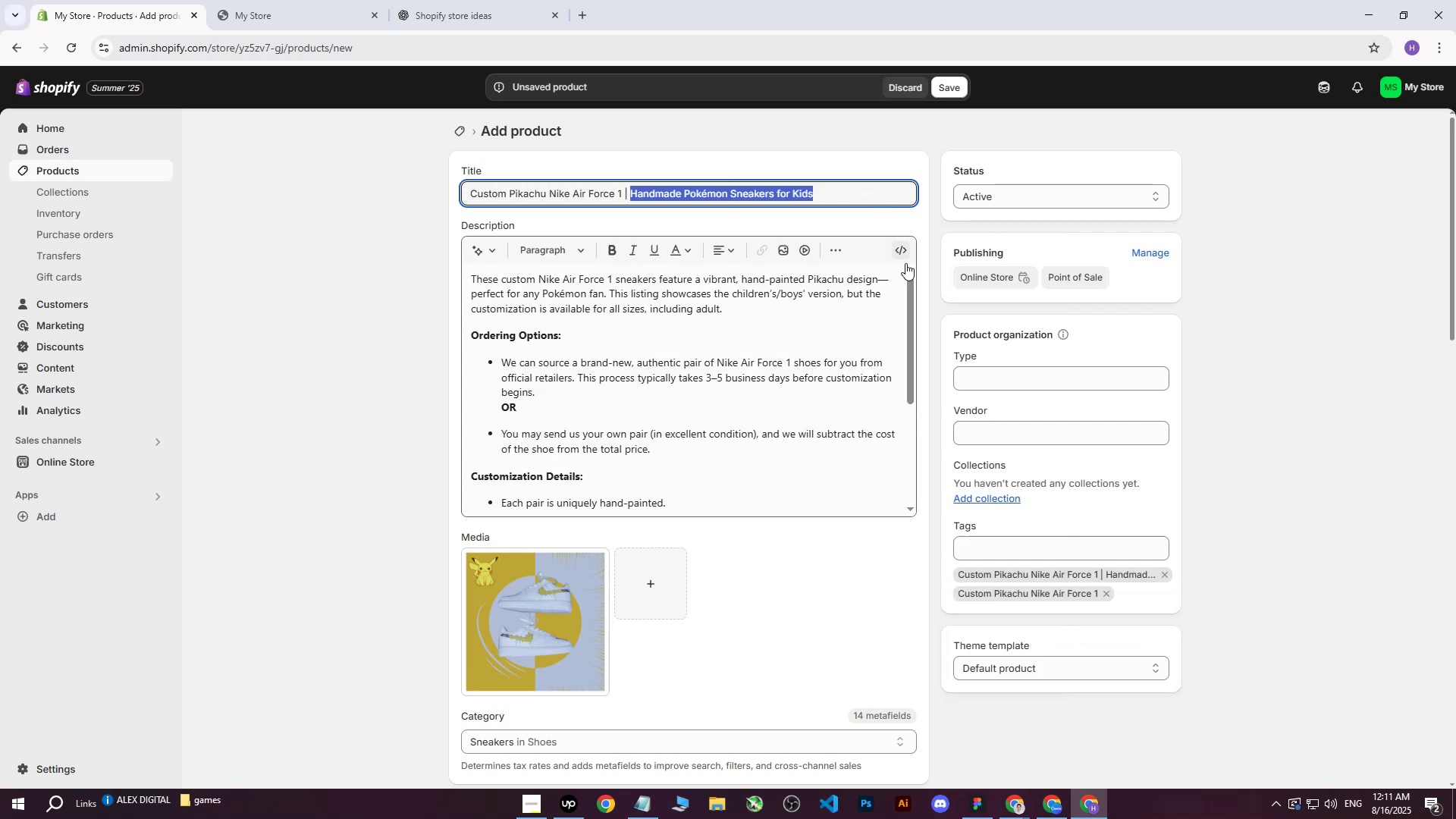 
key(Control+C)
 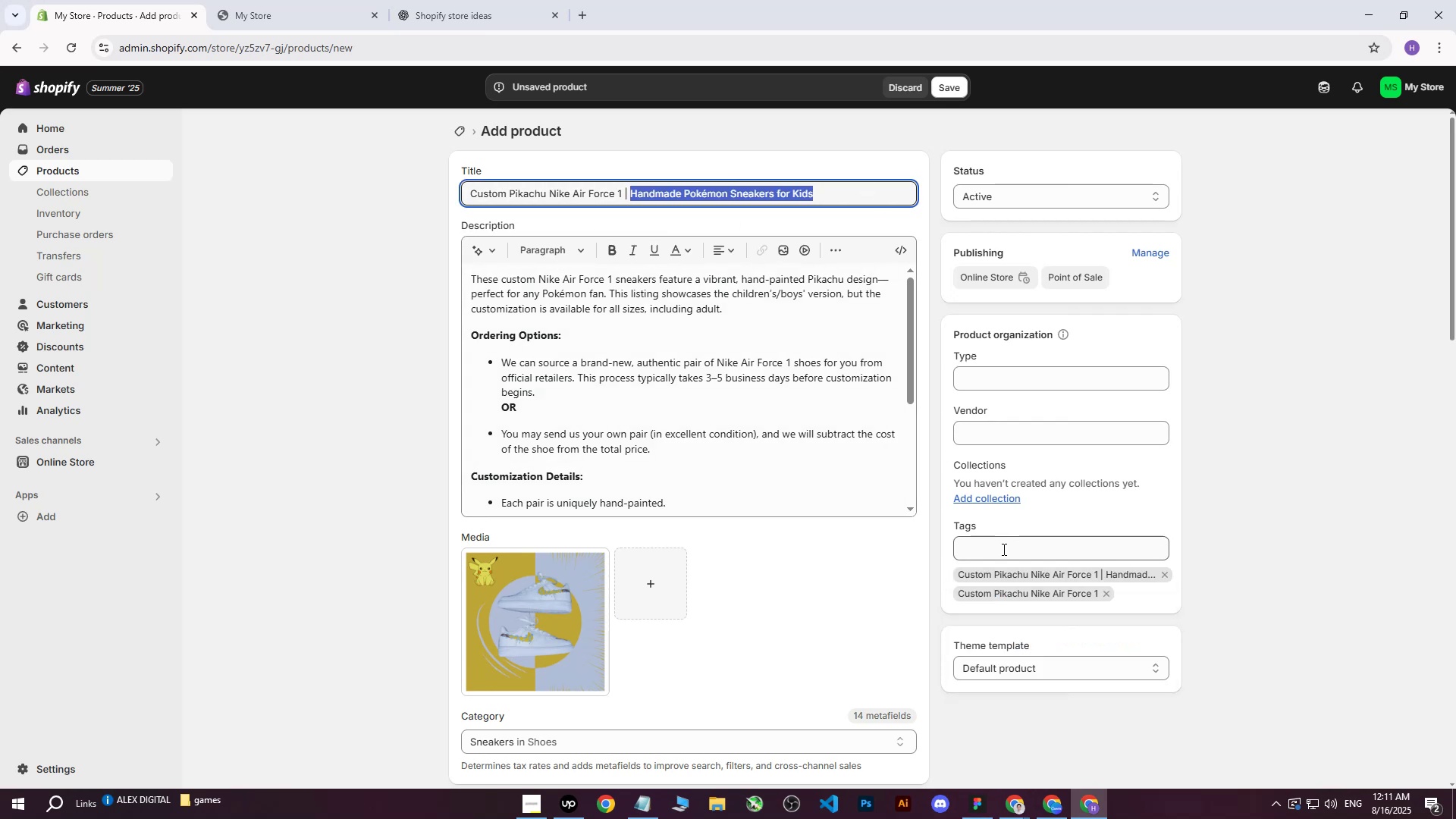 
left_click([1002, 549])
 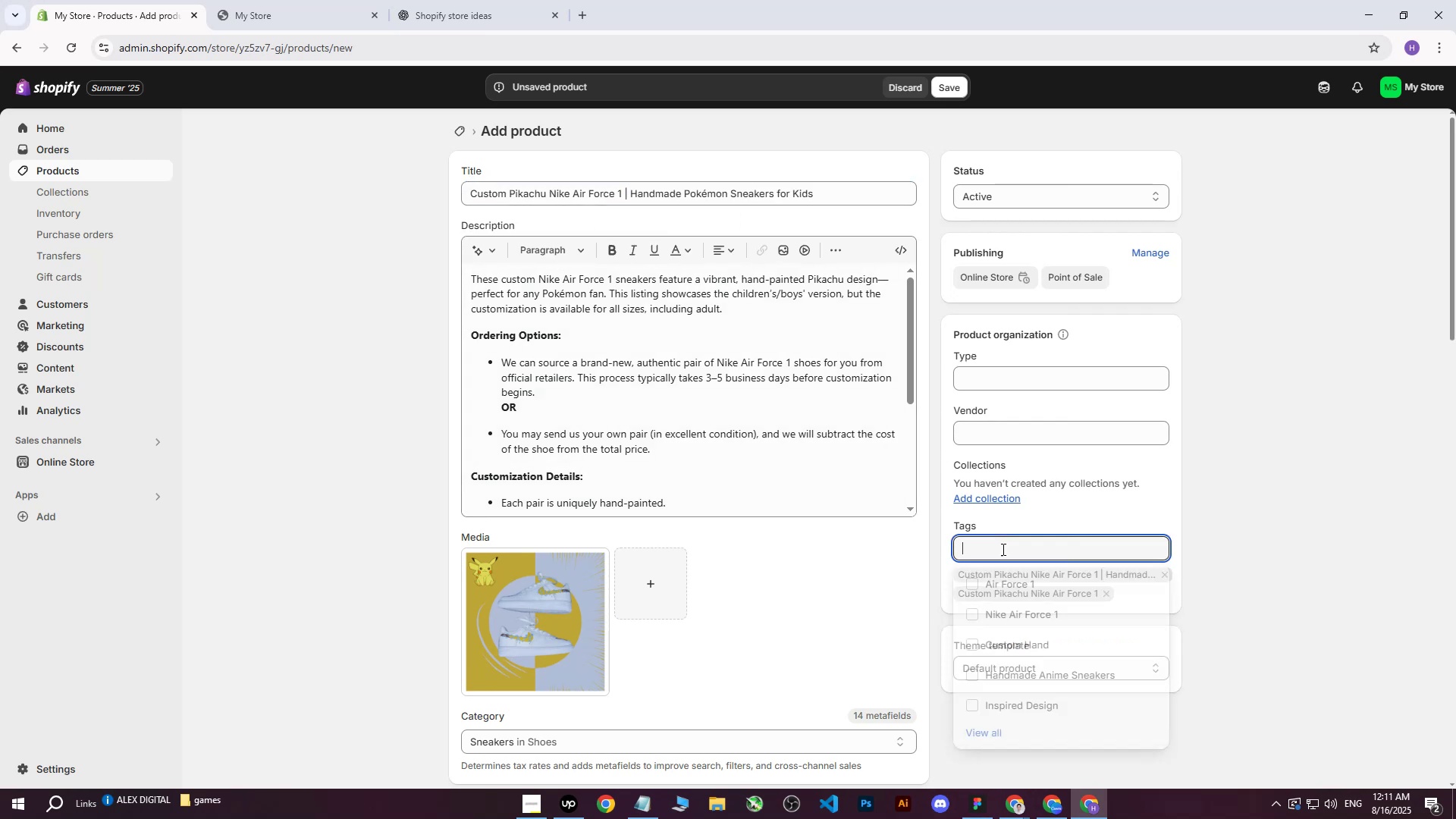 
key(Control+ControlLeft)
 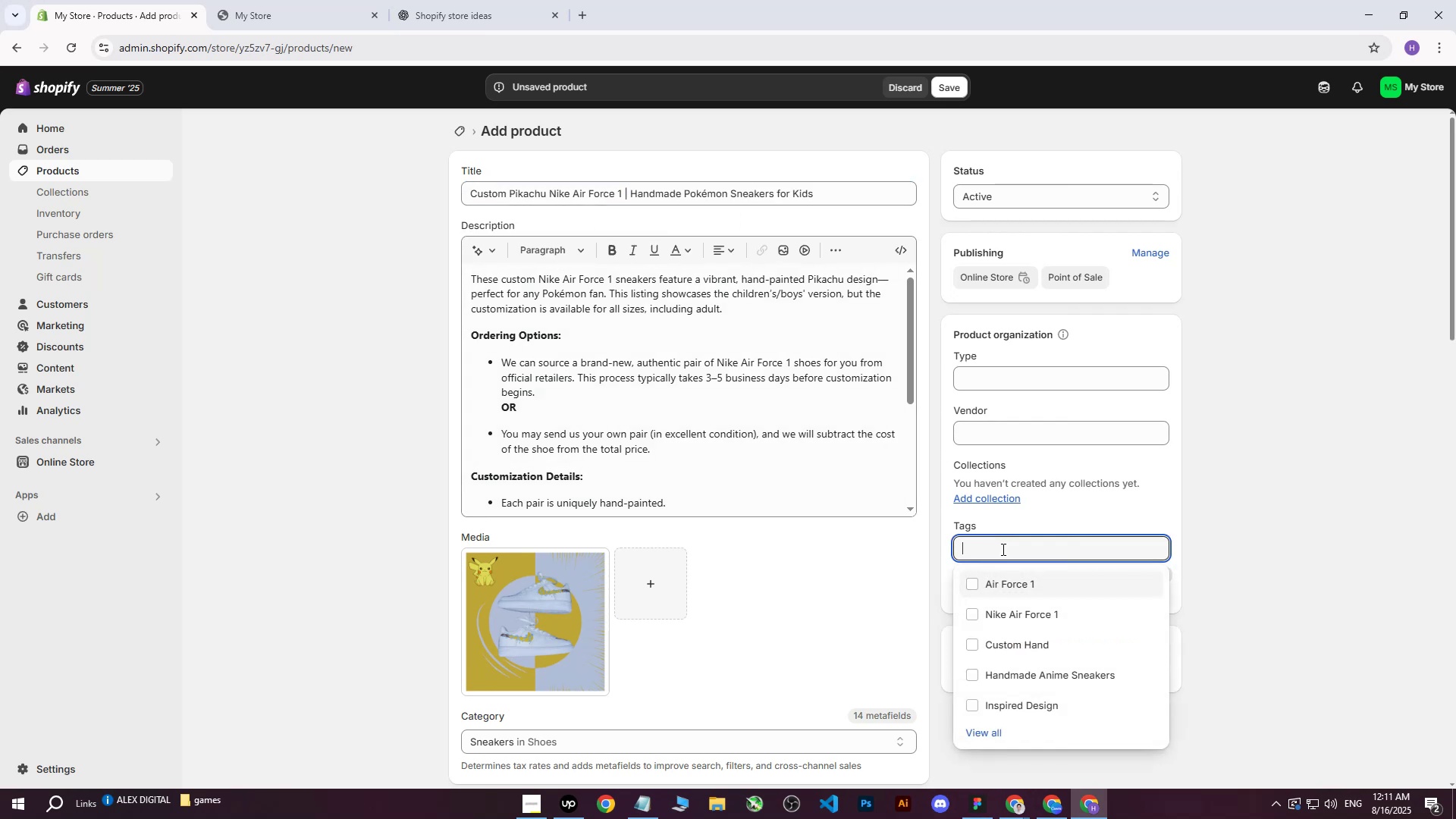 
key(Control+V)
 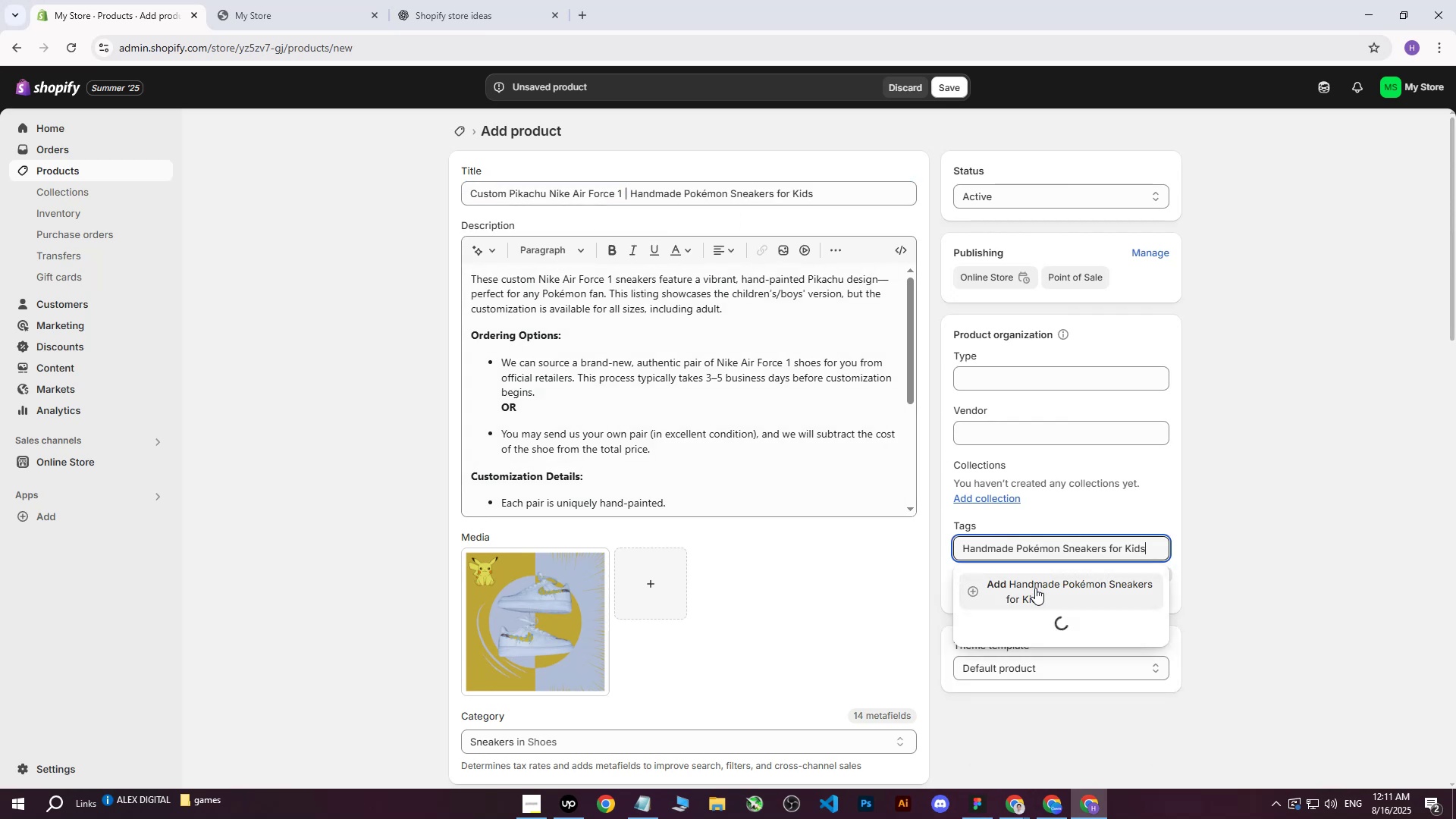 
left_click([1035, 588])
 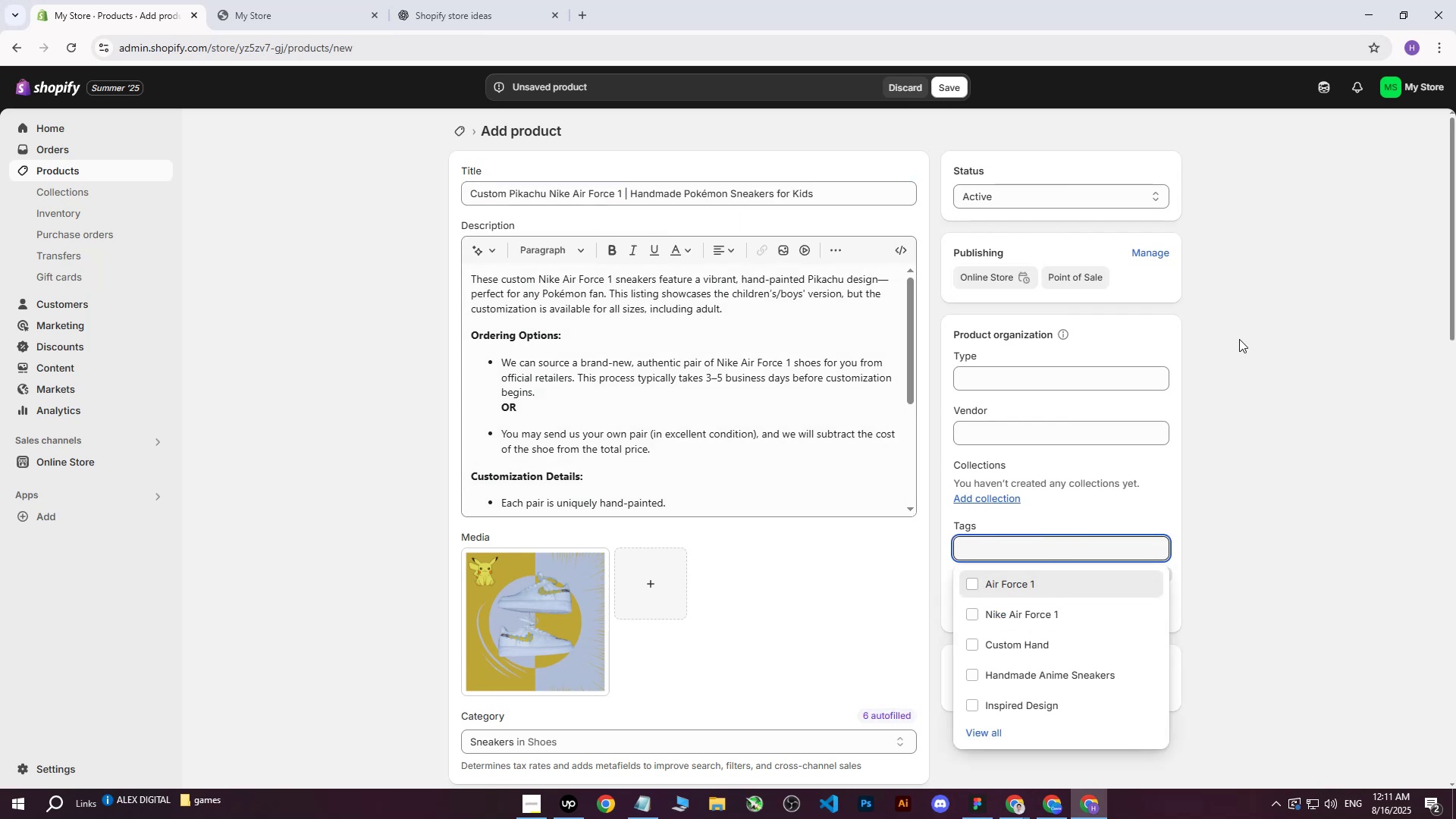 
left_click([1241, 337])
 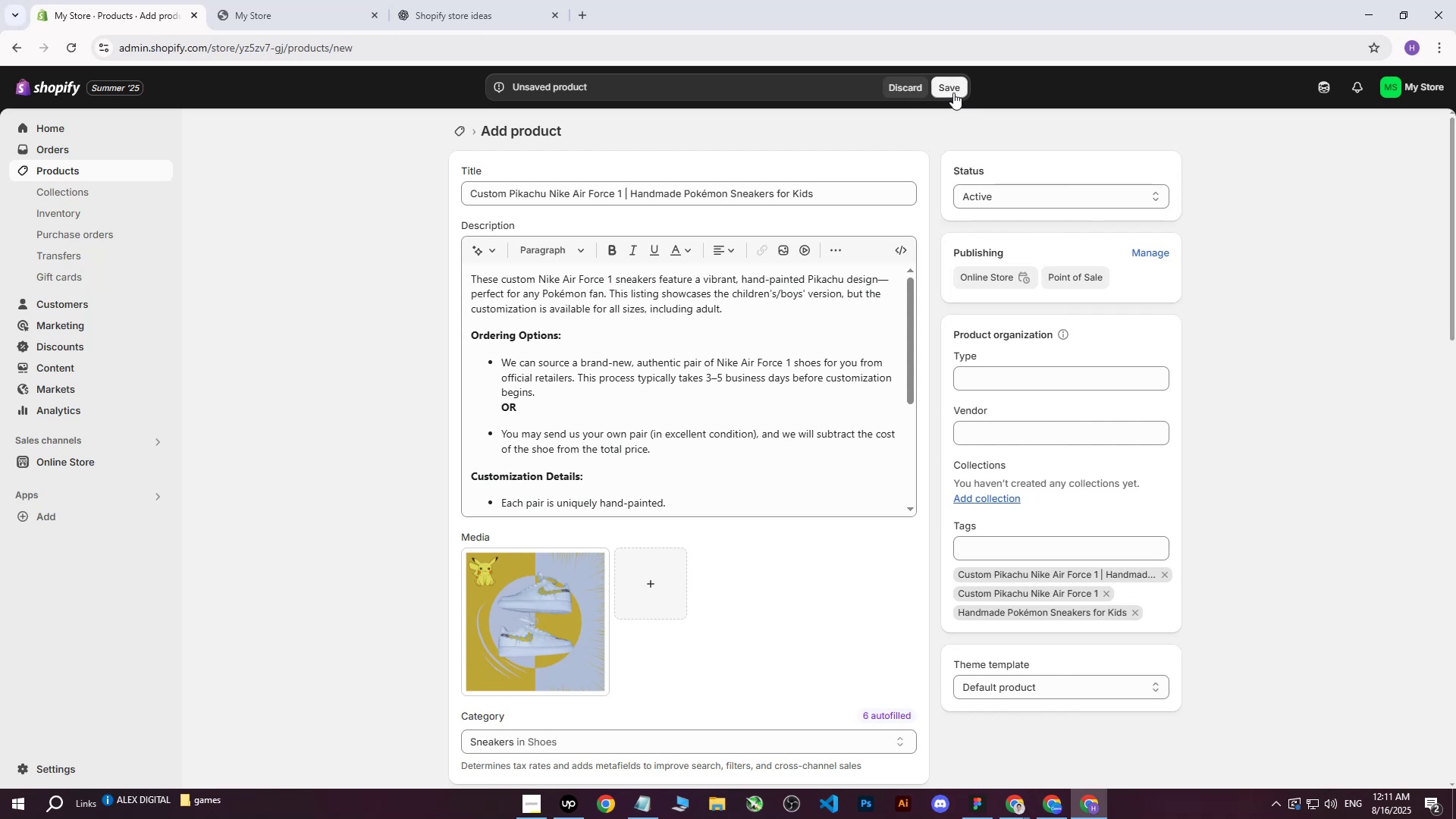 
left_click([946, 87])
 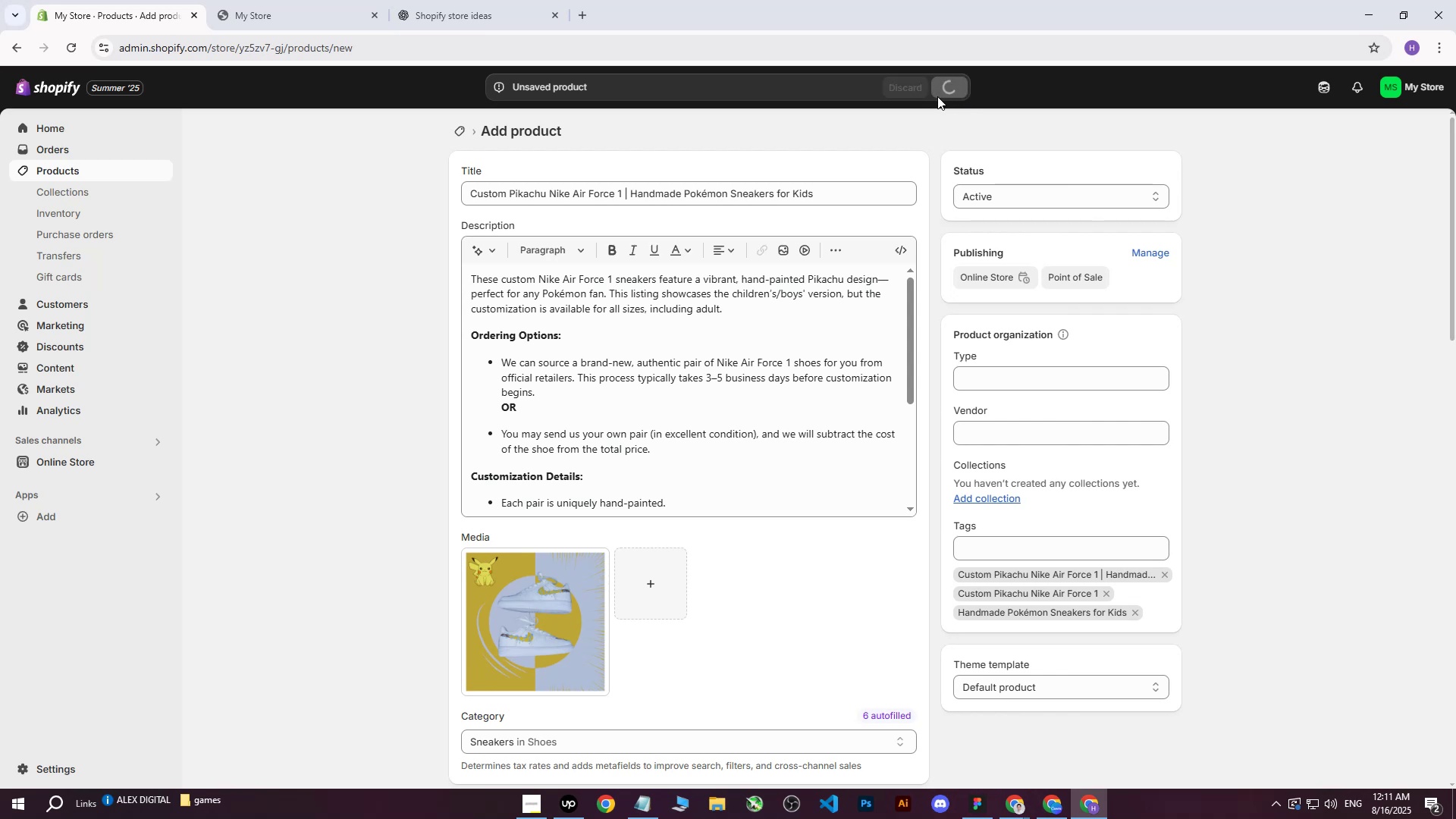 
scroll: coordinate [835, 366], scroll_direction: down, amount: 5.0
 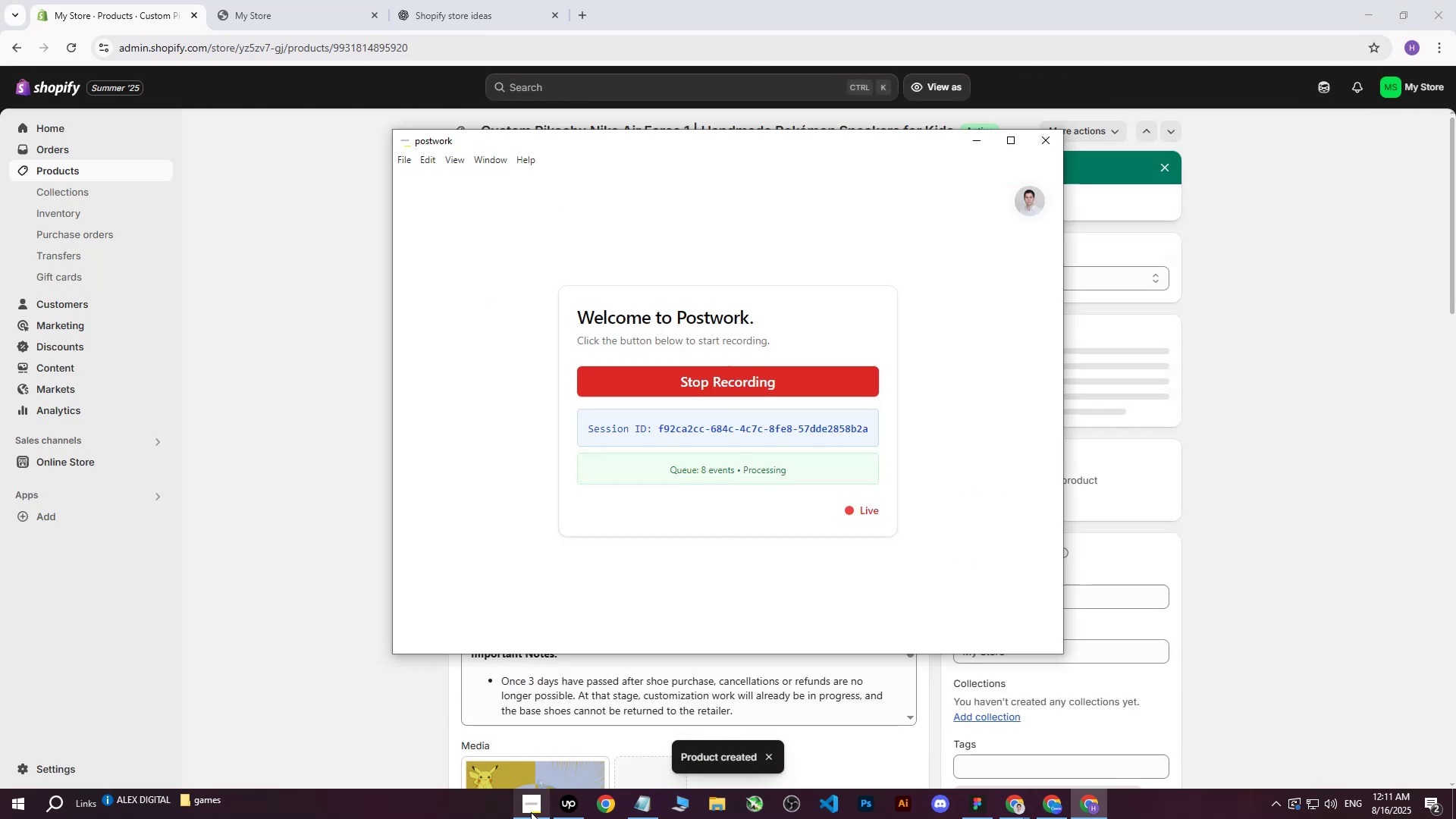 
left_click([532, 811])
 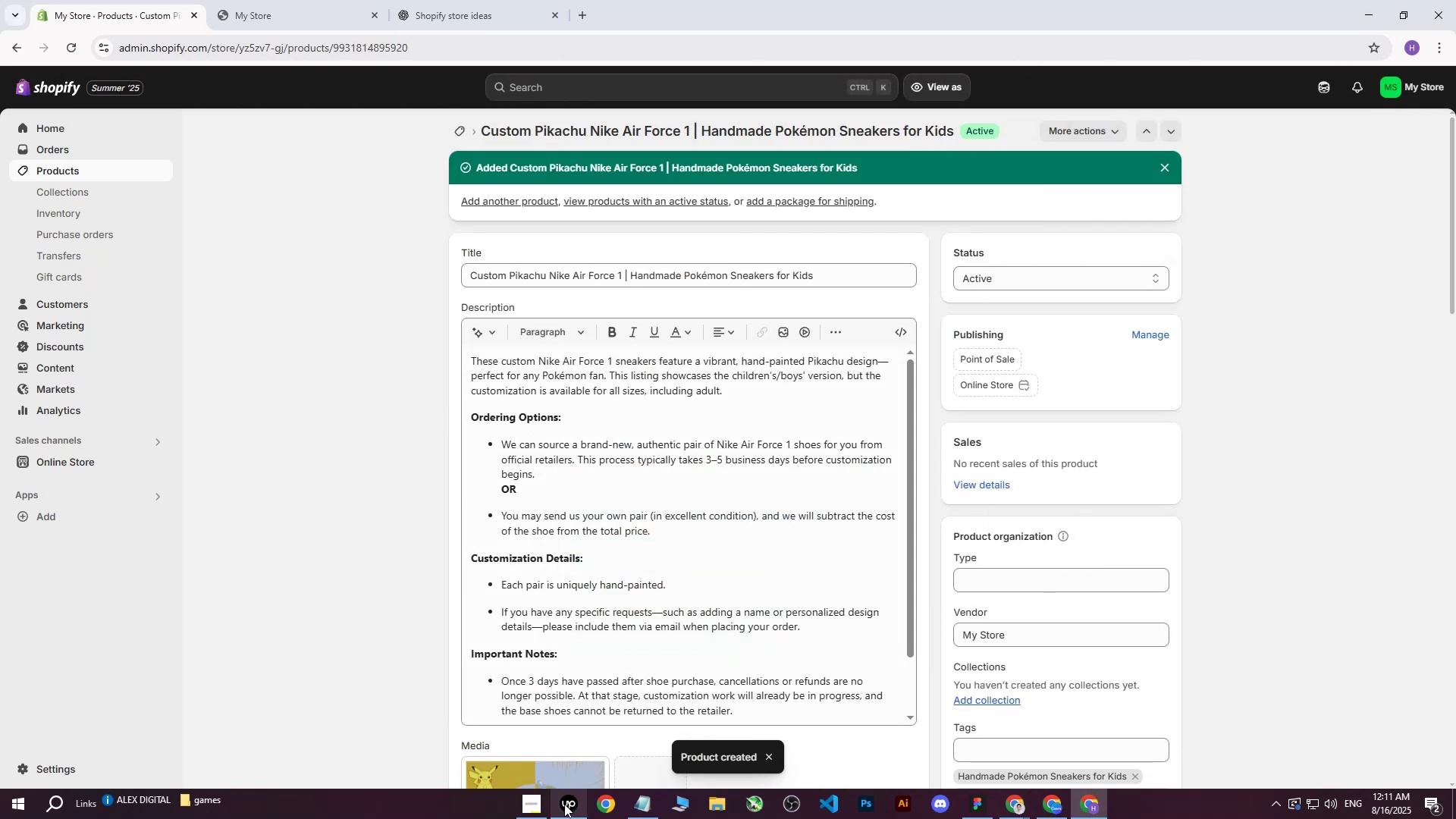 
left_click([564, 804])
 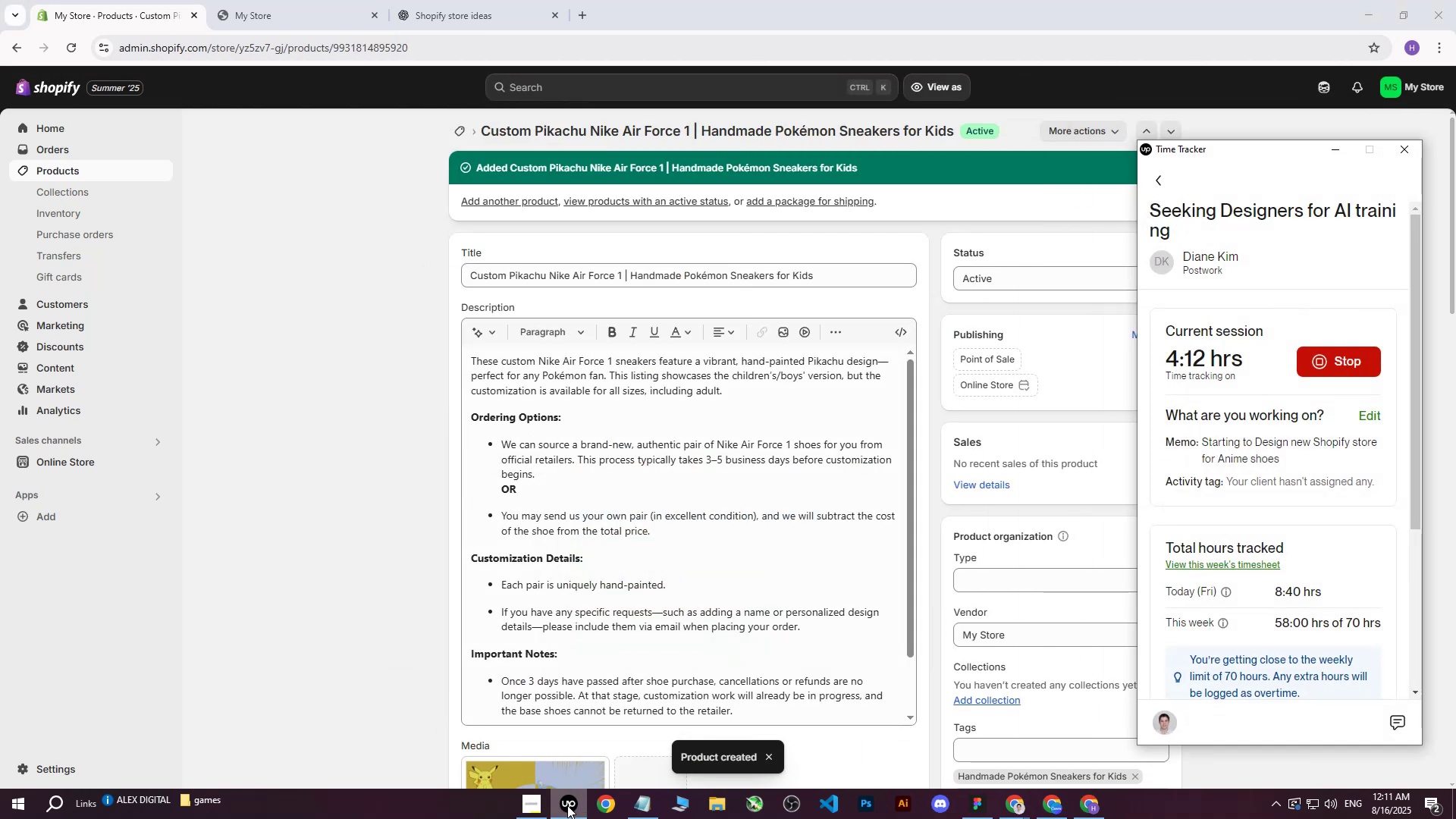 
left_click([567, 805])
 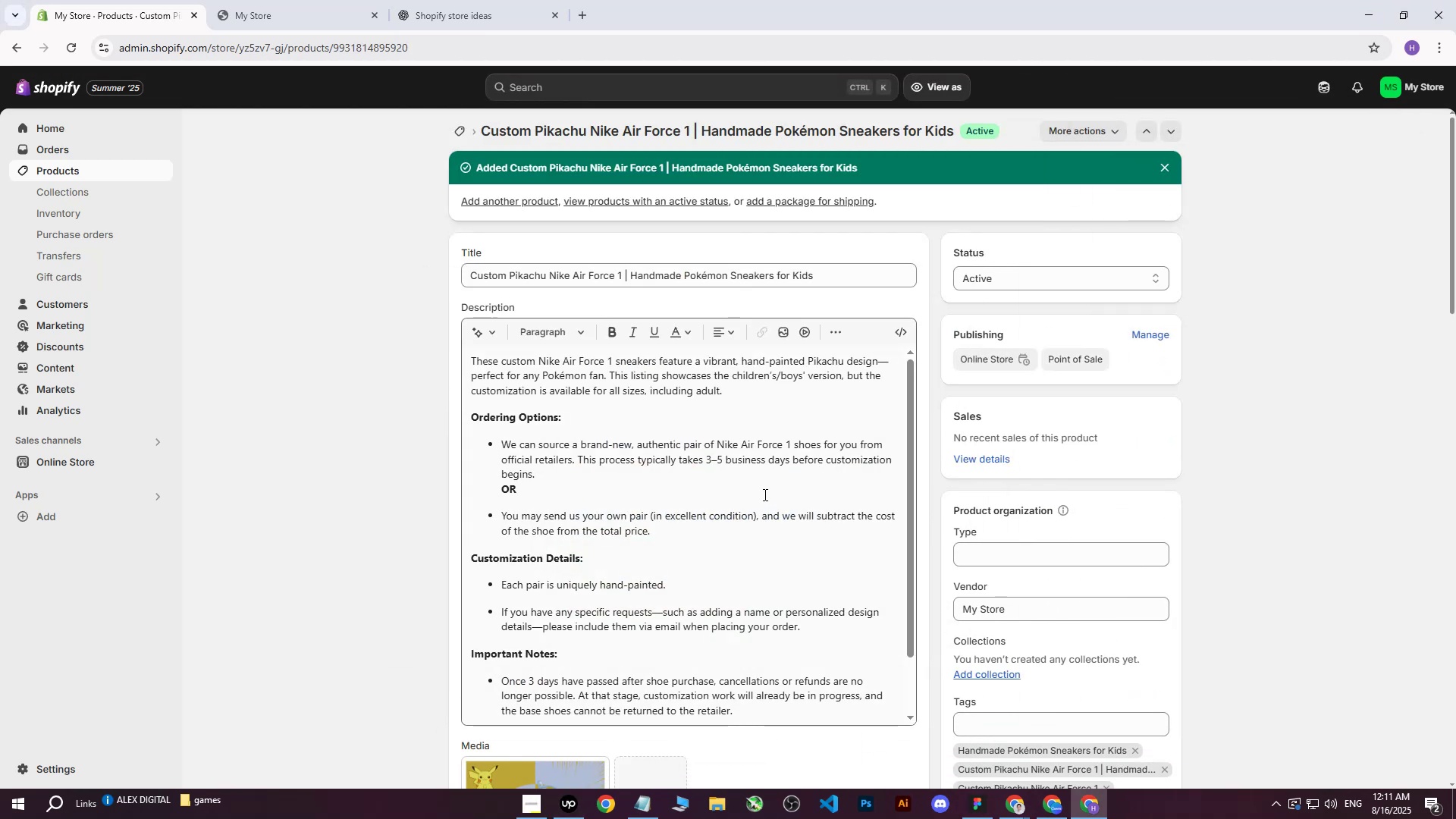 
scroll: coordinate [783, 507], scroll_direction: down, amount: 31.0
 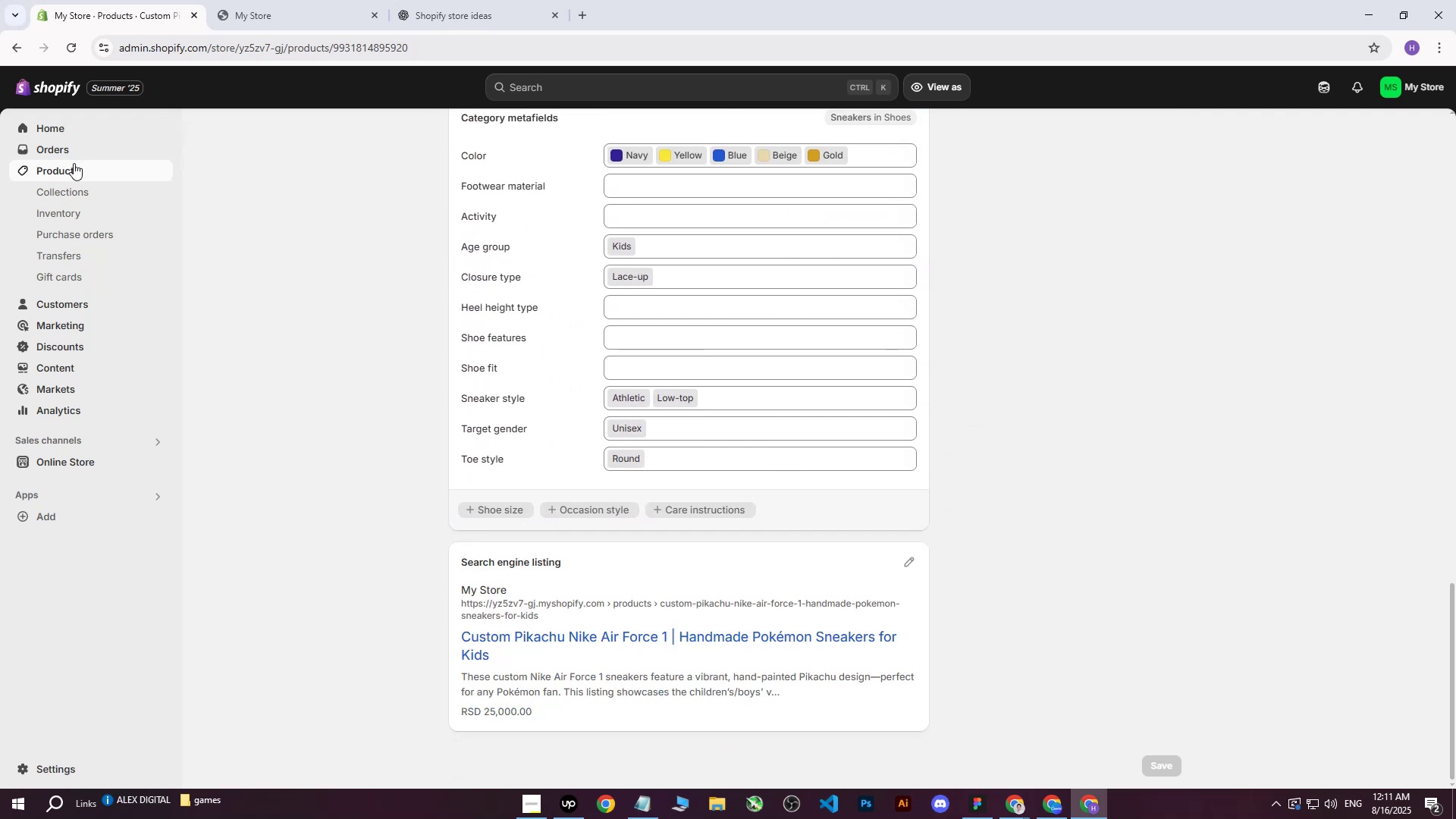 
left_click([70, 169])
 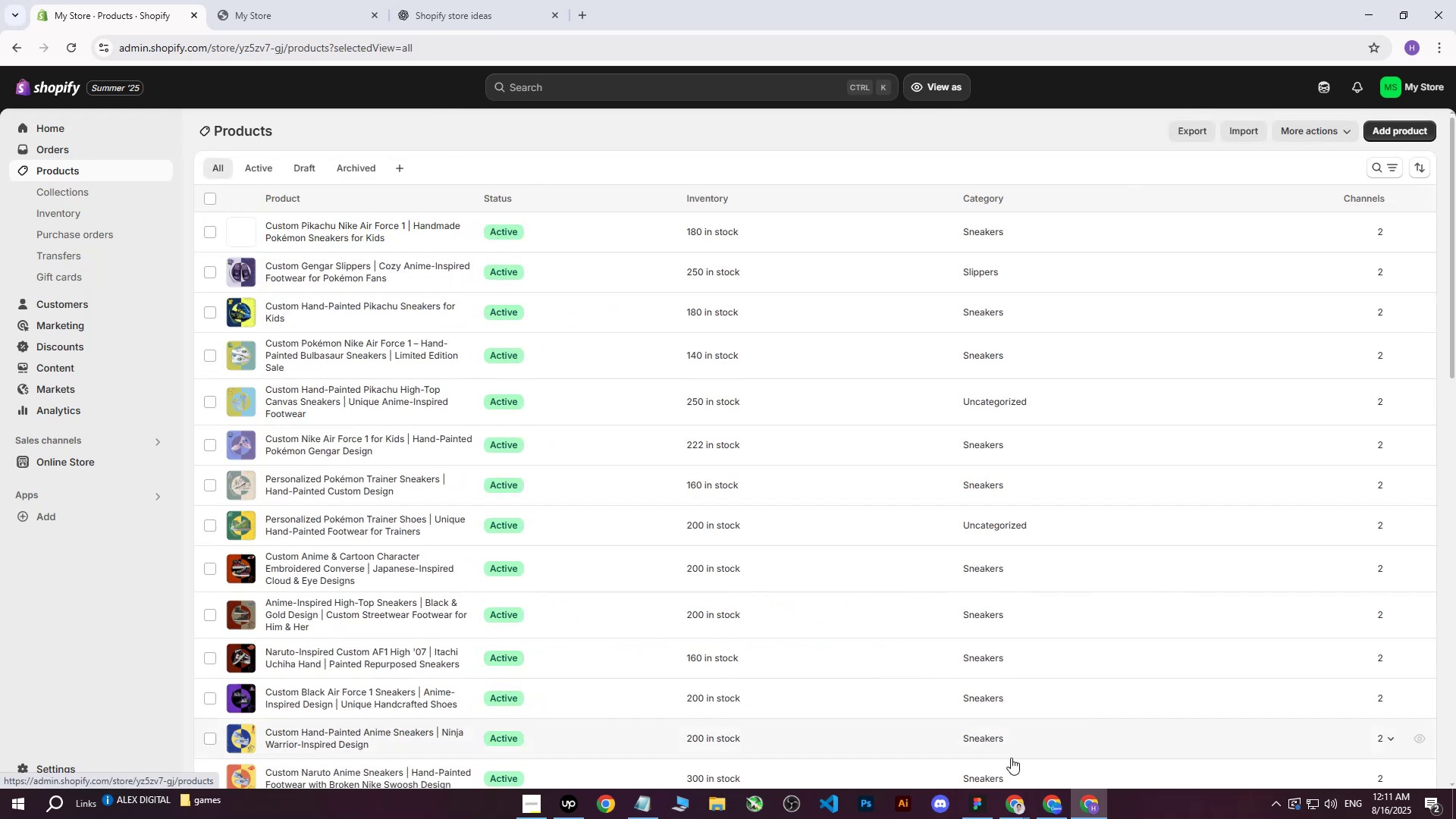 
left_click([1009, 802])
 